 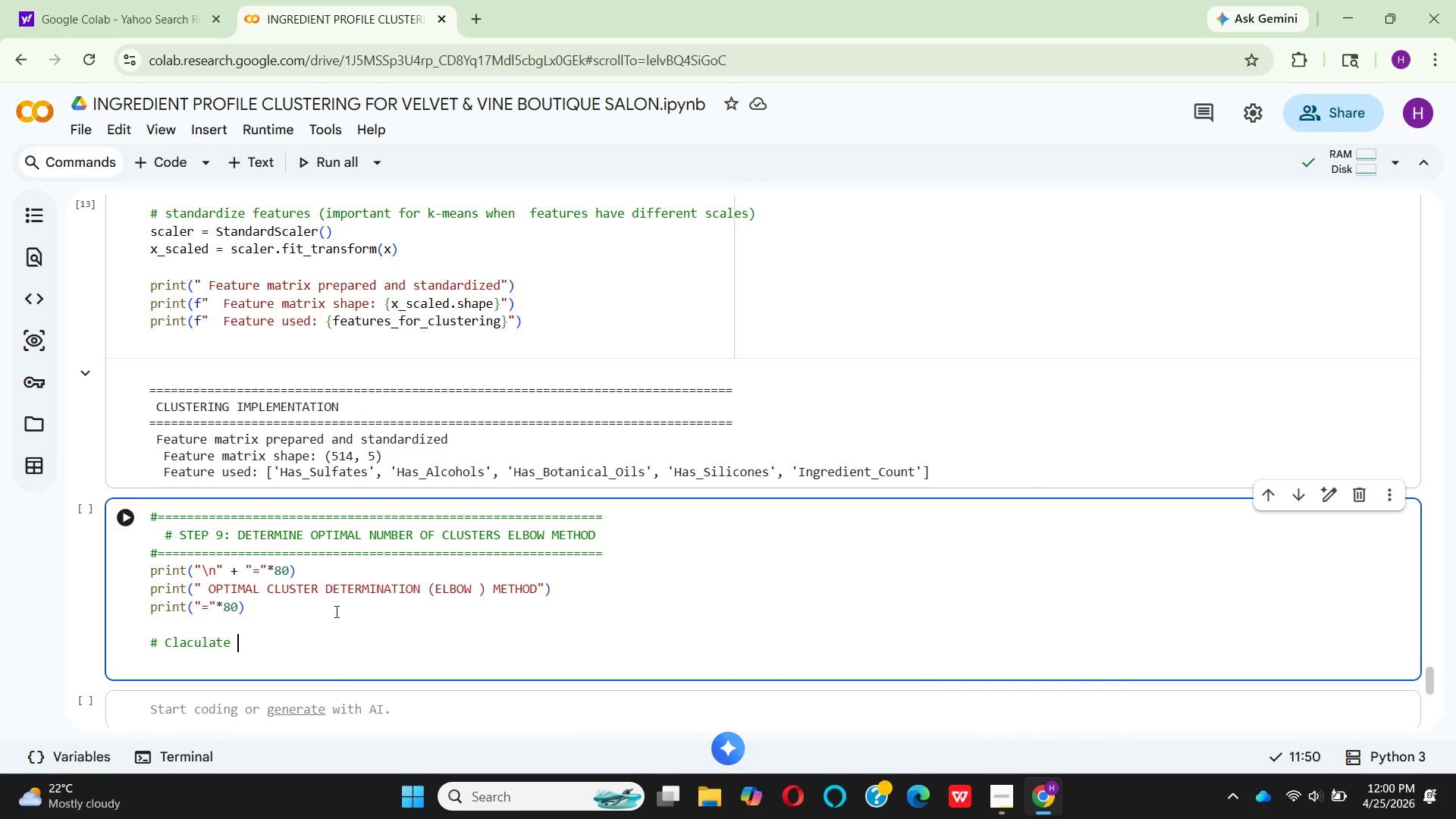 
type(nt)
 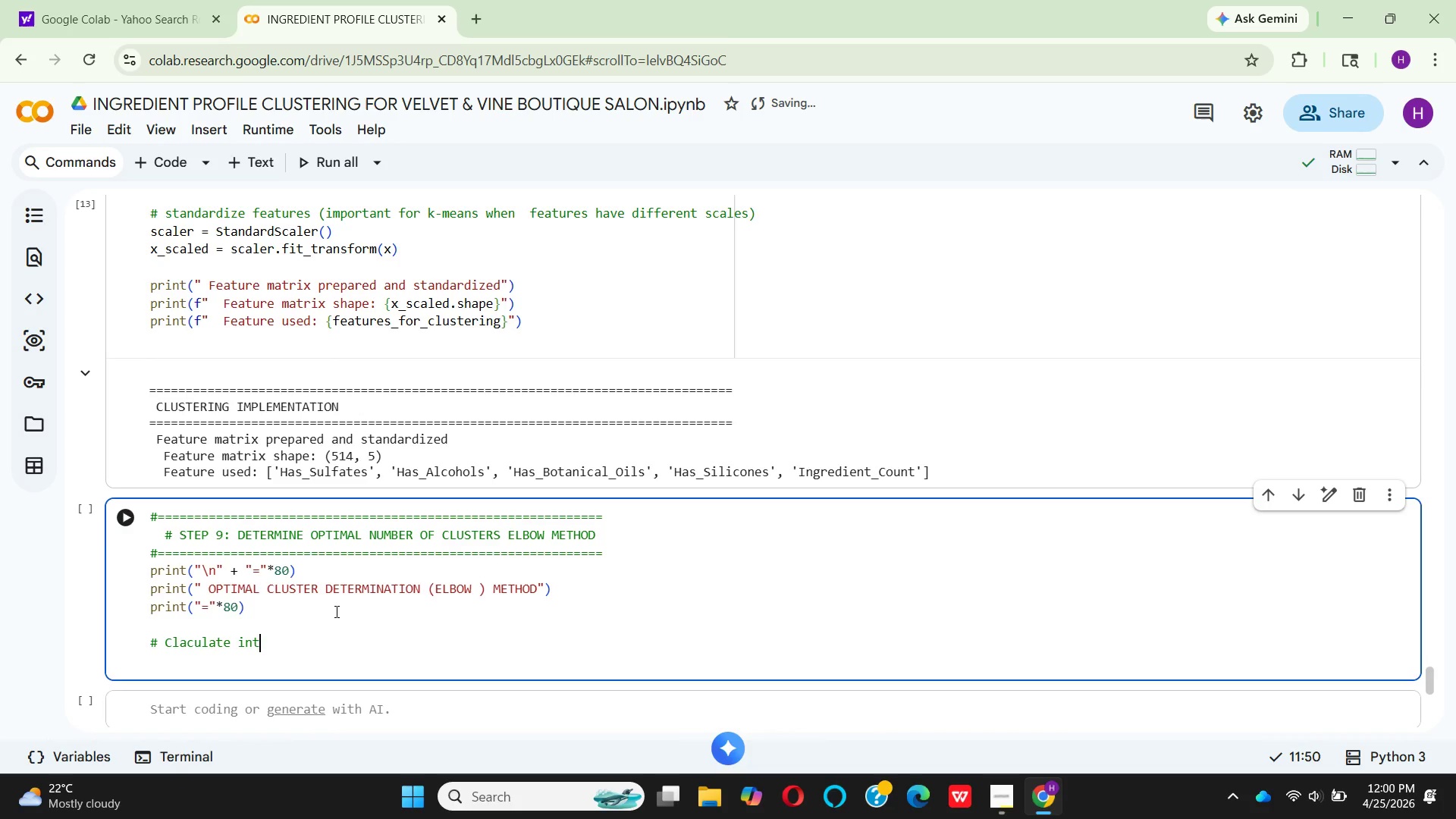 
key(Backspace)
type(ertia (within )
 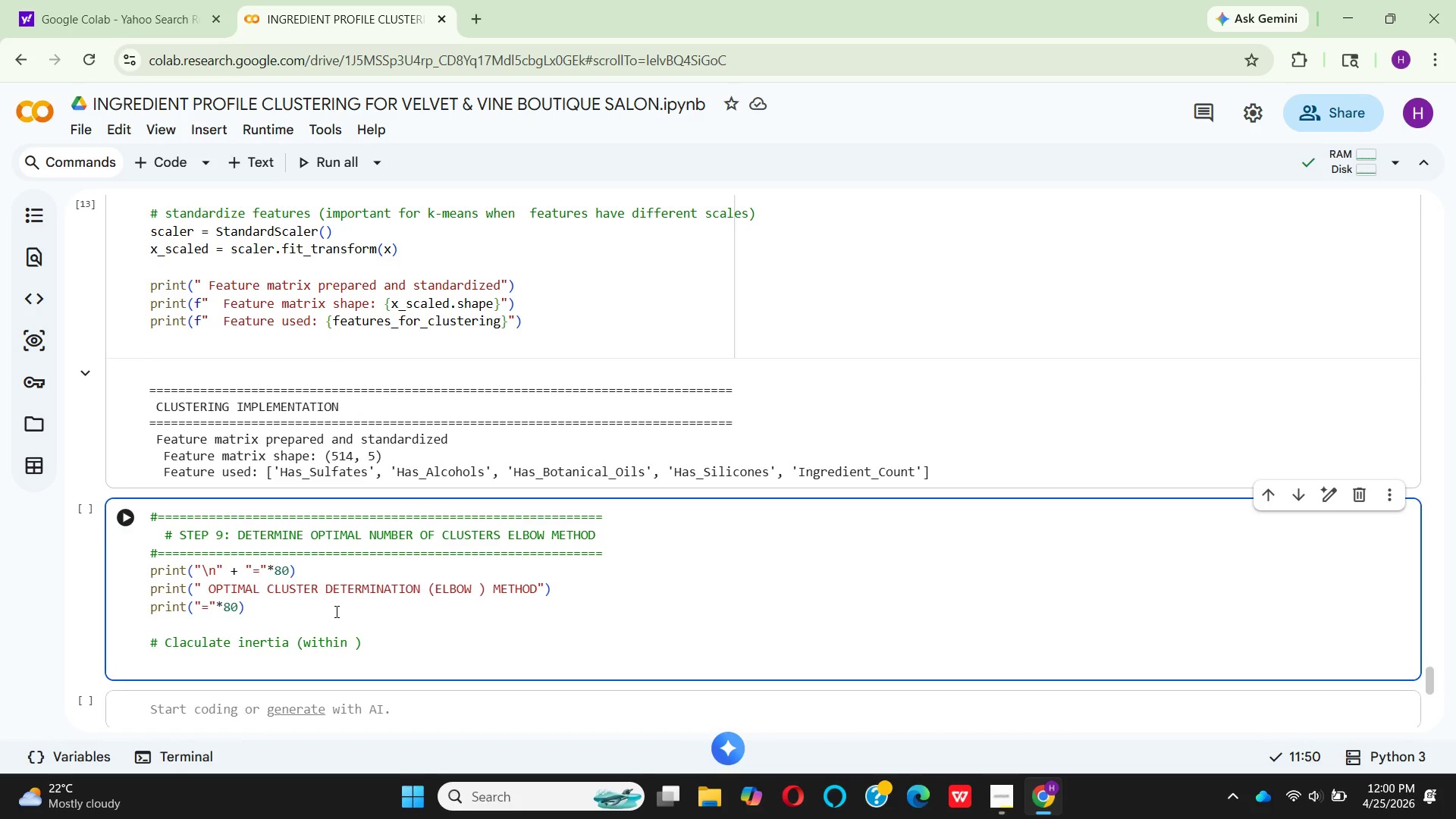 
wait(20.22)
 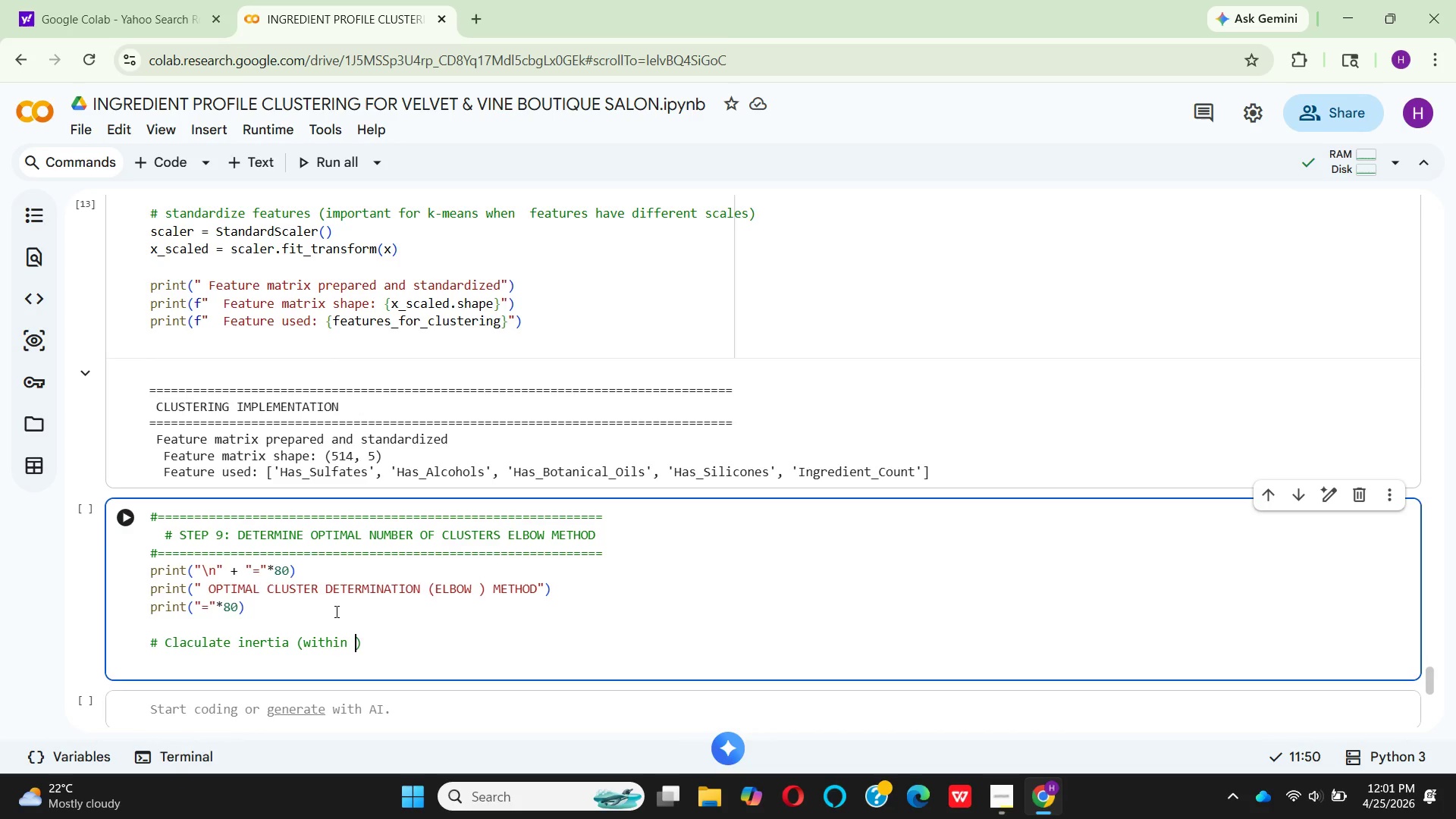 
type(-)
key(Backspace)
type(clu)
 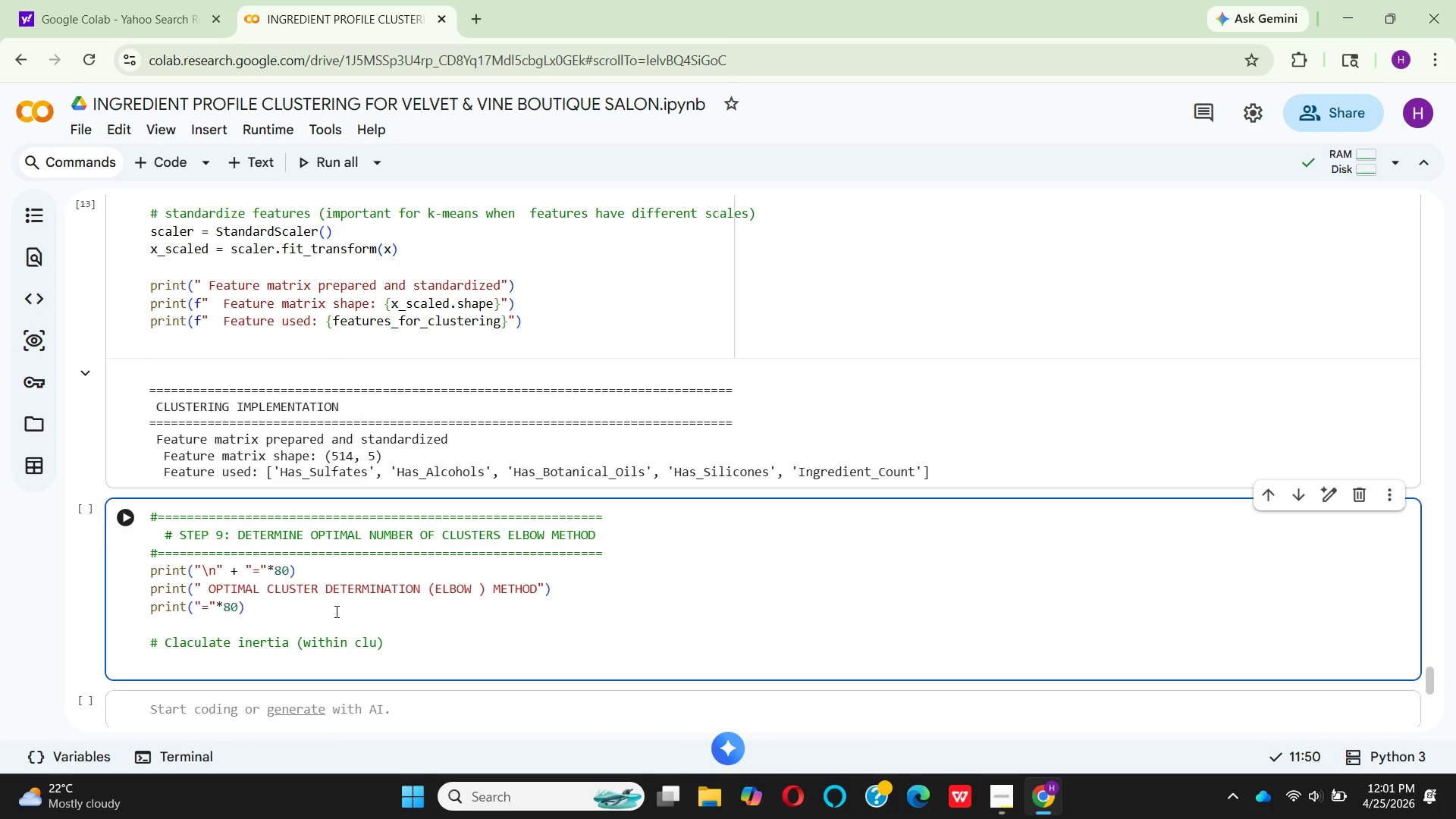 
wait(11.81)
 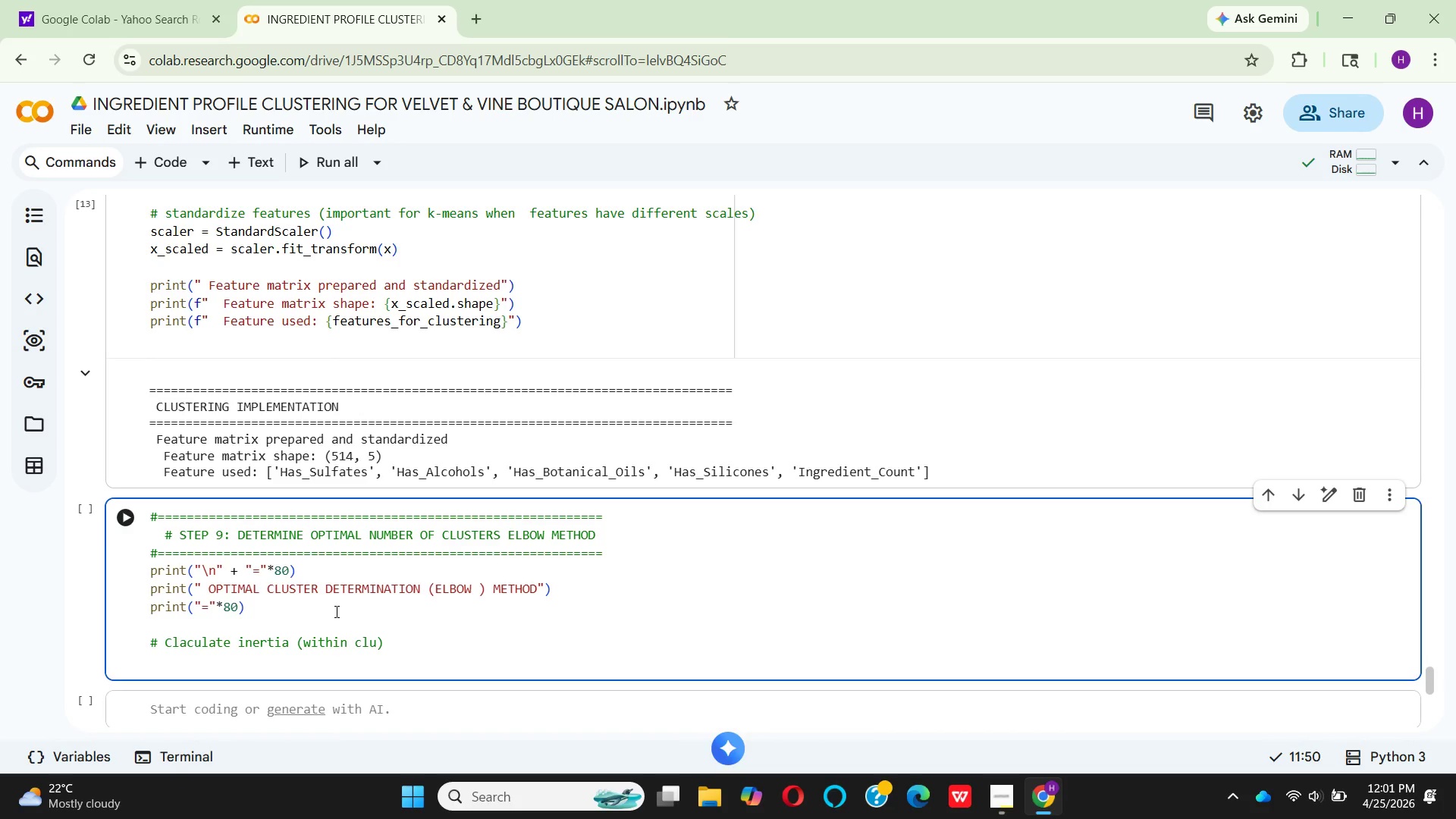 
key(S)
 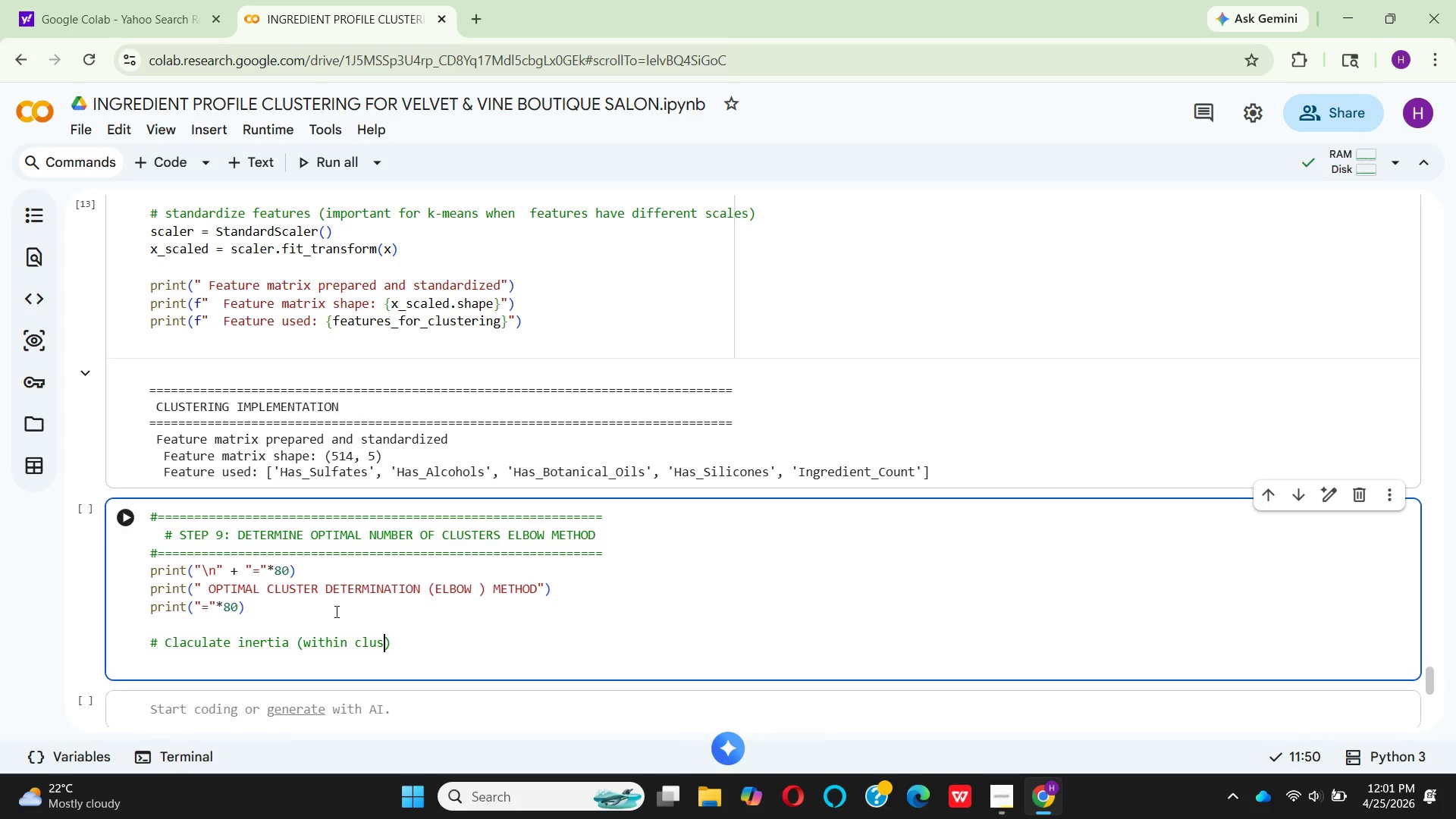 
hold_key(key=T, duration=0.34)
 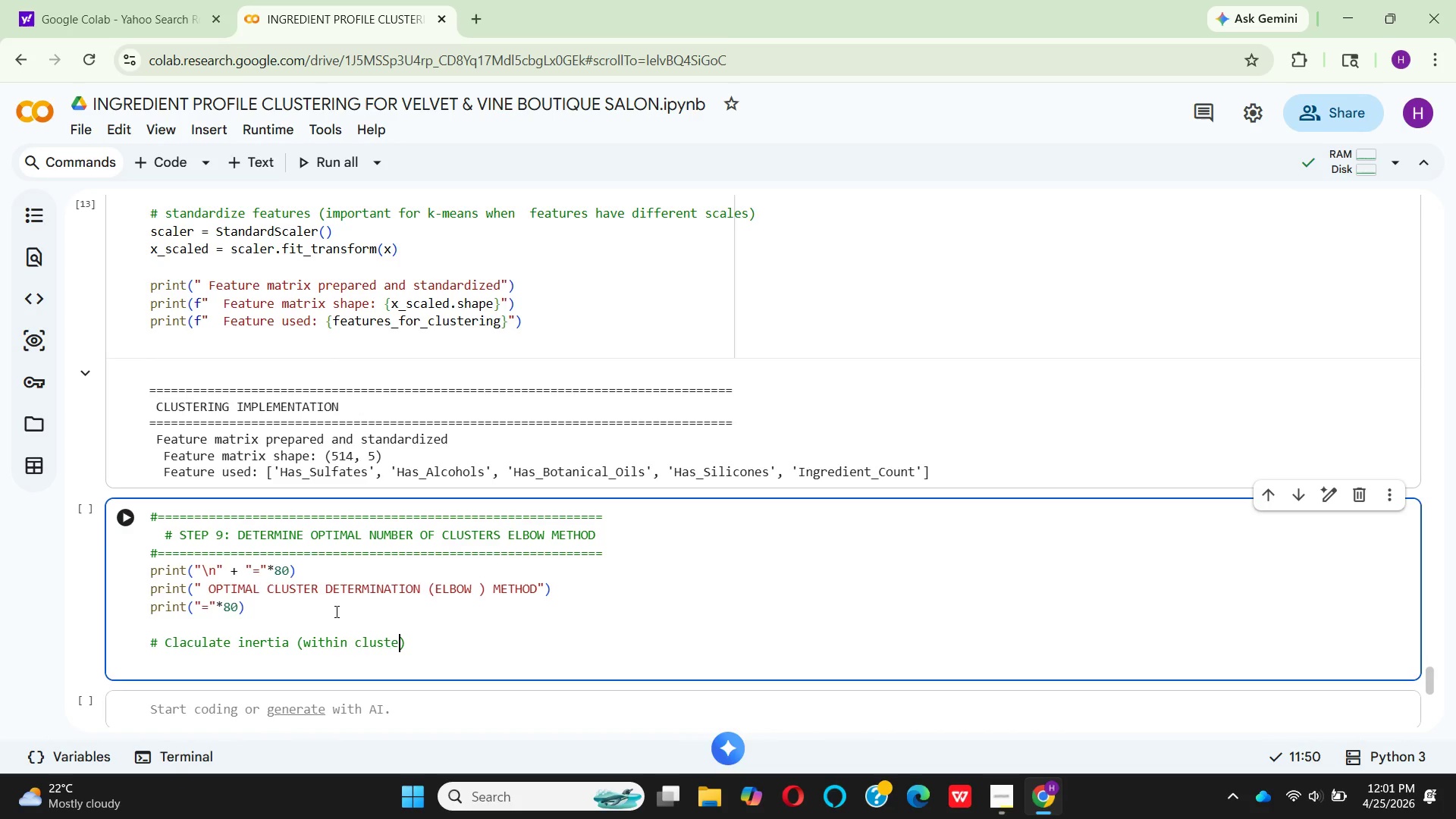 
type(er sum of )
 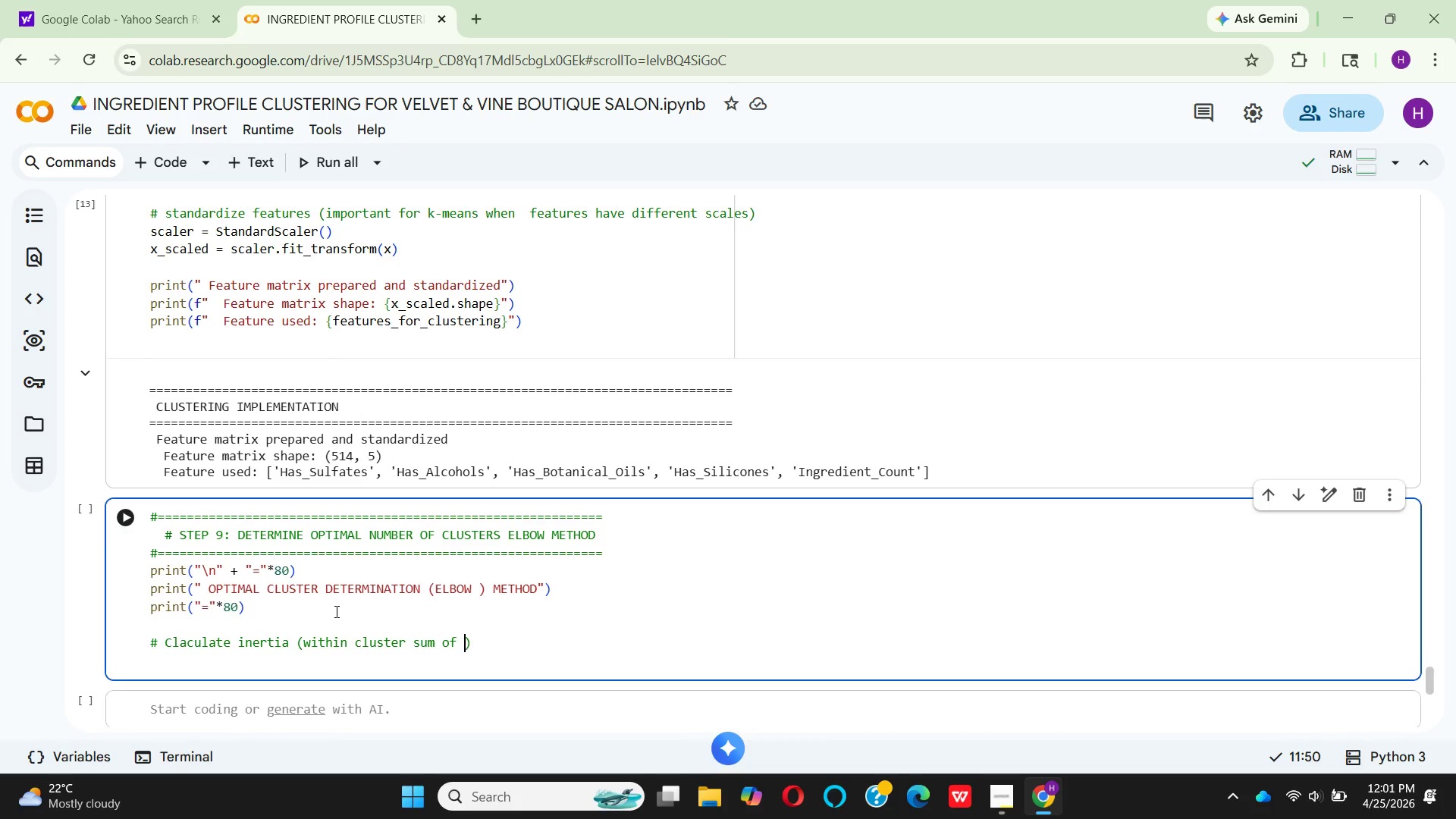 
wait(6.83)
 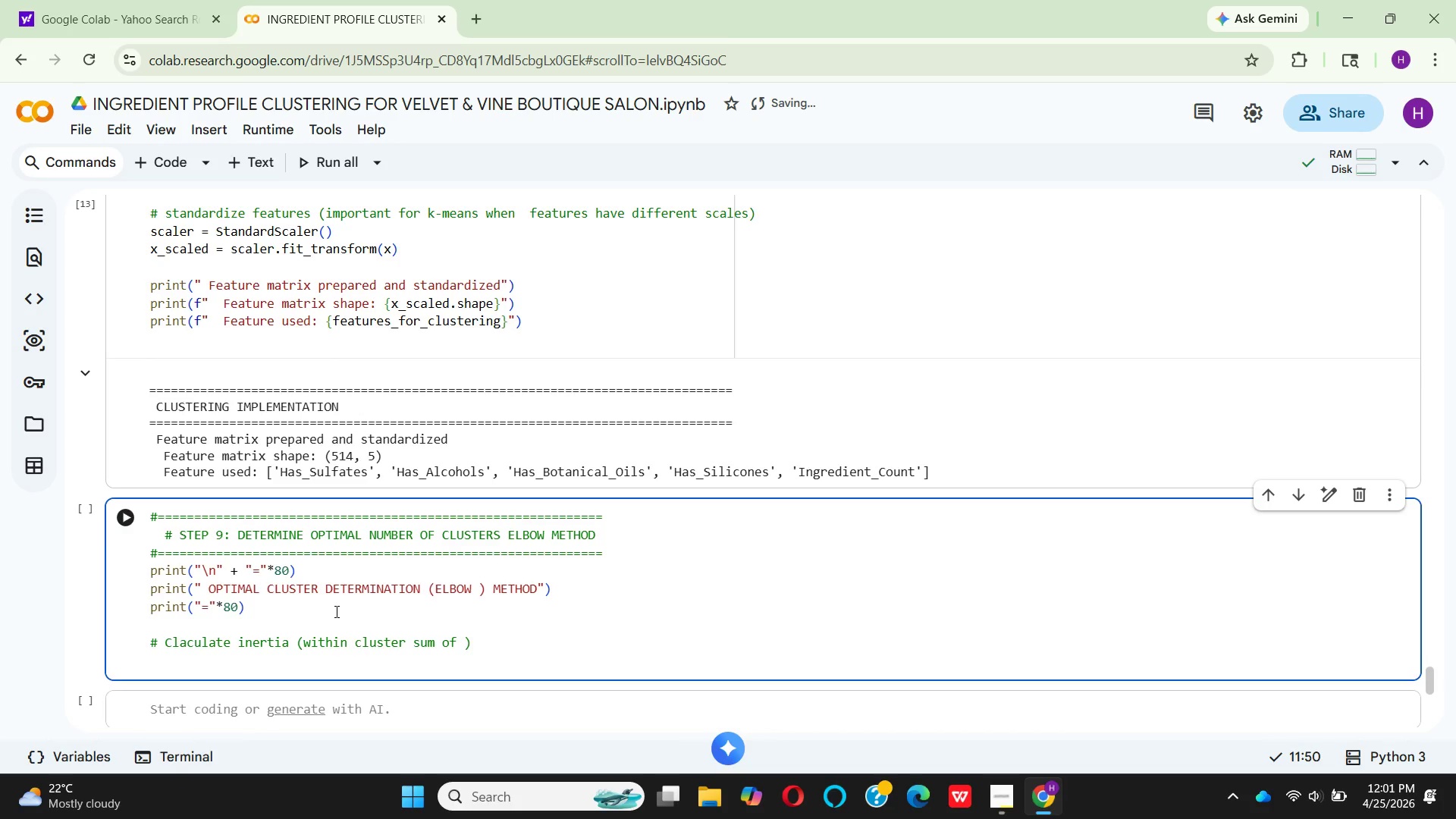 
type(suqu)
 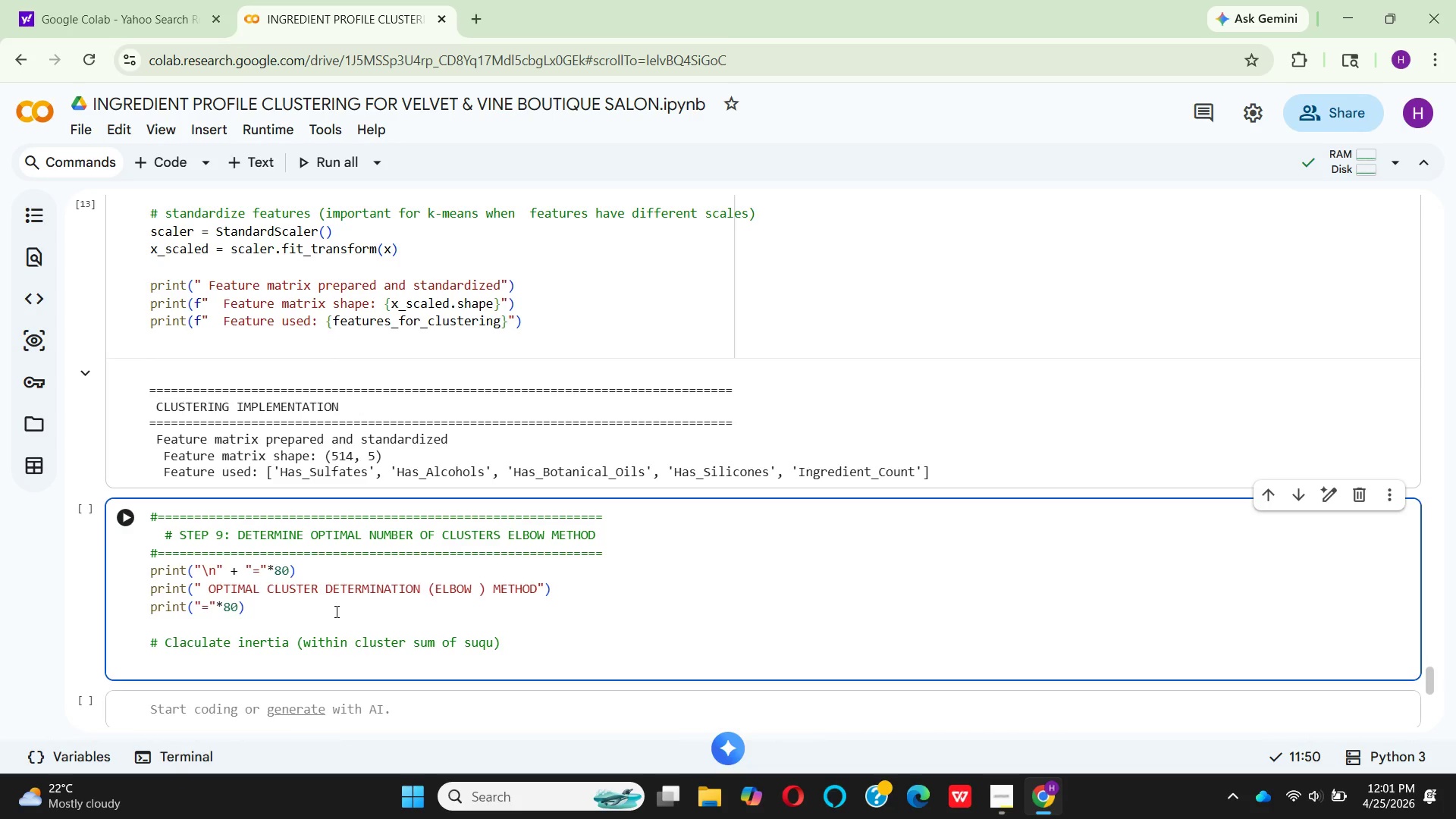 
wait(5.98)
 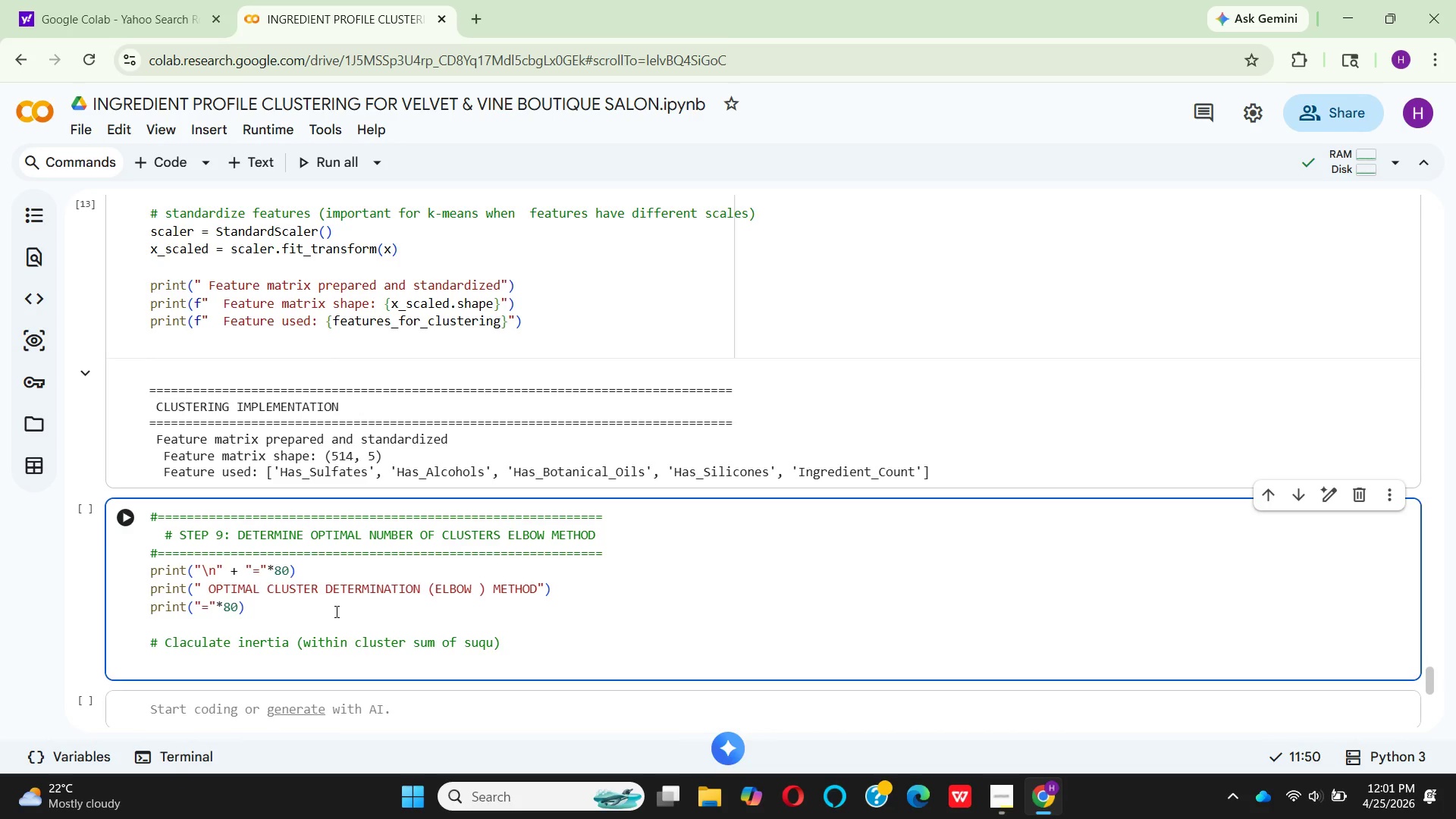 
type(ares)
 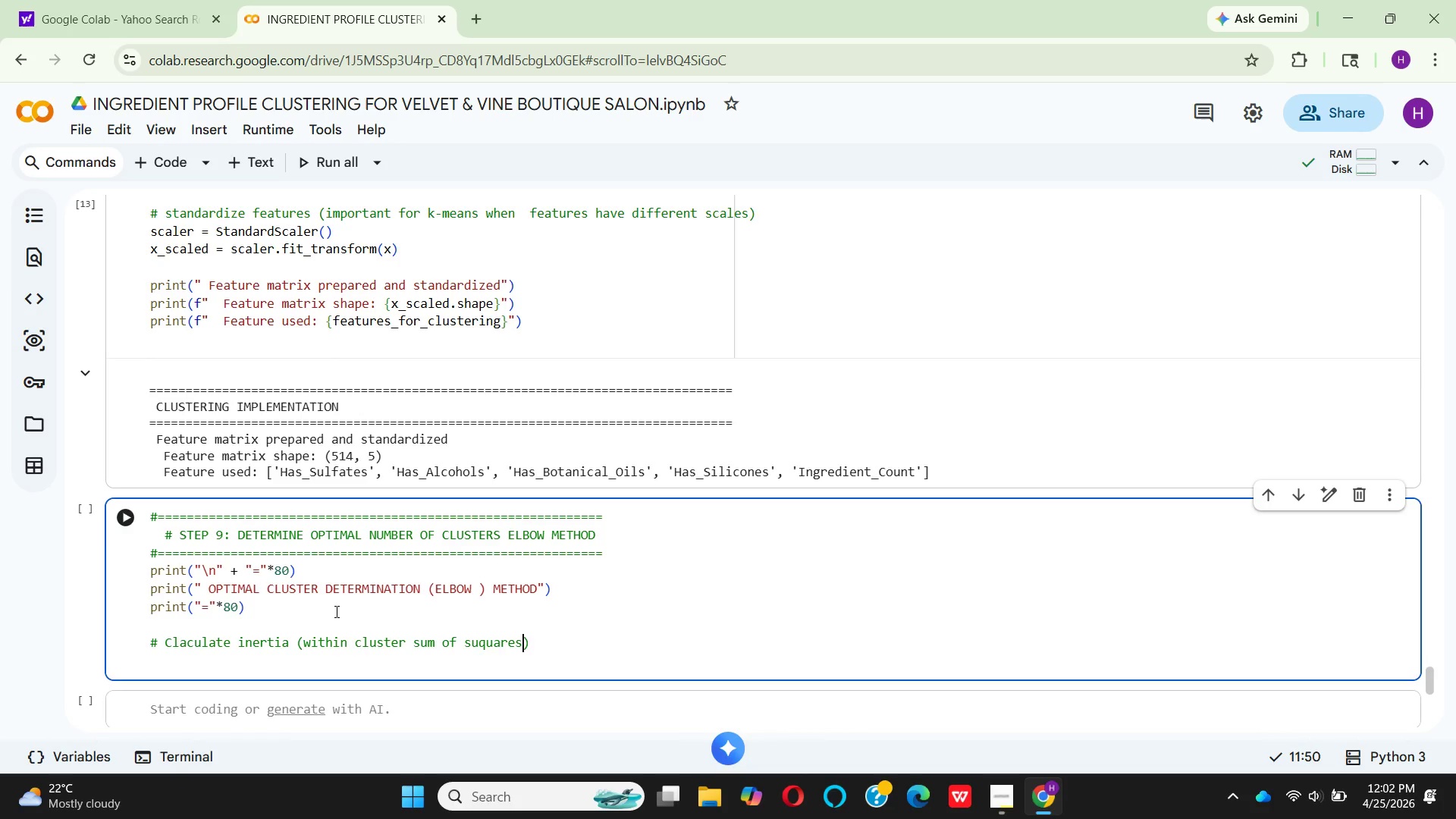 
key(ArrowRight)
 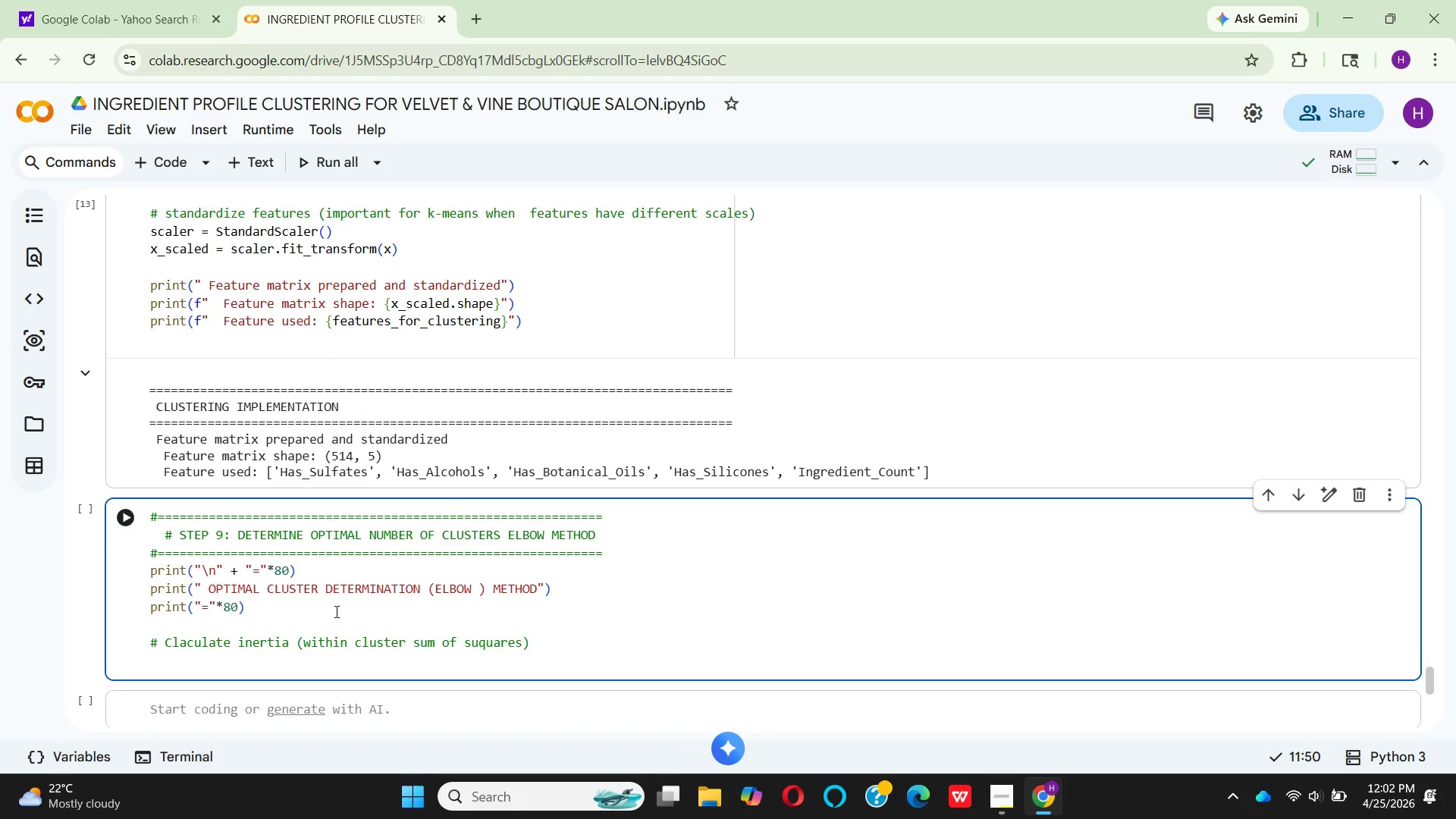 
type( for )
 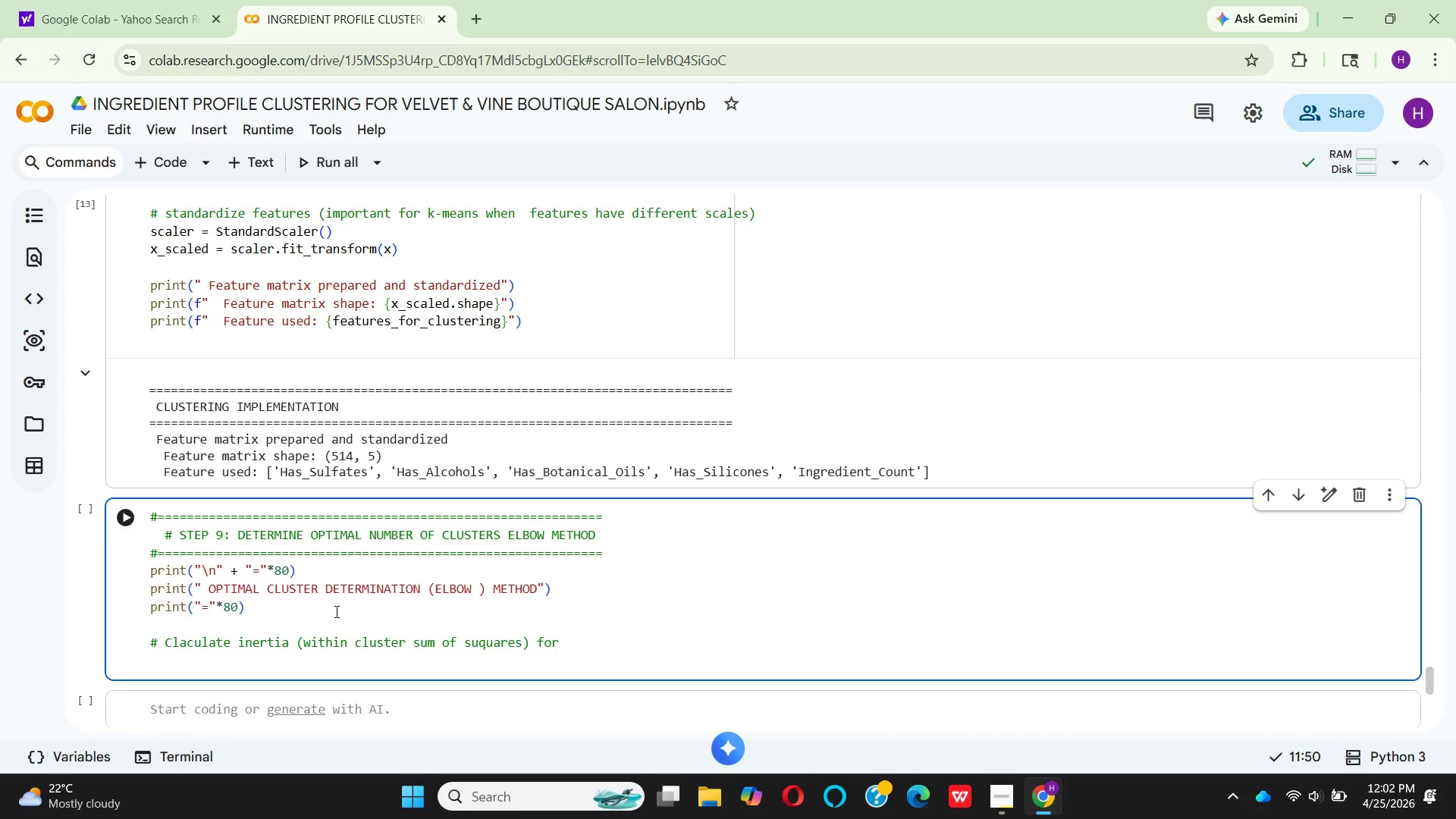 
wait(9.84)
 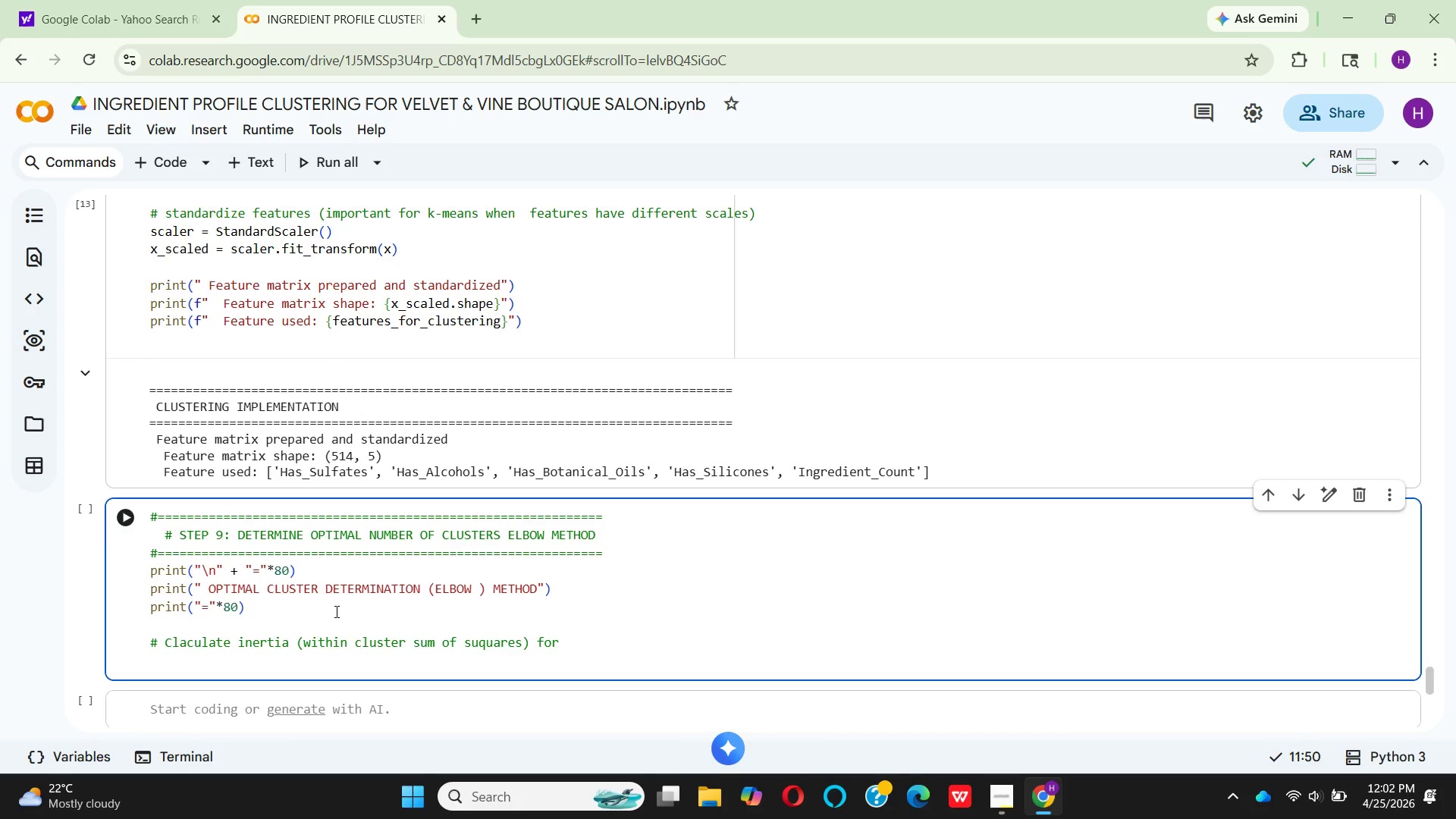 
type(different k)
 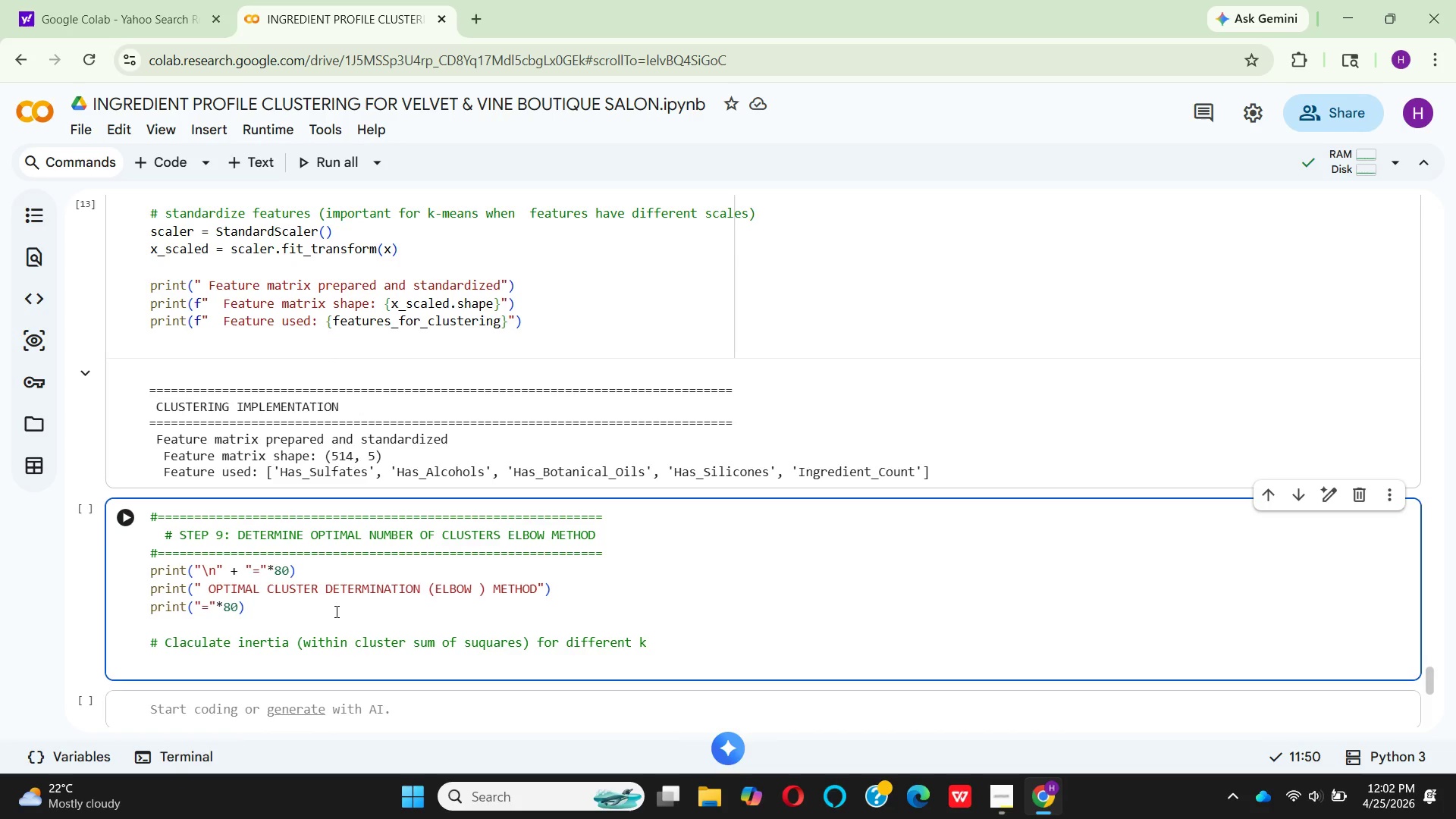 
type( values)
 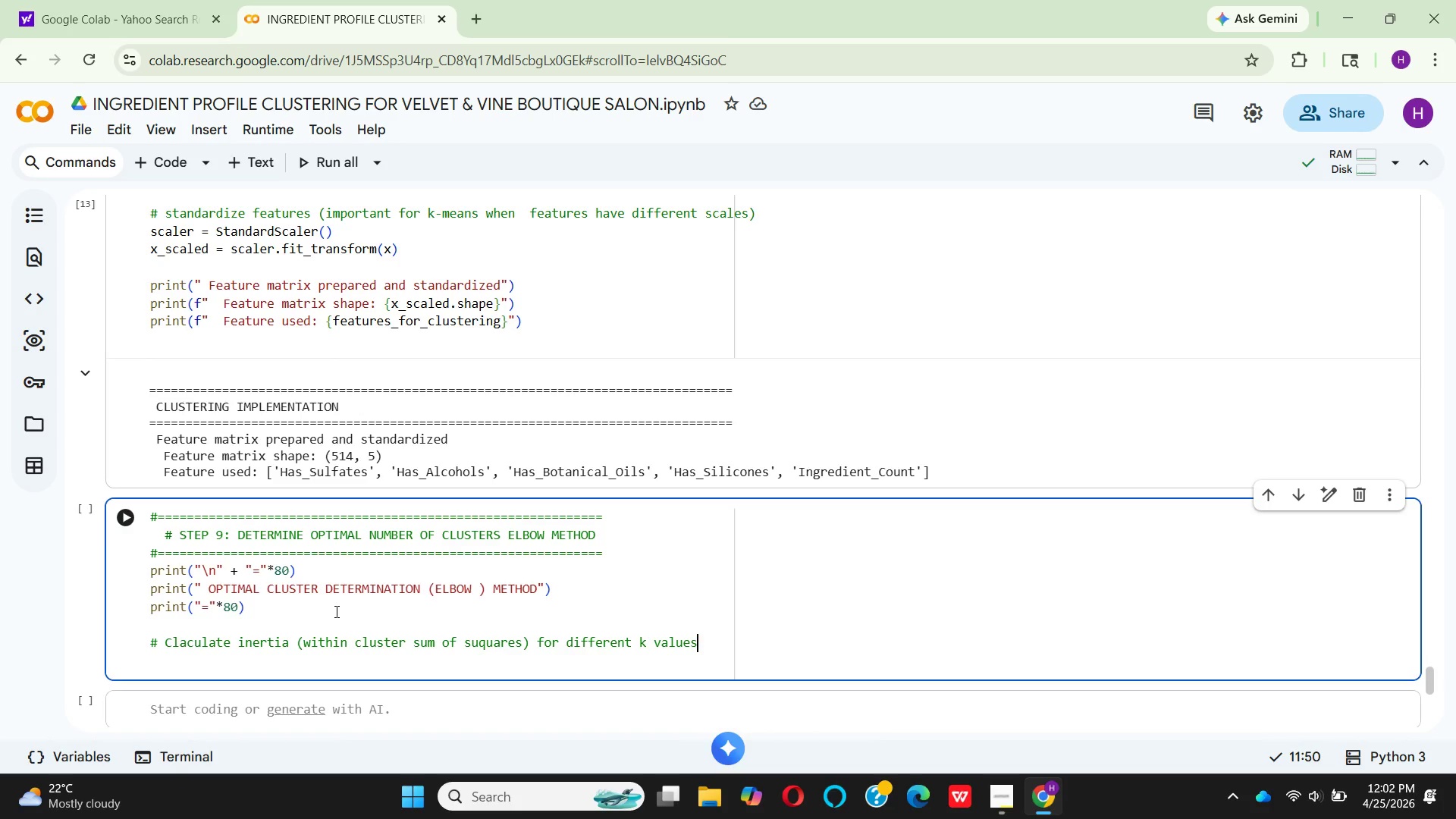 
wait(5.72)
 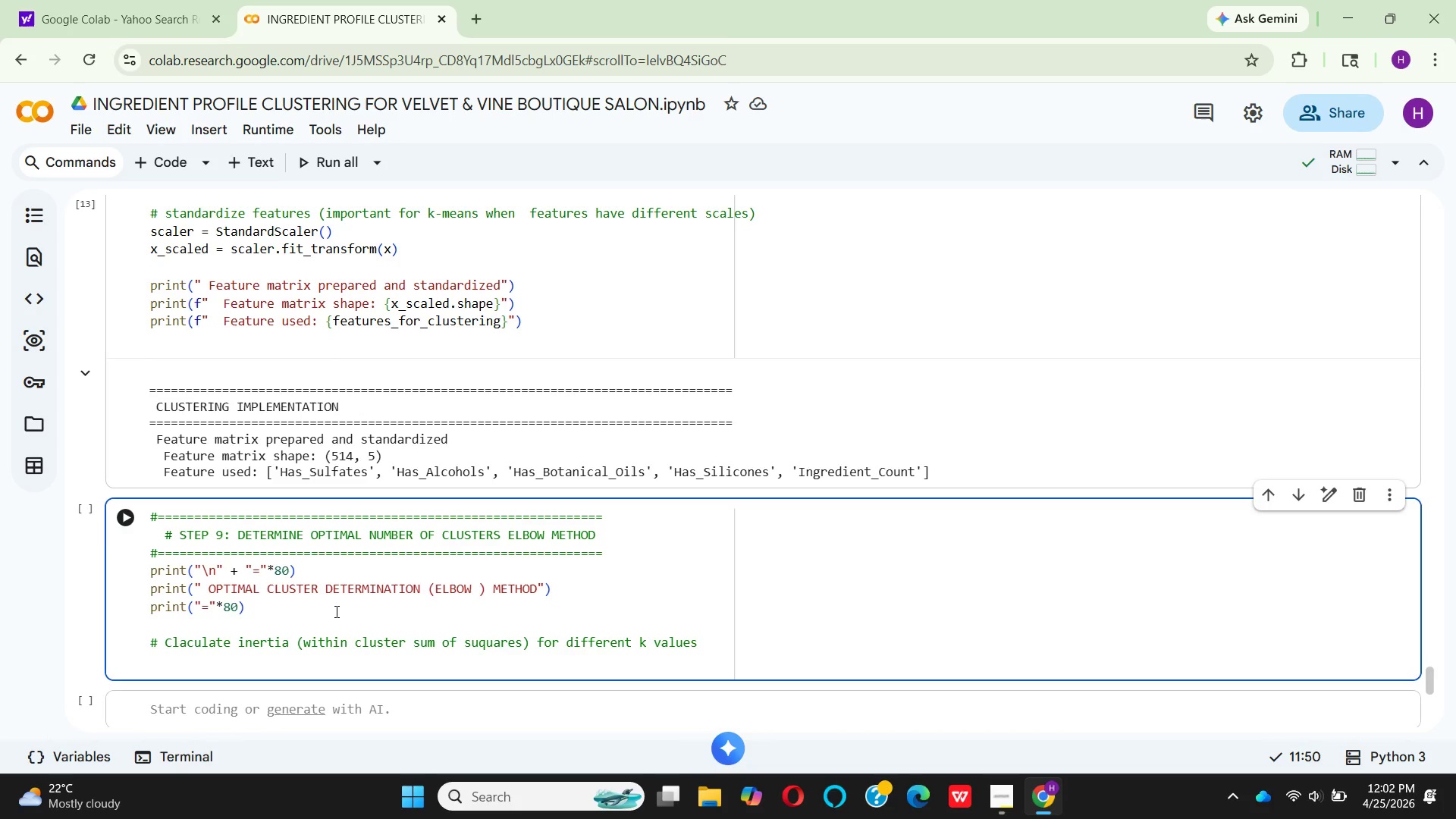 
key(Enter)
 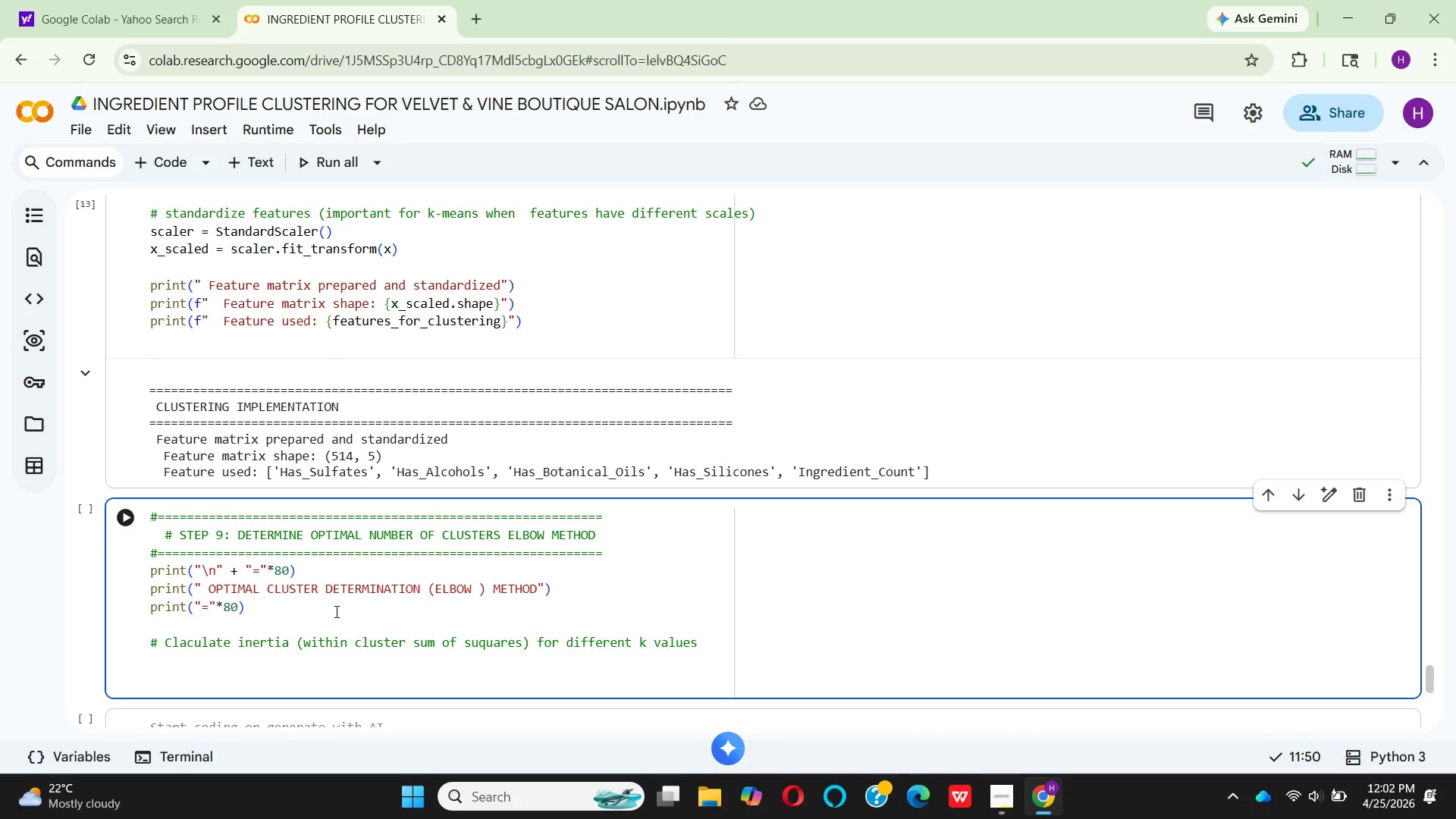 
wait(7.52)
 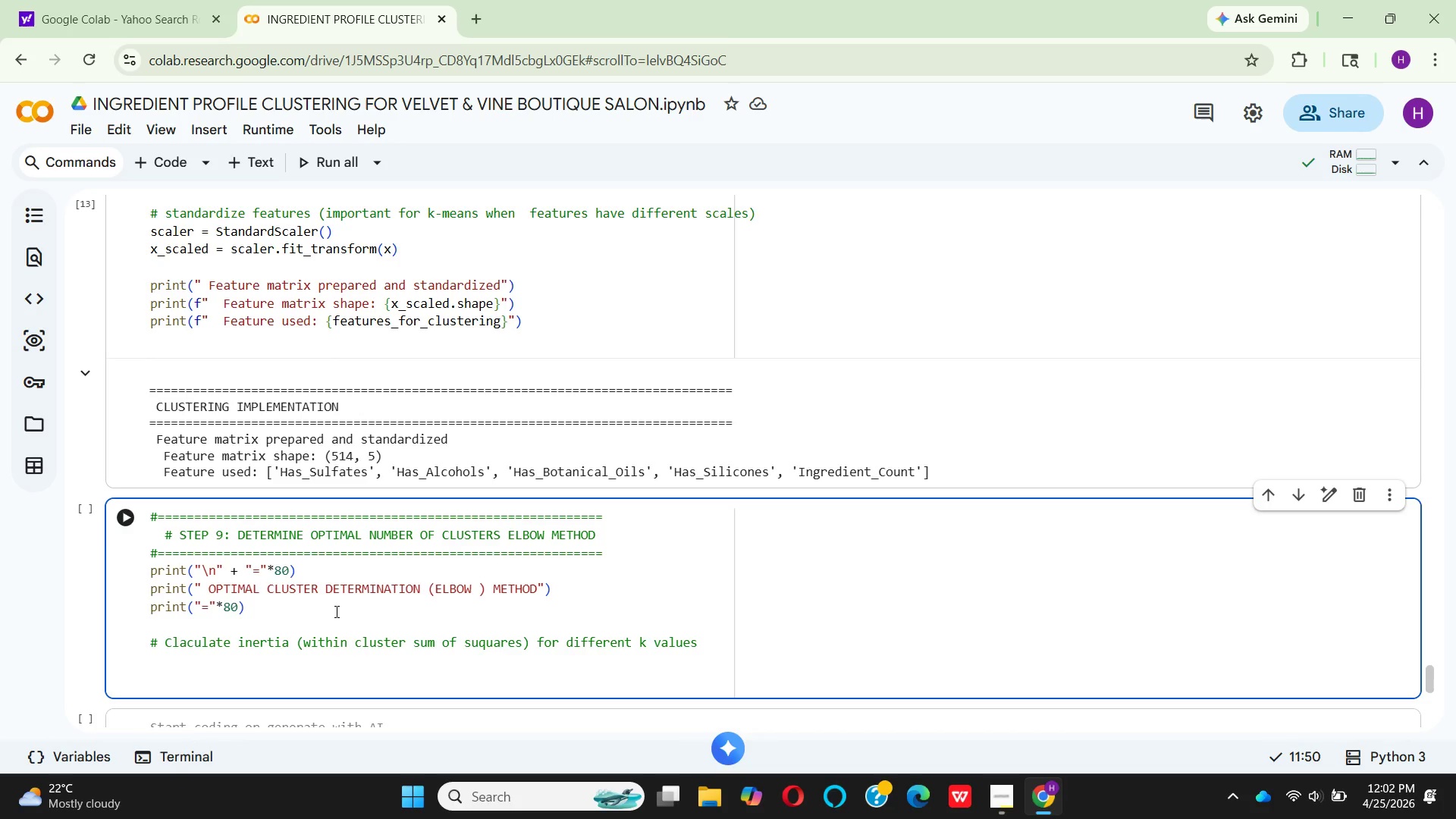 
key(K)
 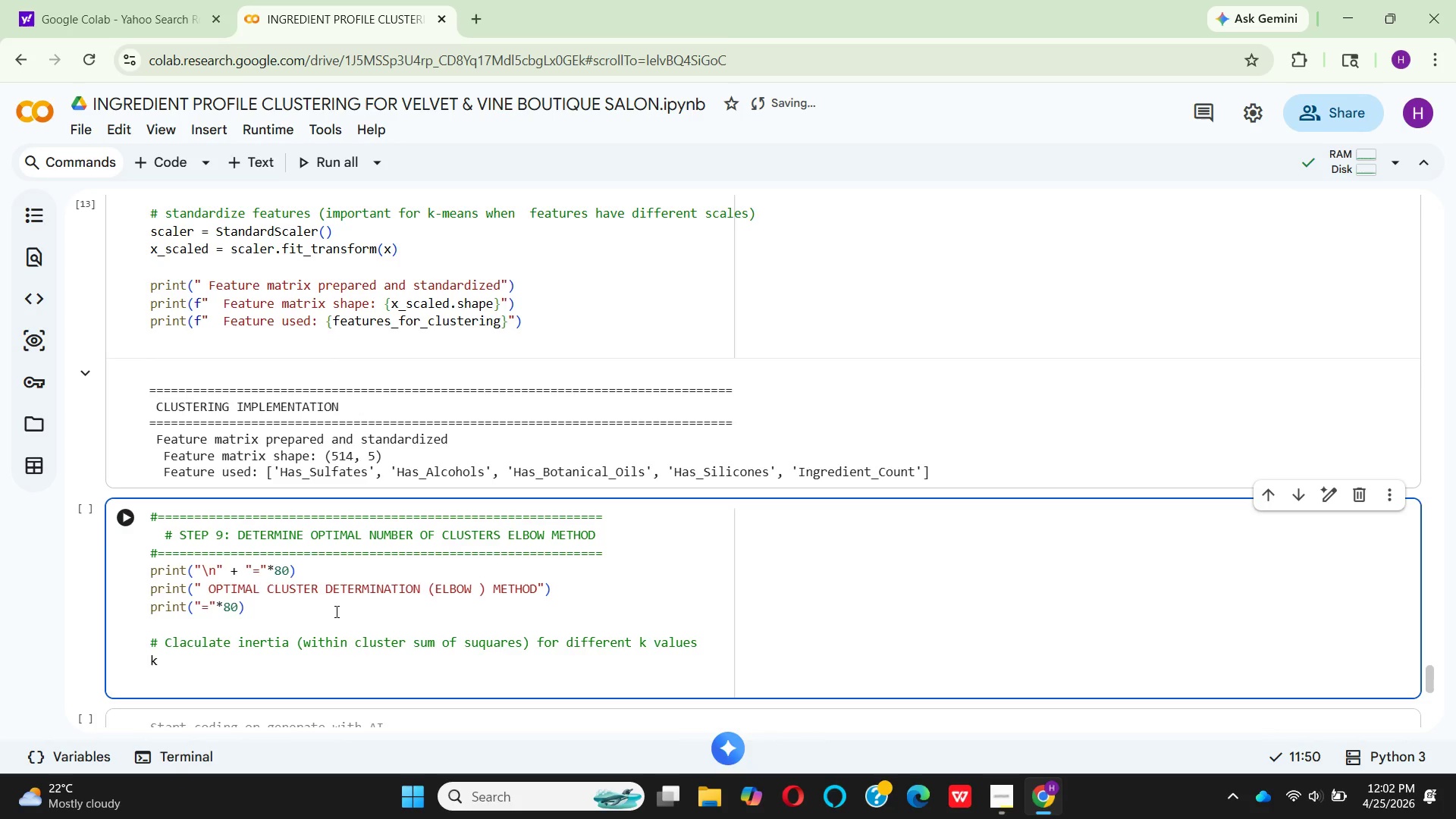 
key(Shift+Minus)
 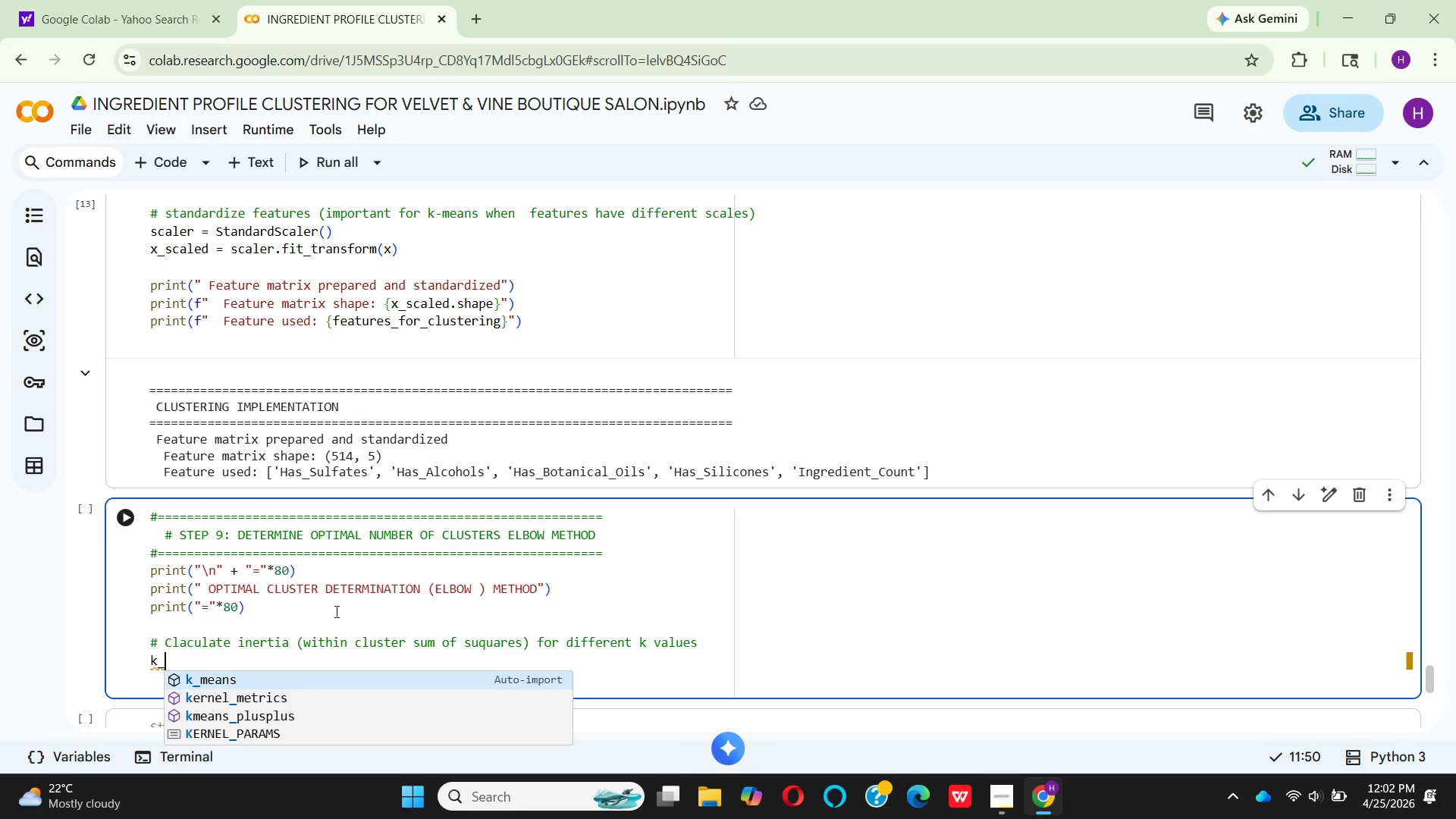 
wait(7.39)
 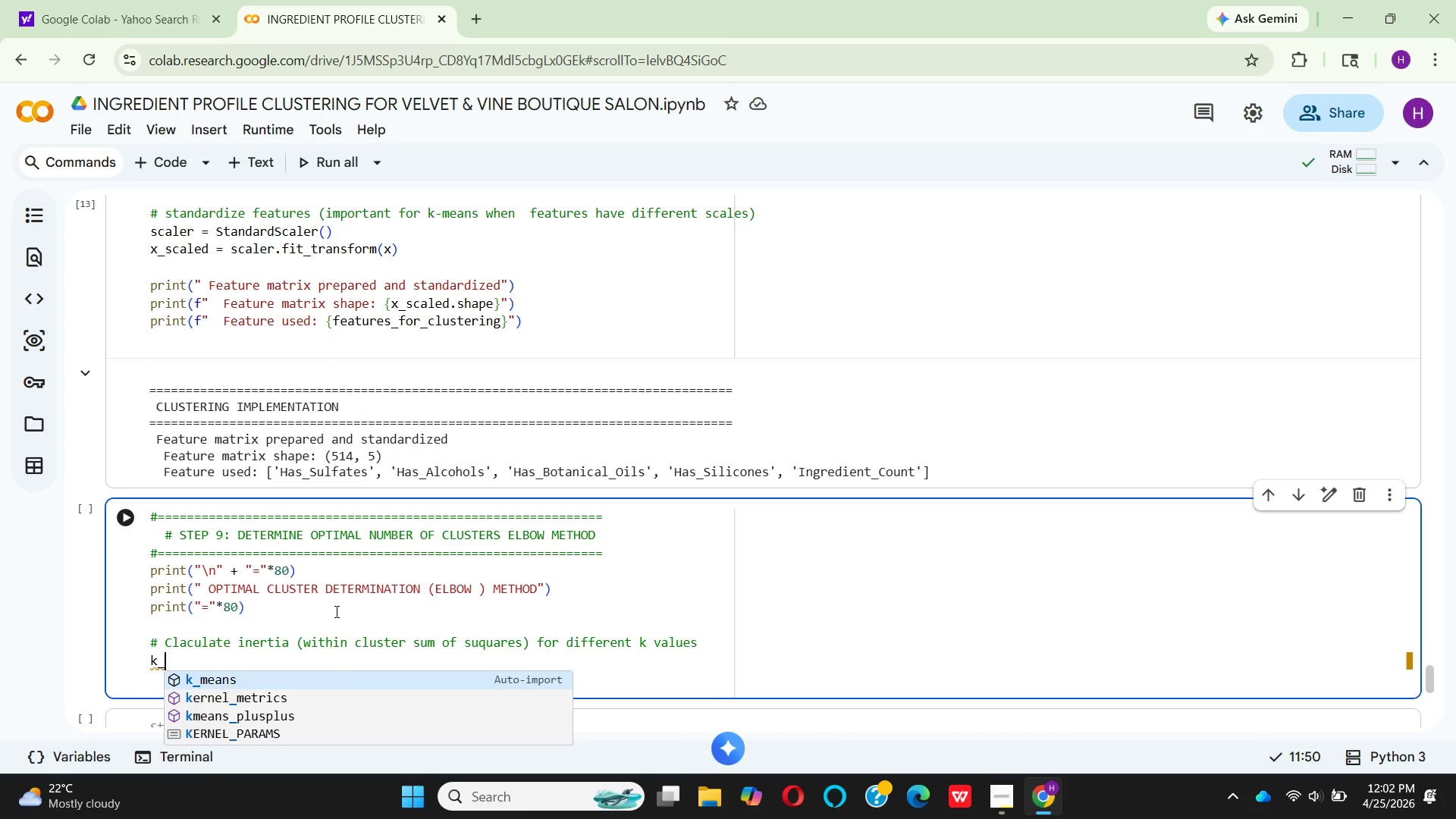 
type(range = r)
 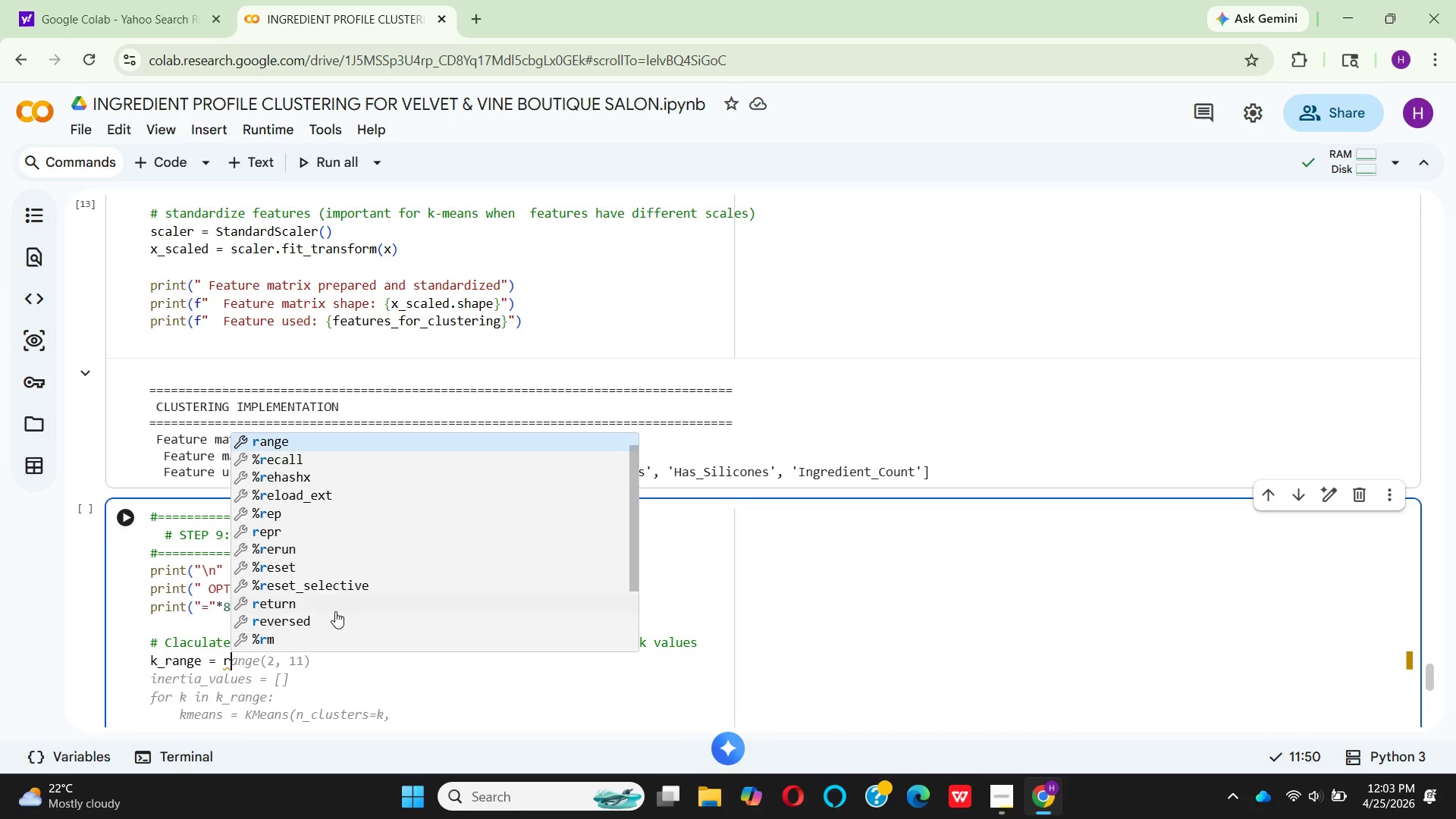 
key(Enter)
 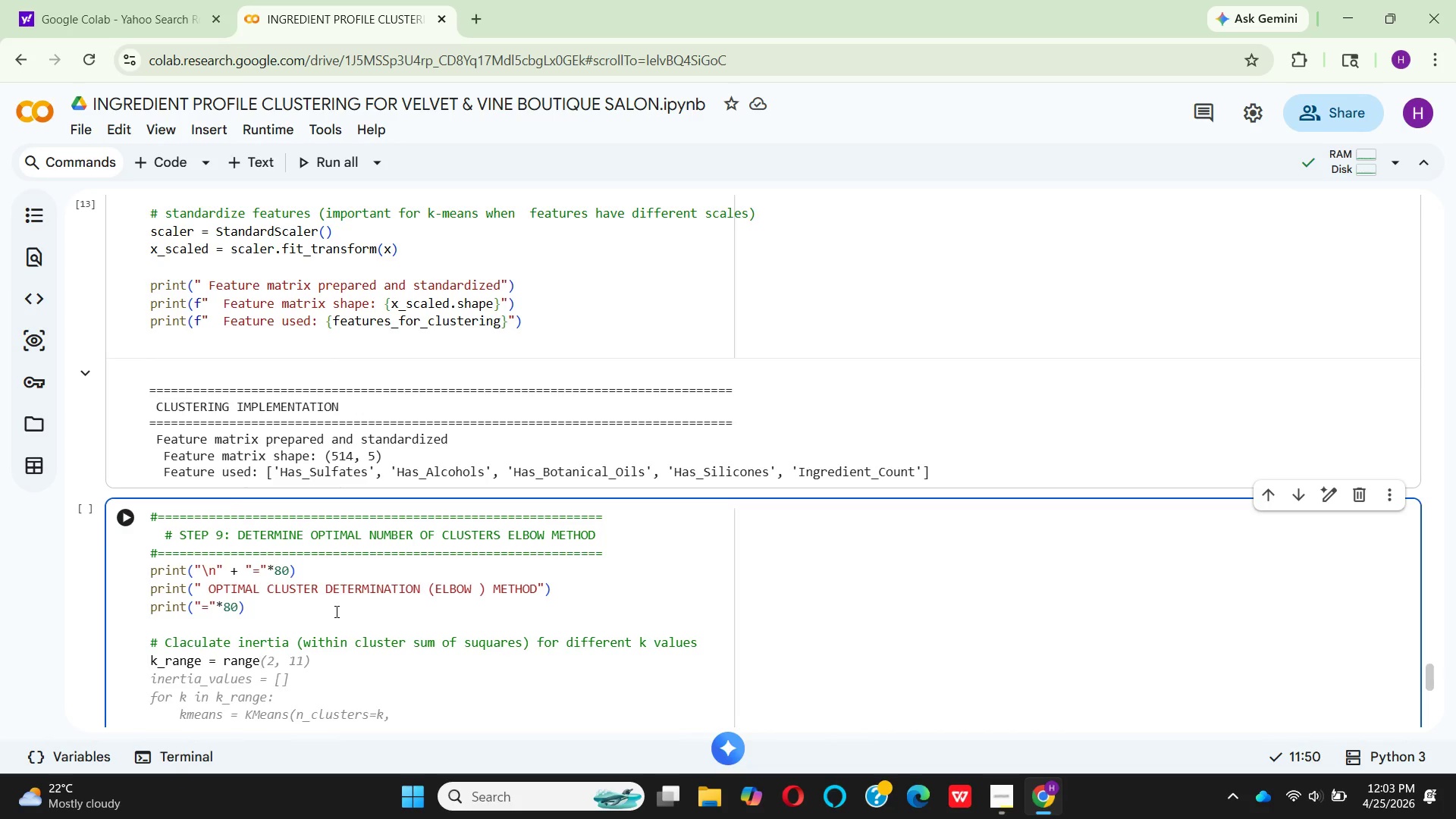 
type((2, 11)
 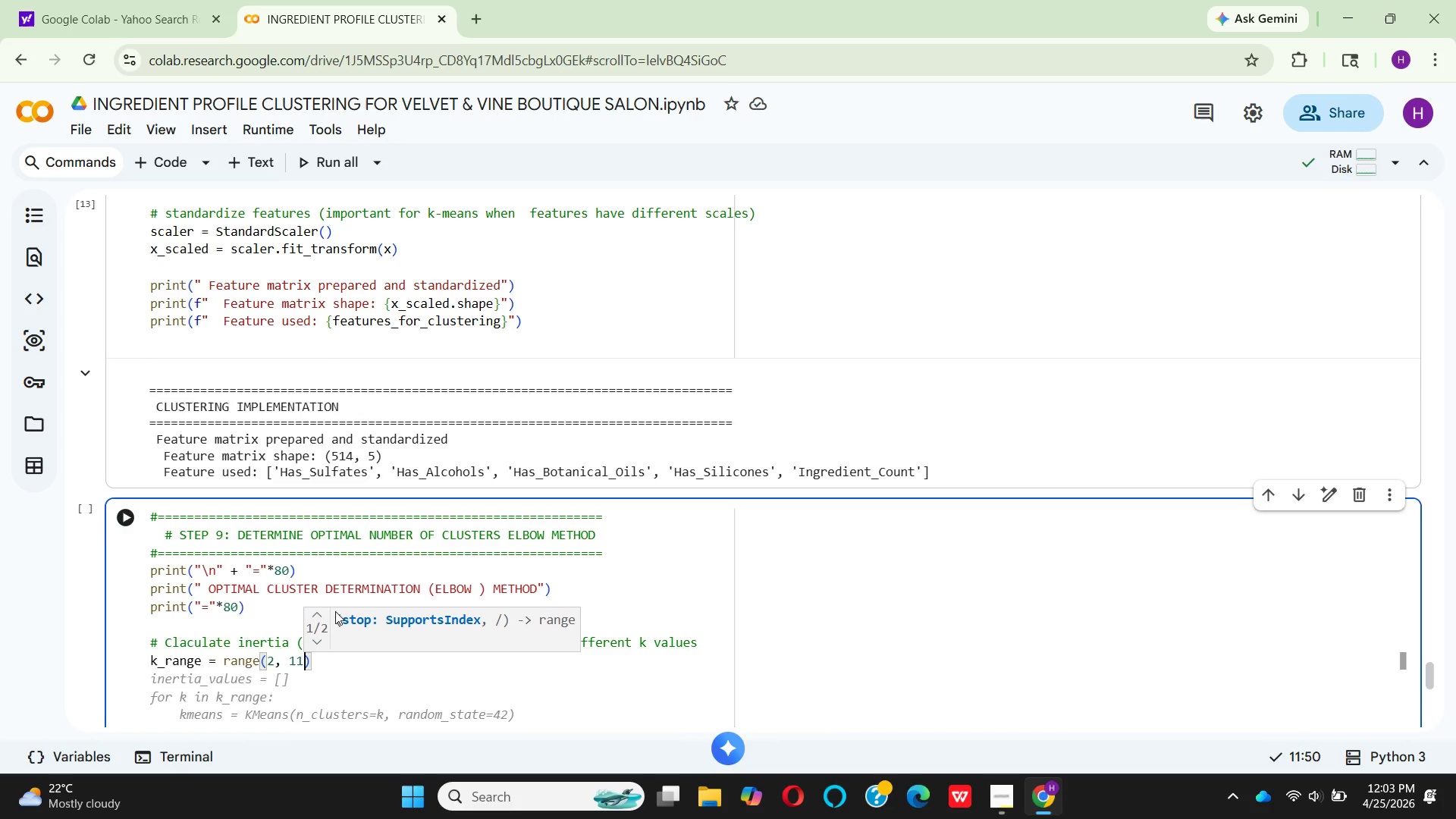 
key(ArrowRight)
 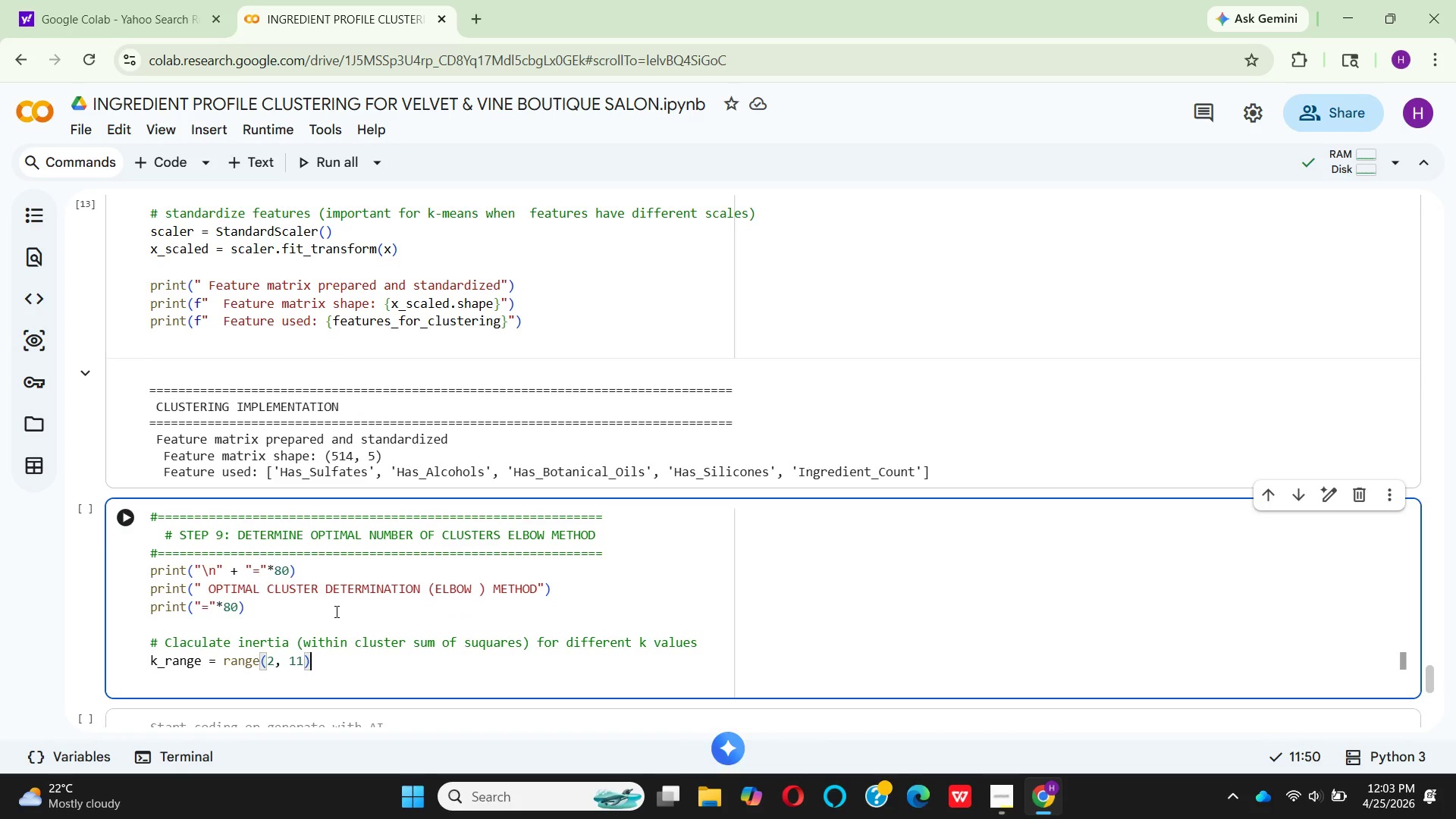 
key(Enter)
 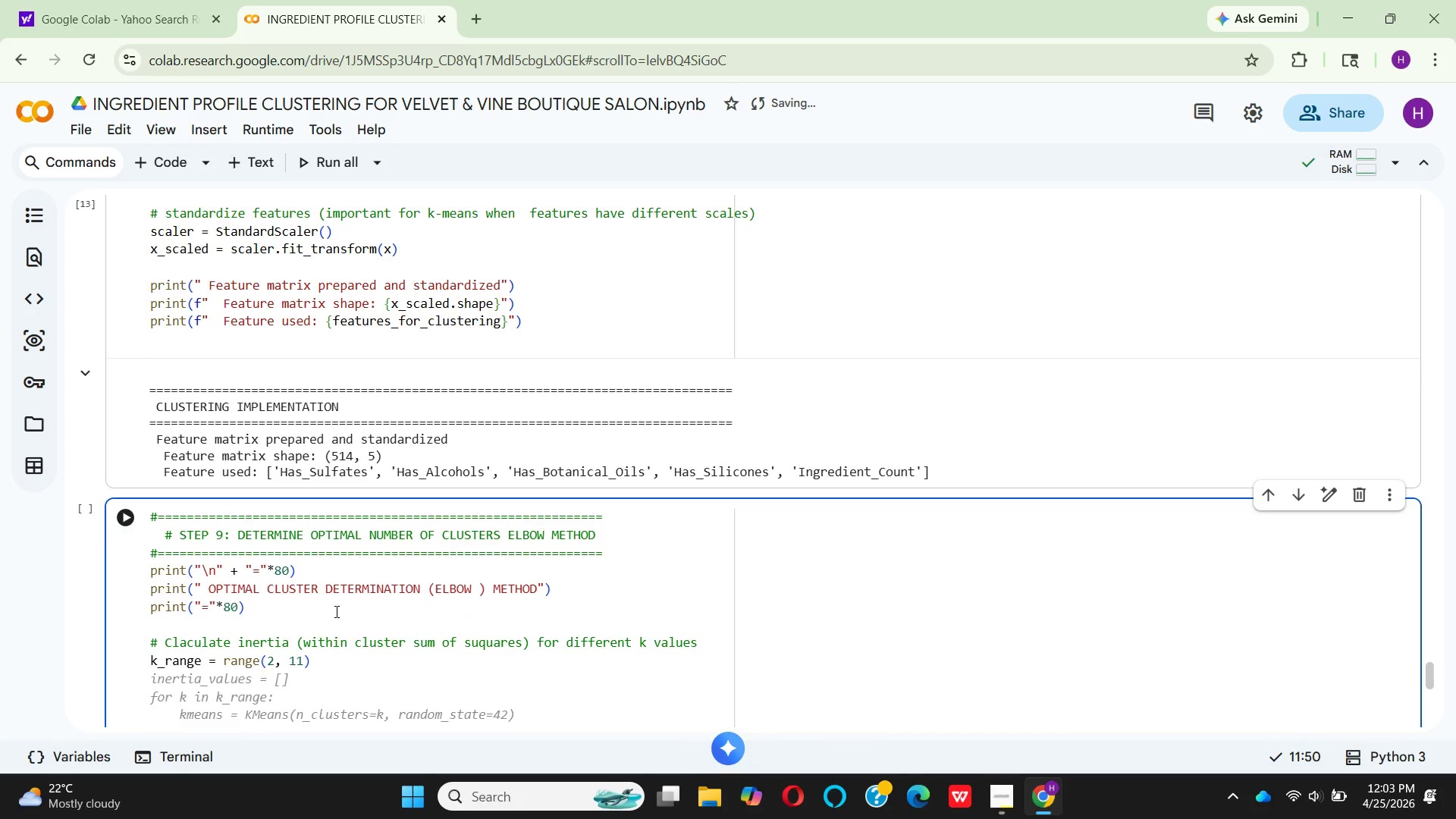 
type(in)
 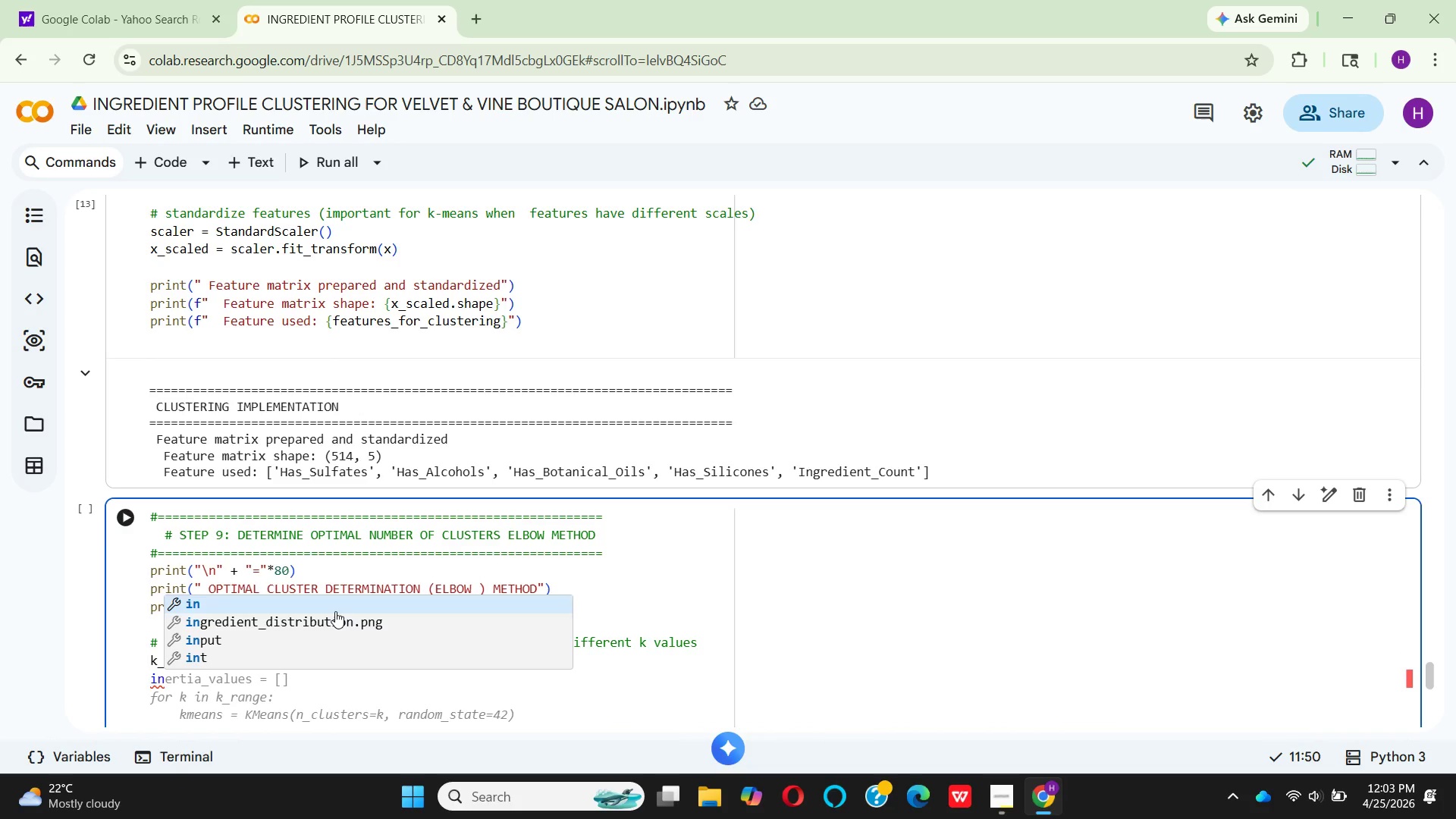 
type(ertia)
 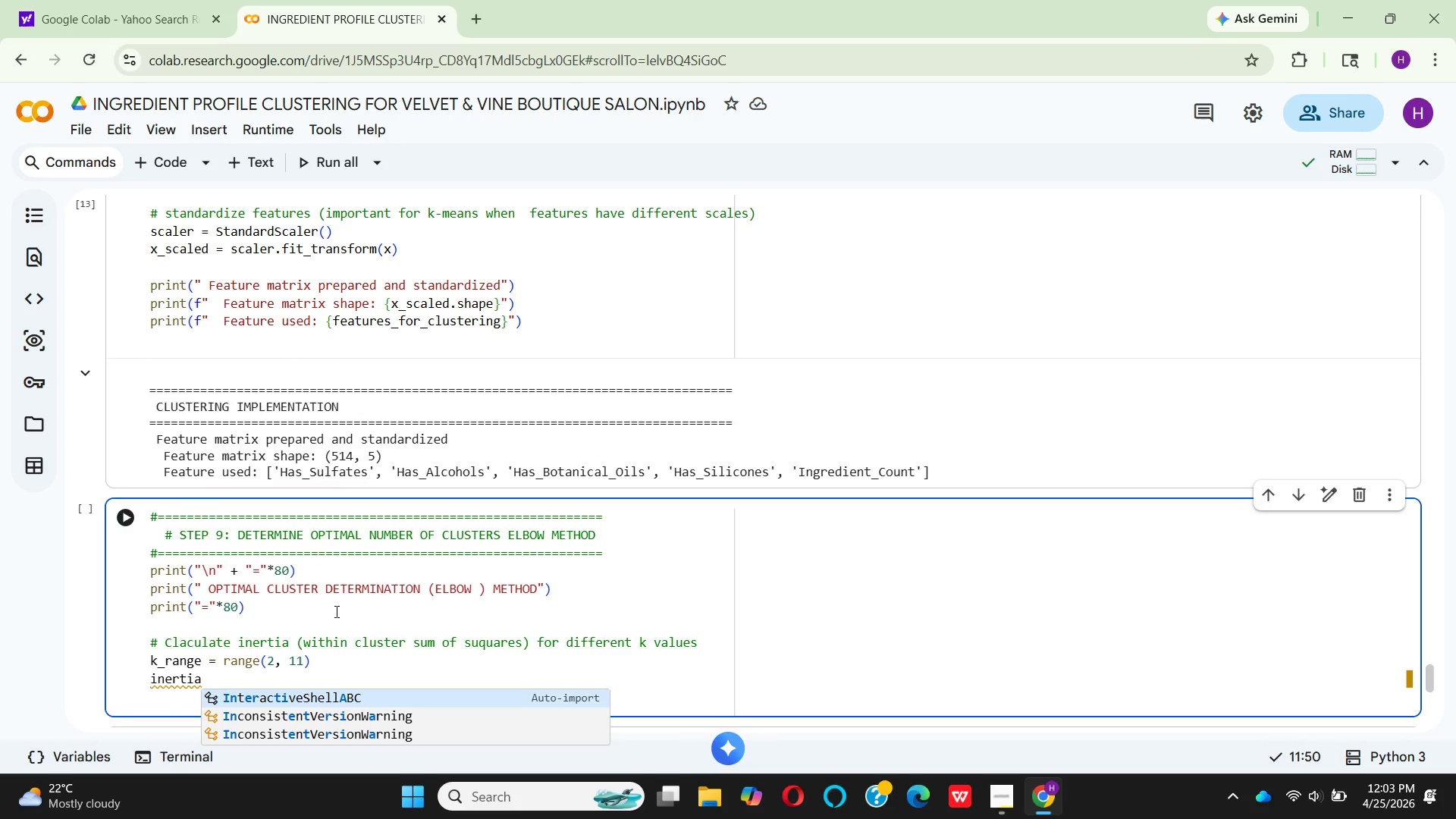 
wait(10.36)
 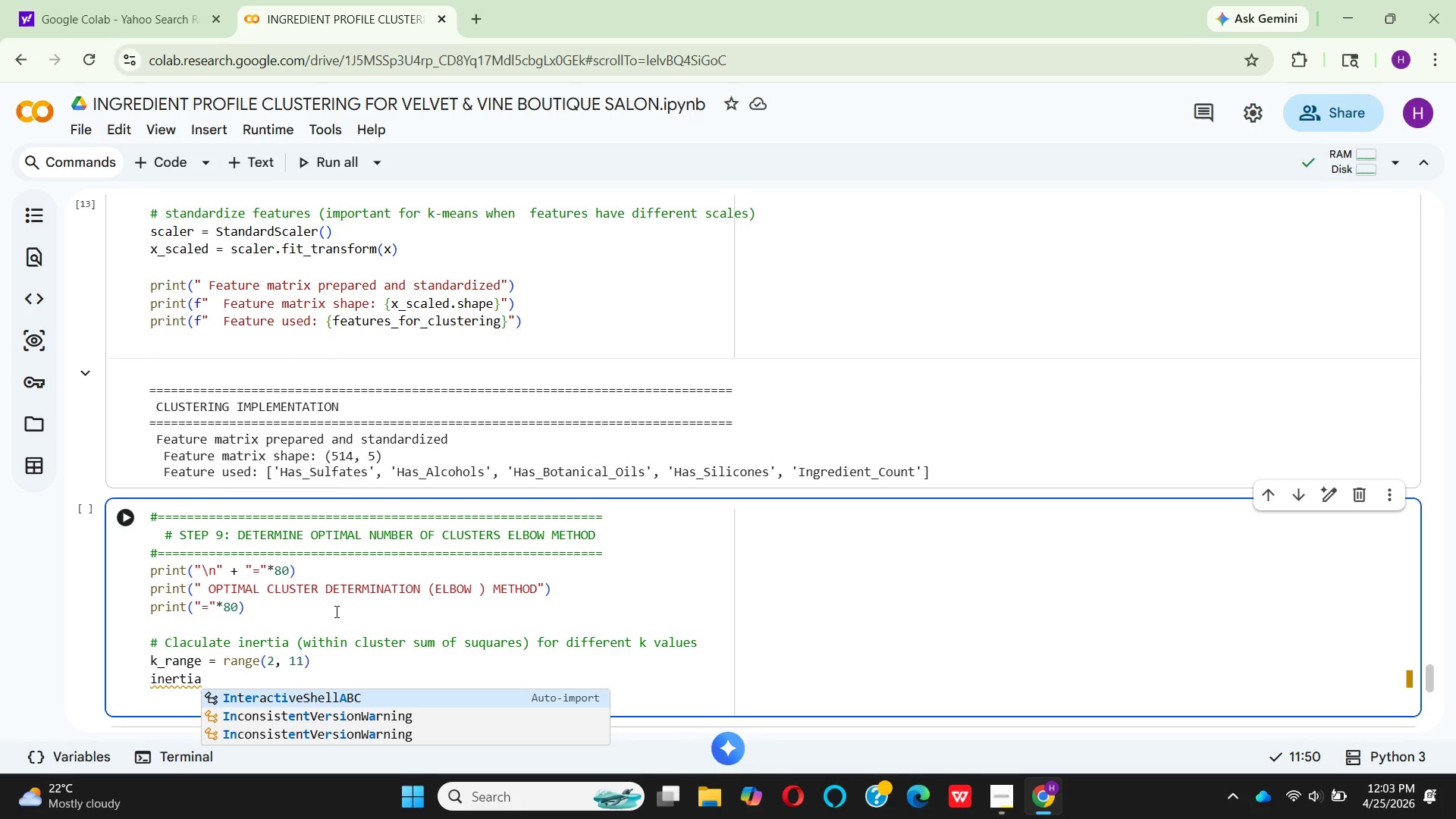 
key(S)
 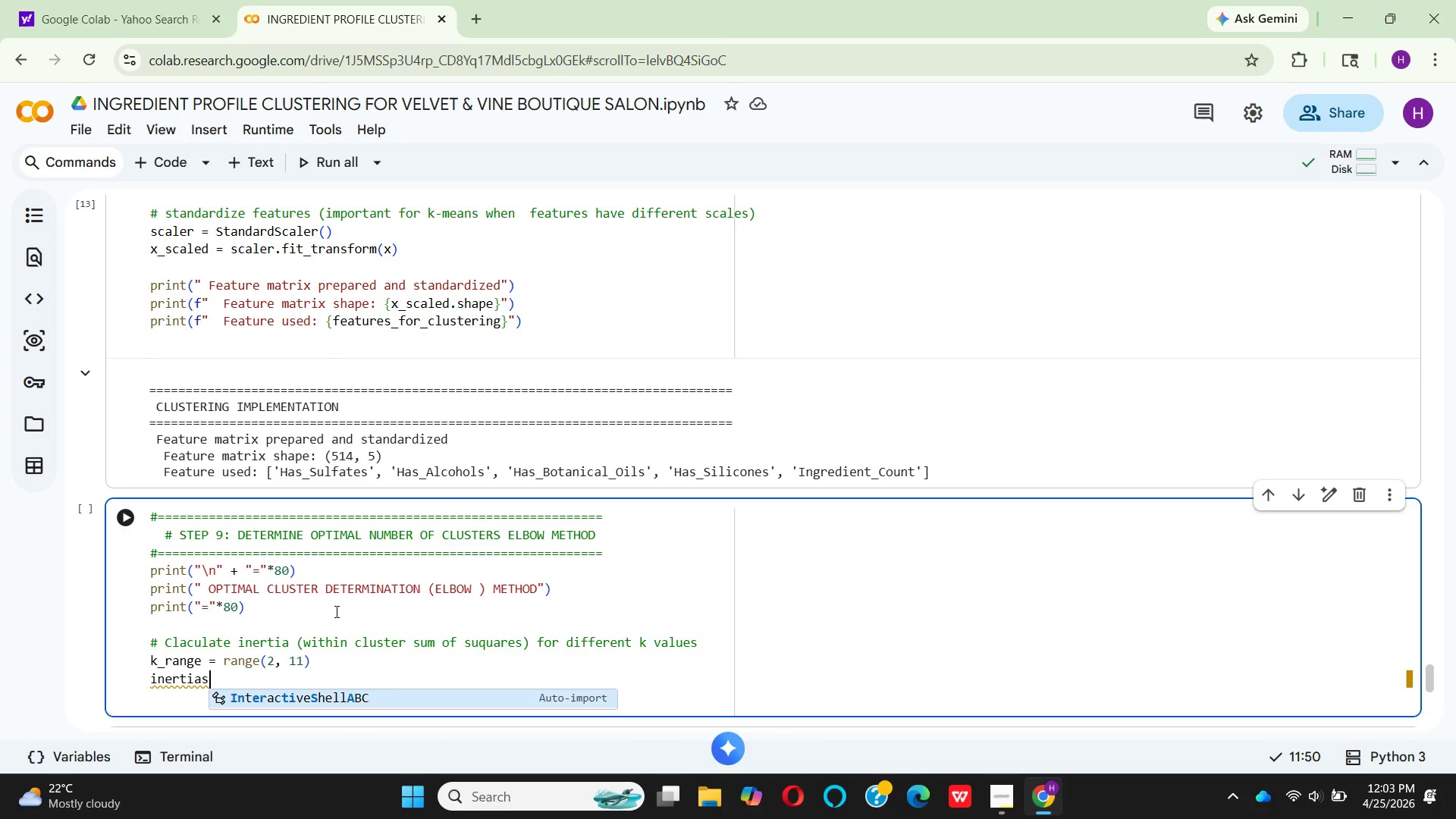 
key(Space)
 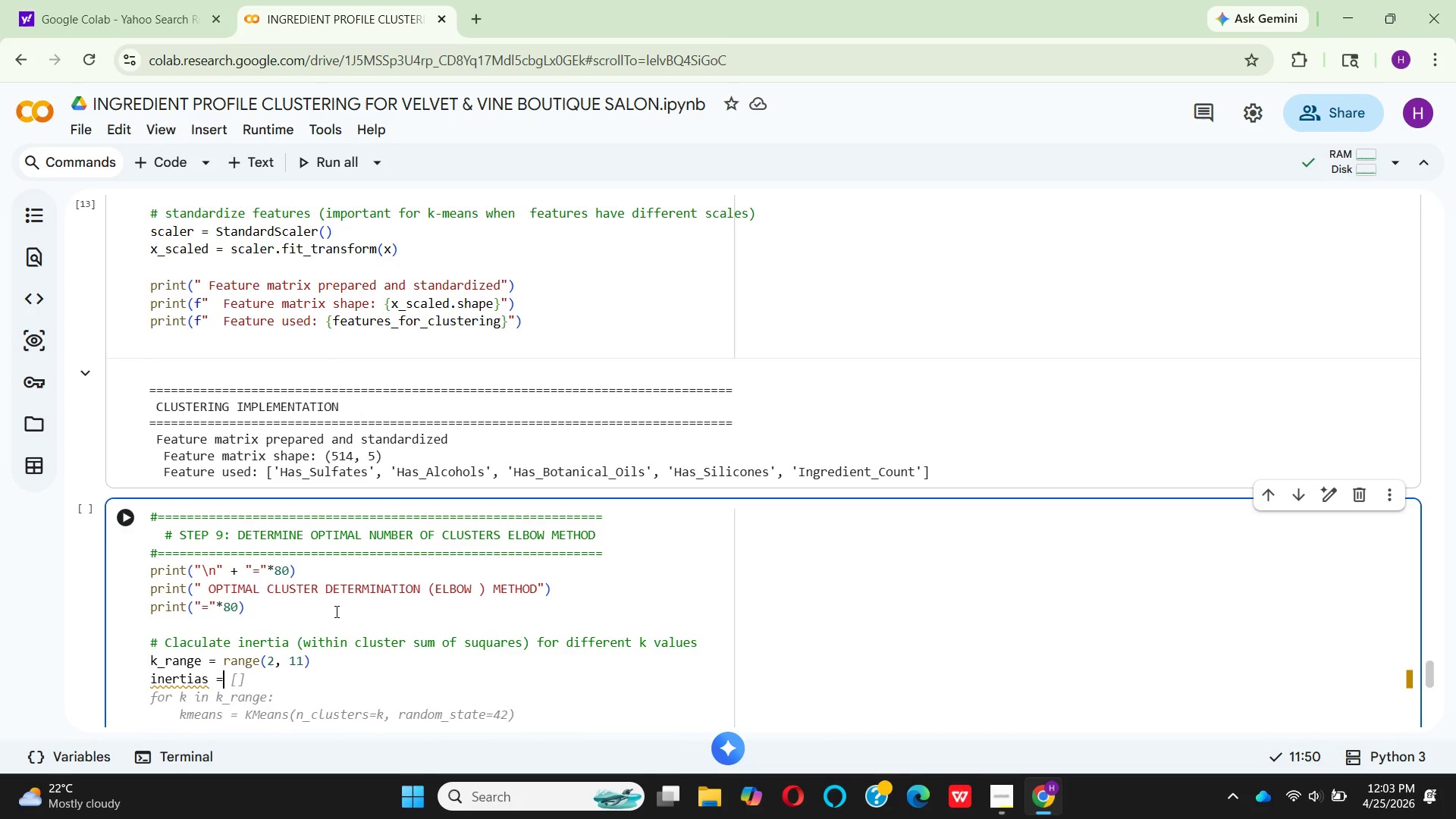 
key(Equal)
 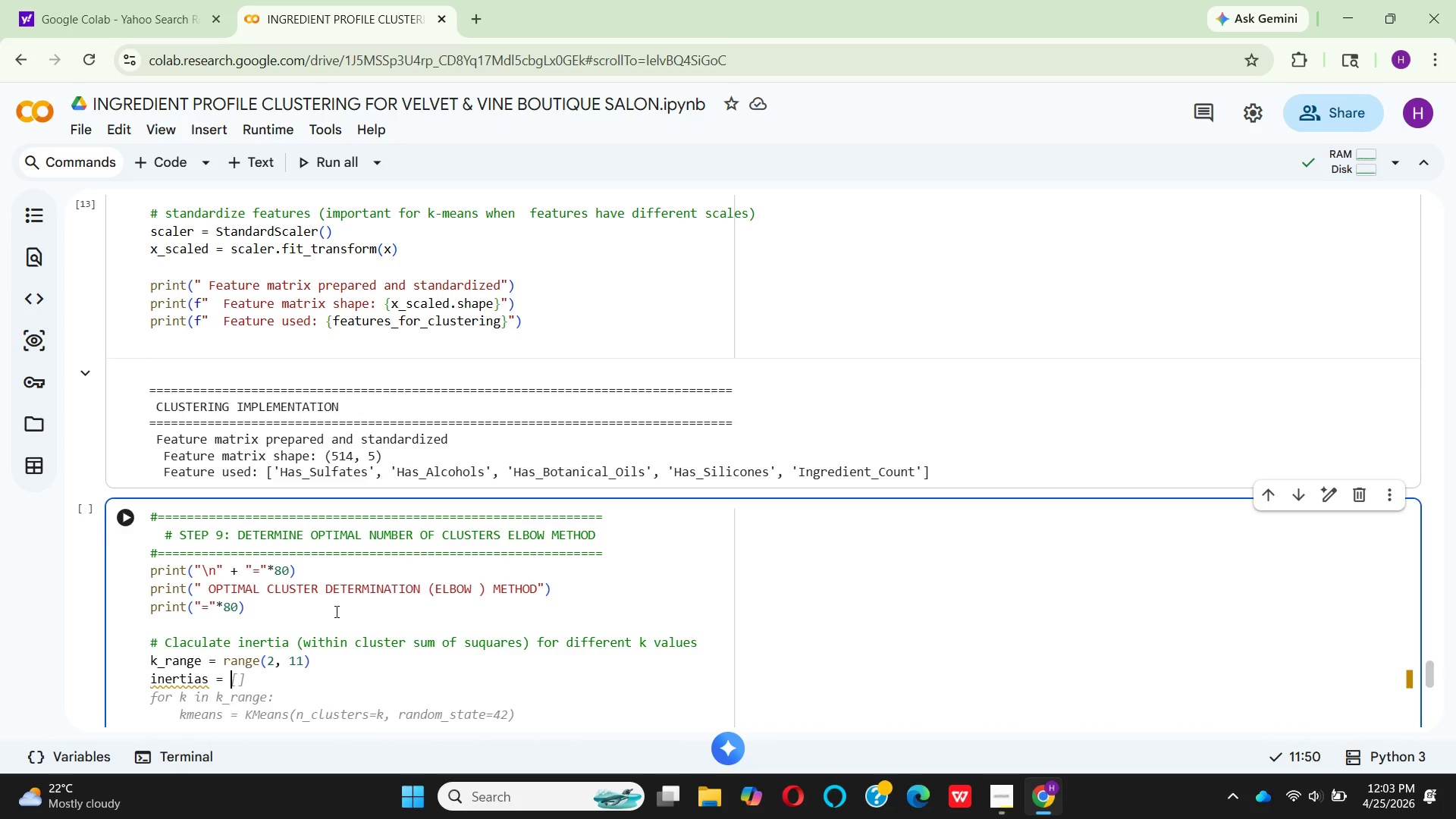 
key(Space)
 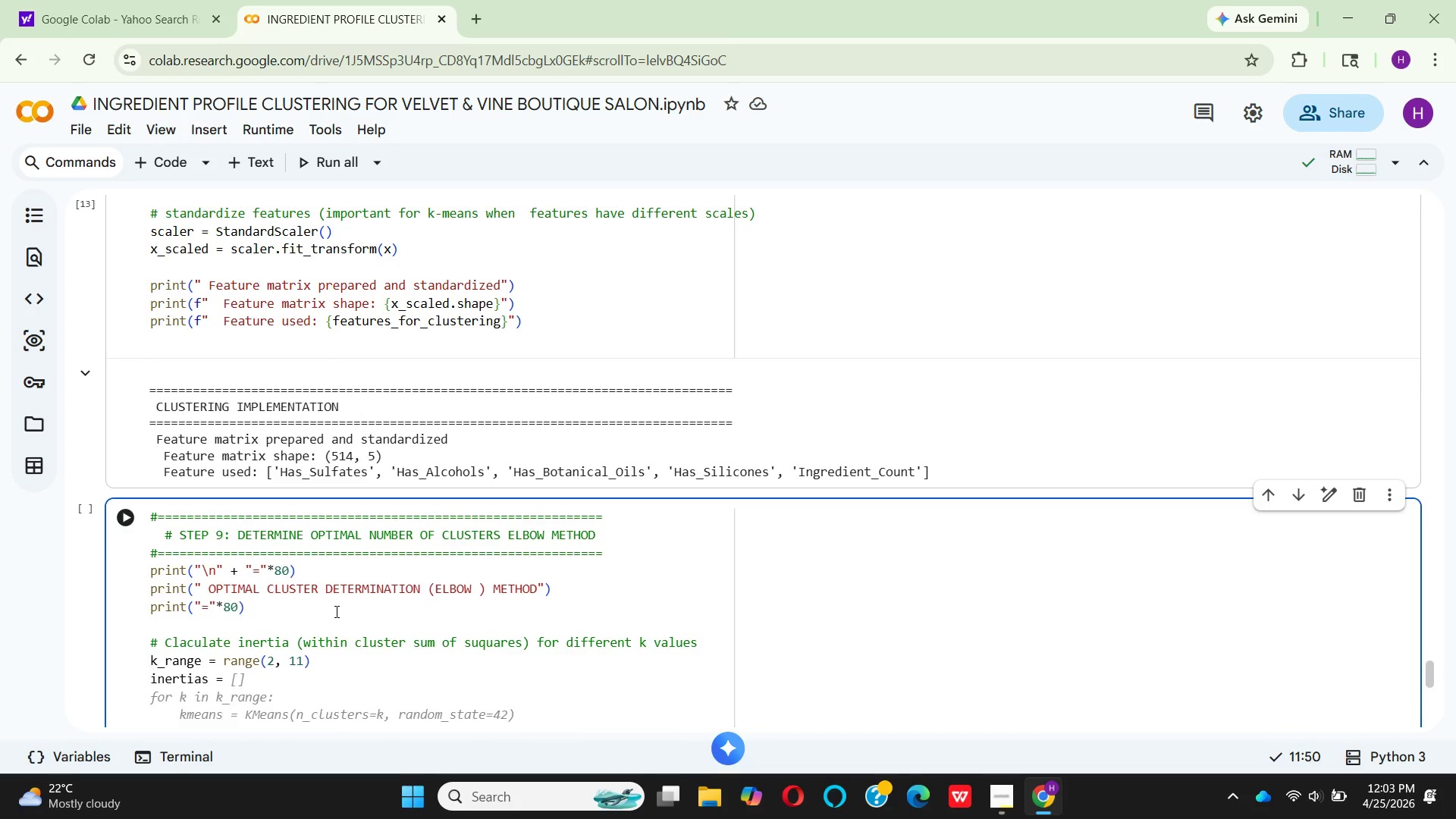 
key(BracketLeft)
 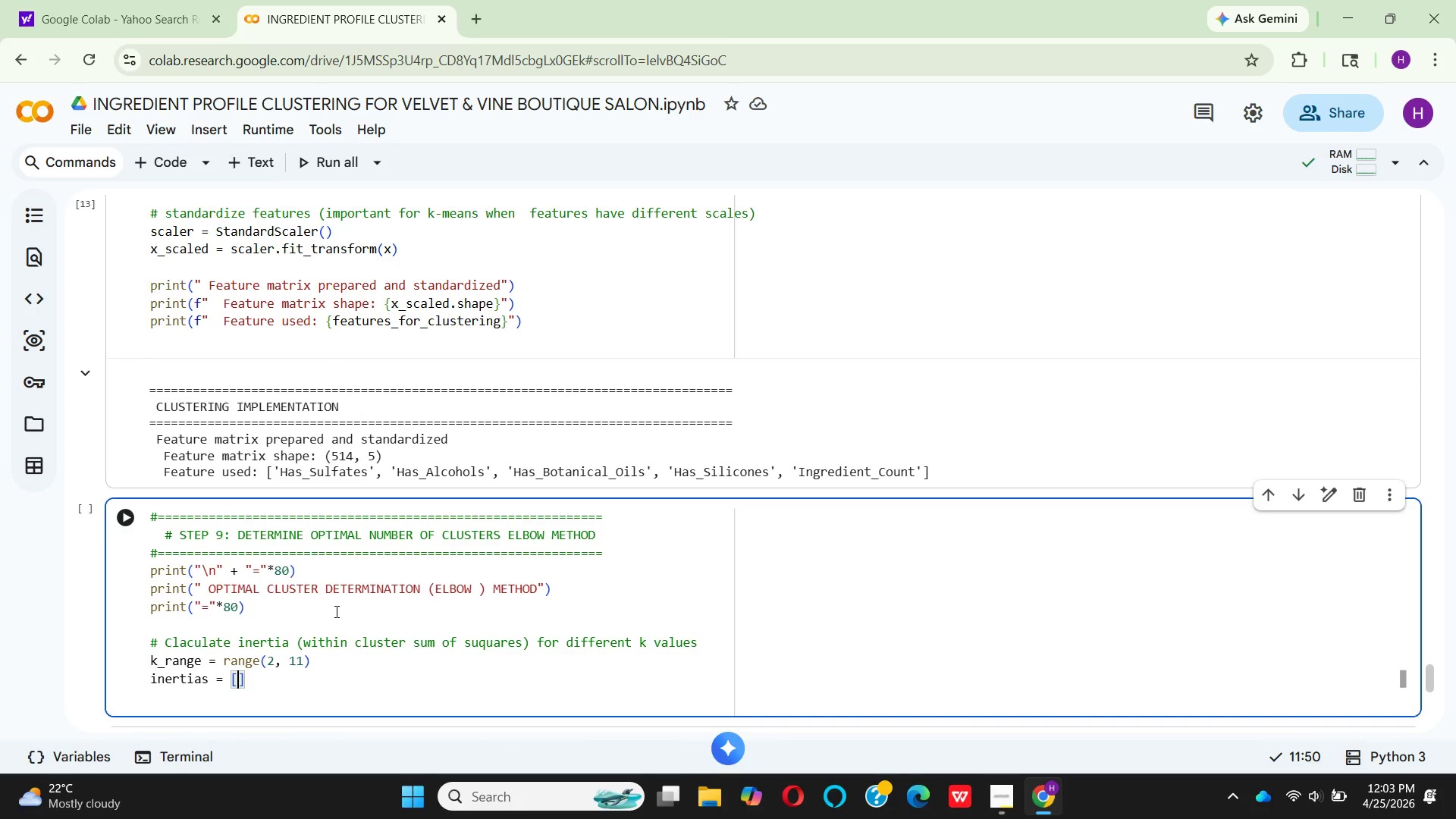 
key(ArrowRight)
 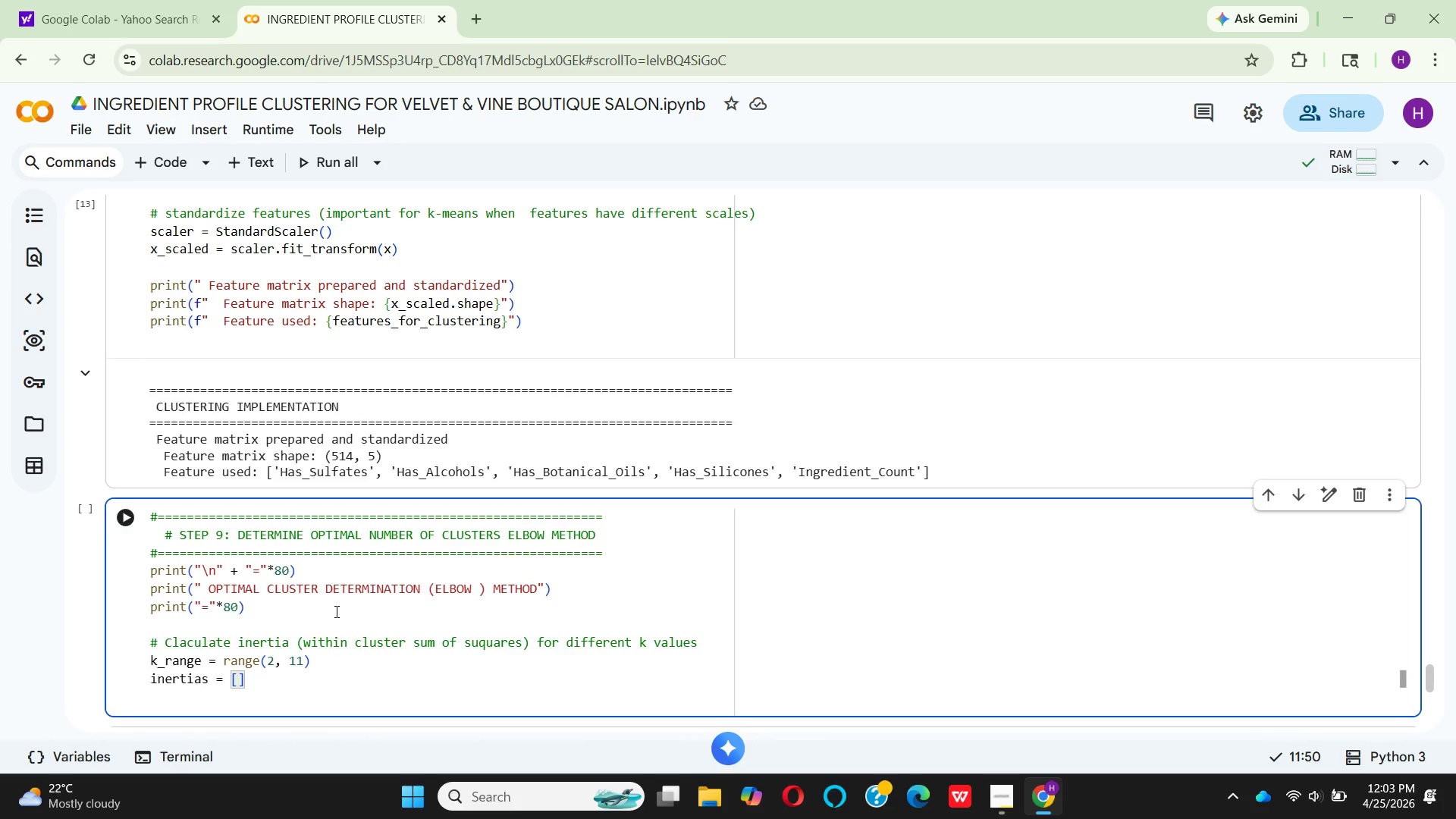 
key(Enter)
 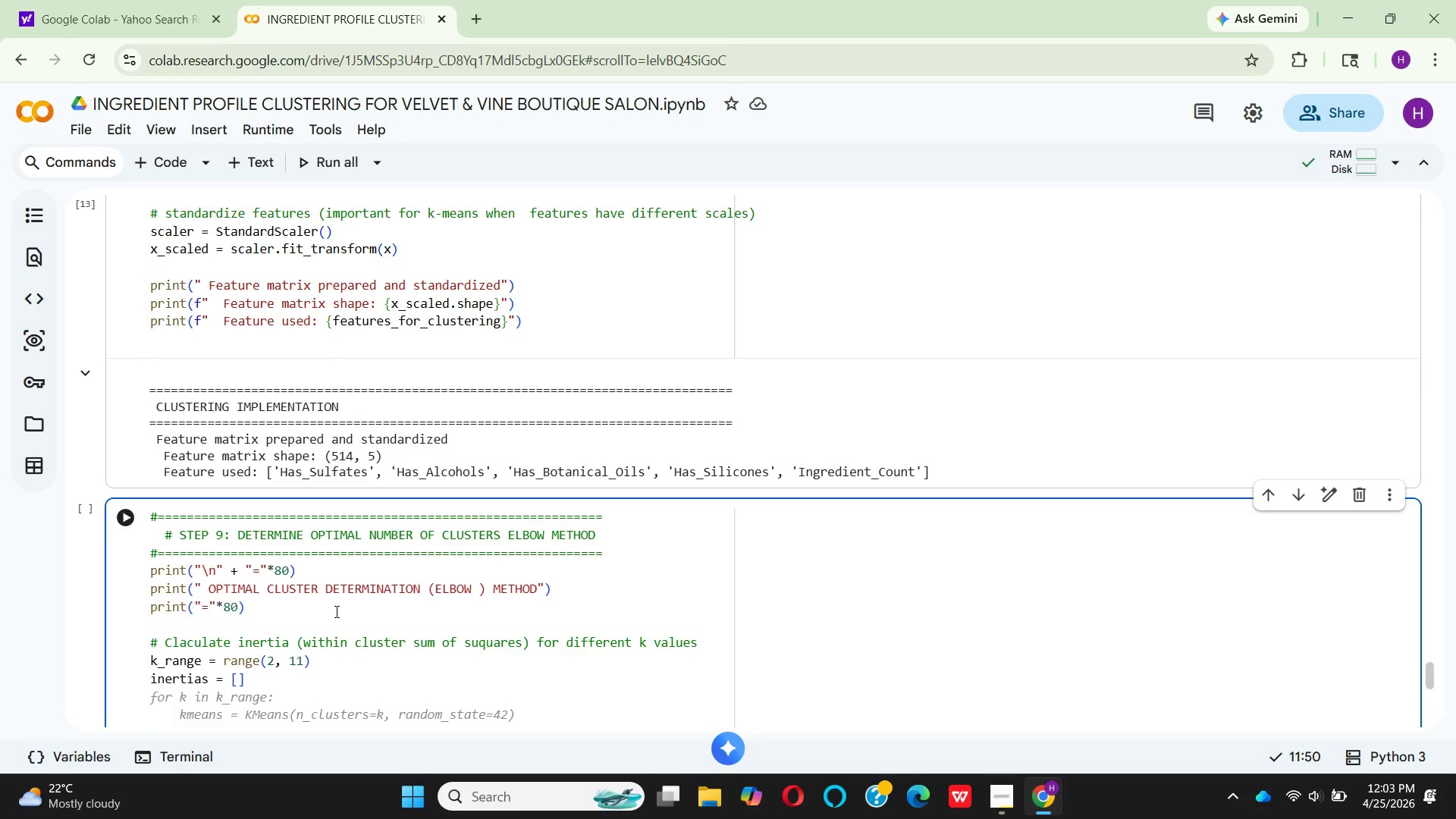 
key(S)
 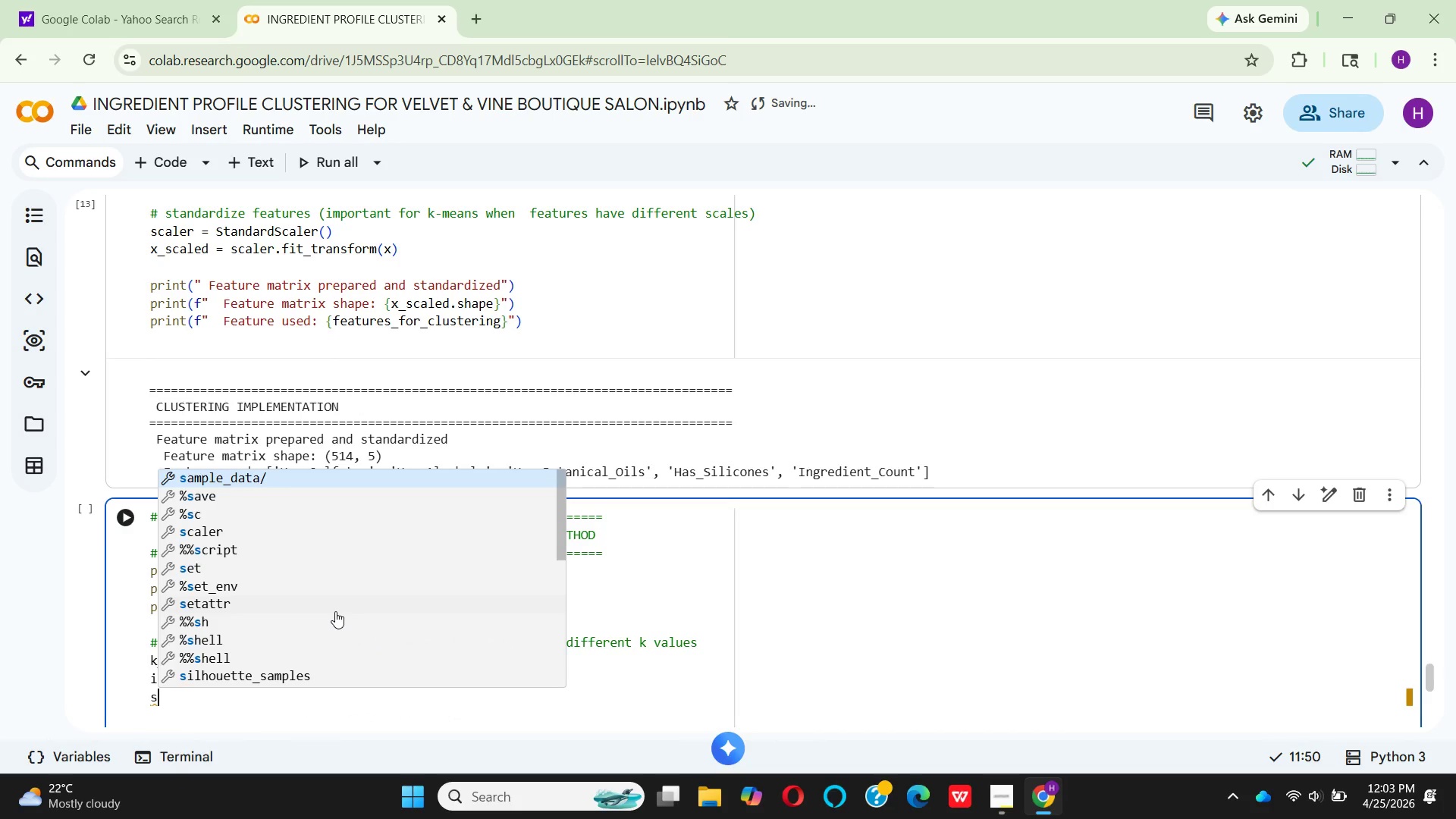 
wait(8.36)
 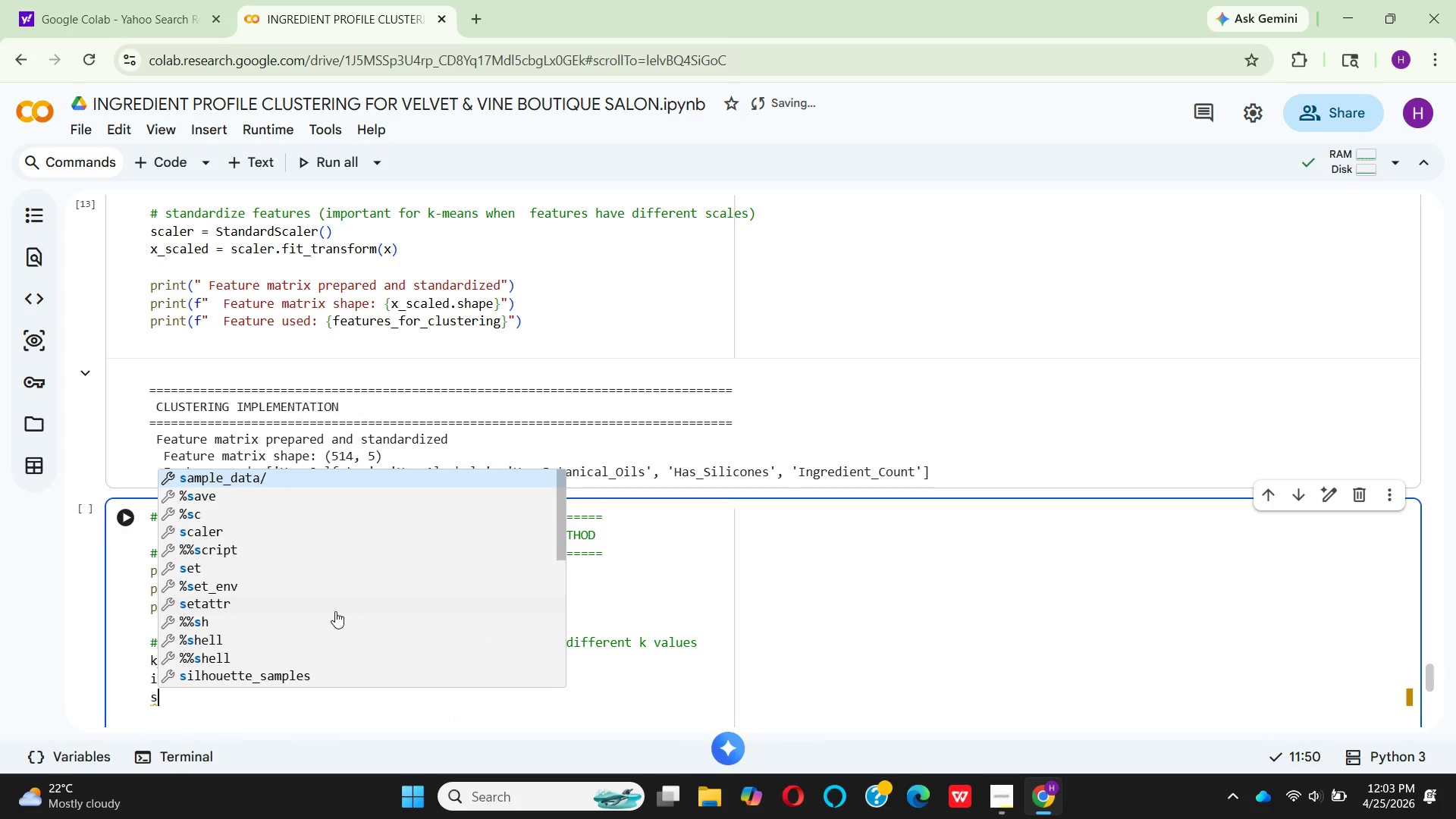 
key(ArrowUp)
 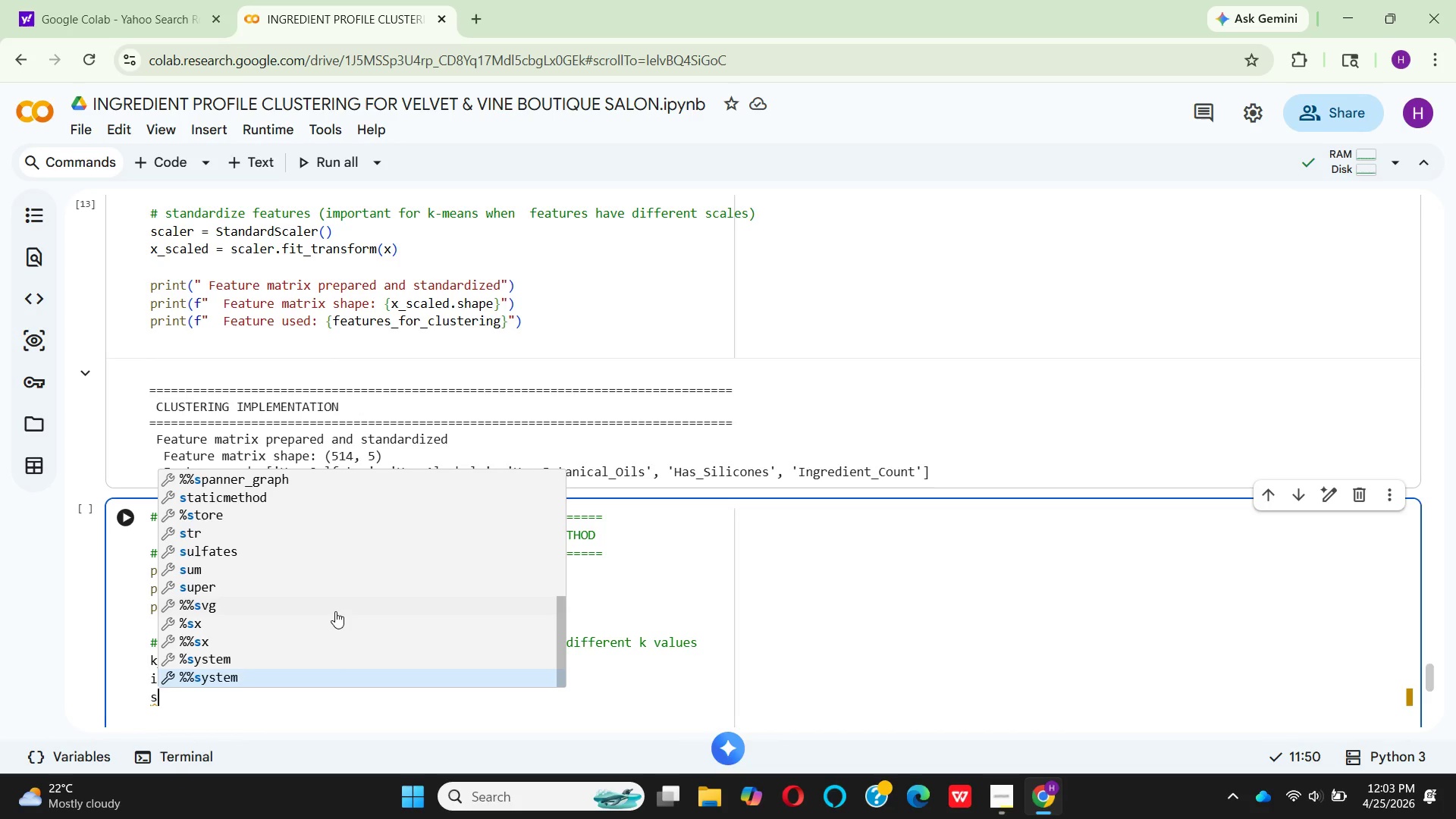 
key(ArrowDown)
 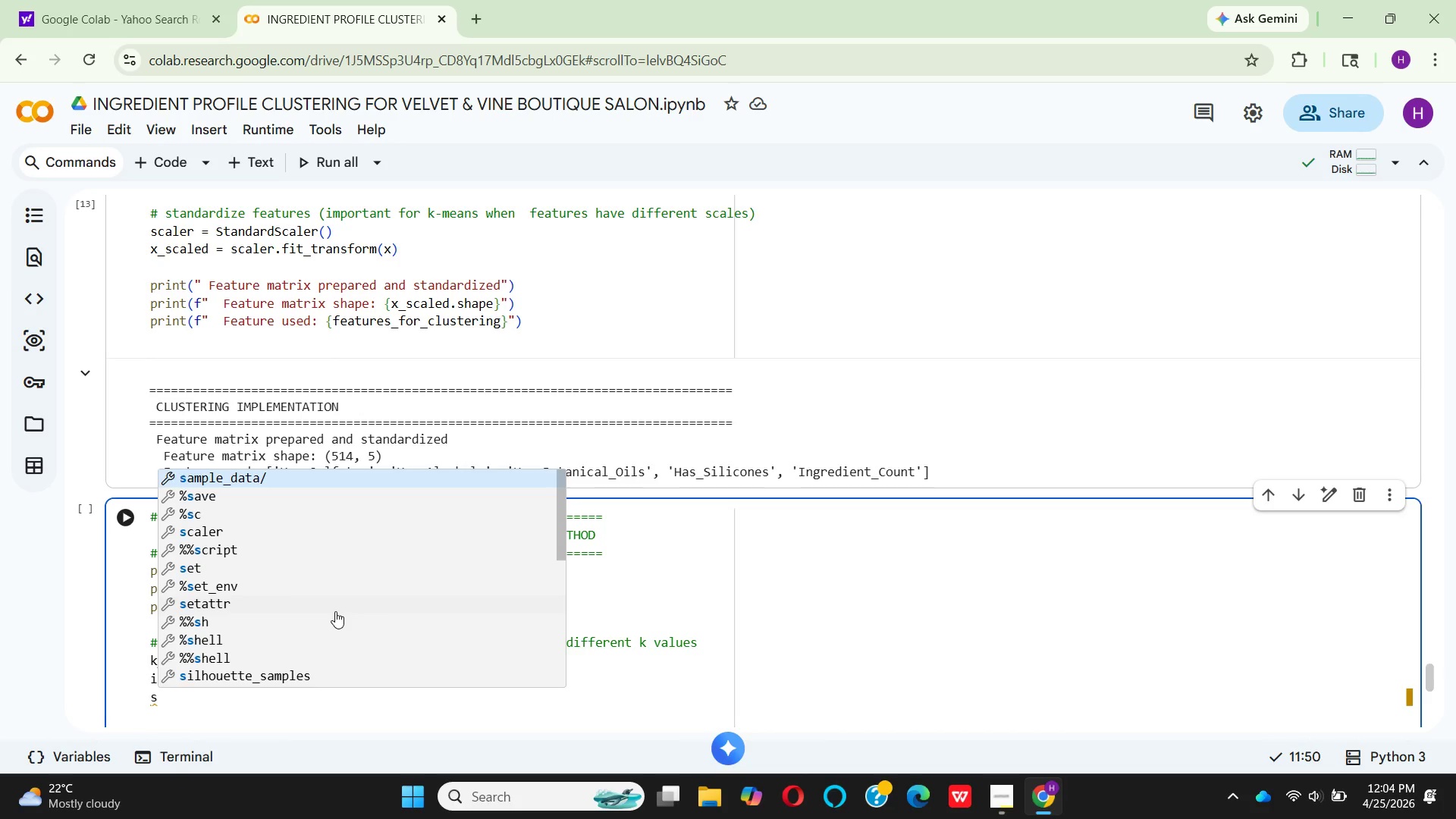 
key(ArrowDown)
 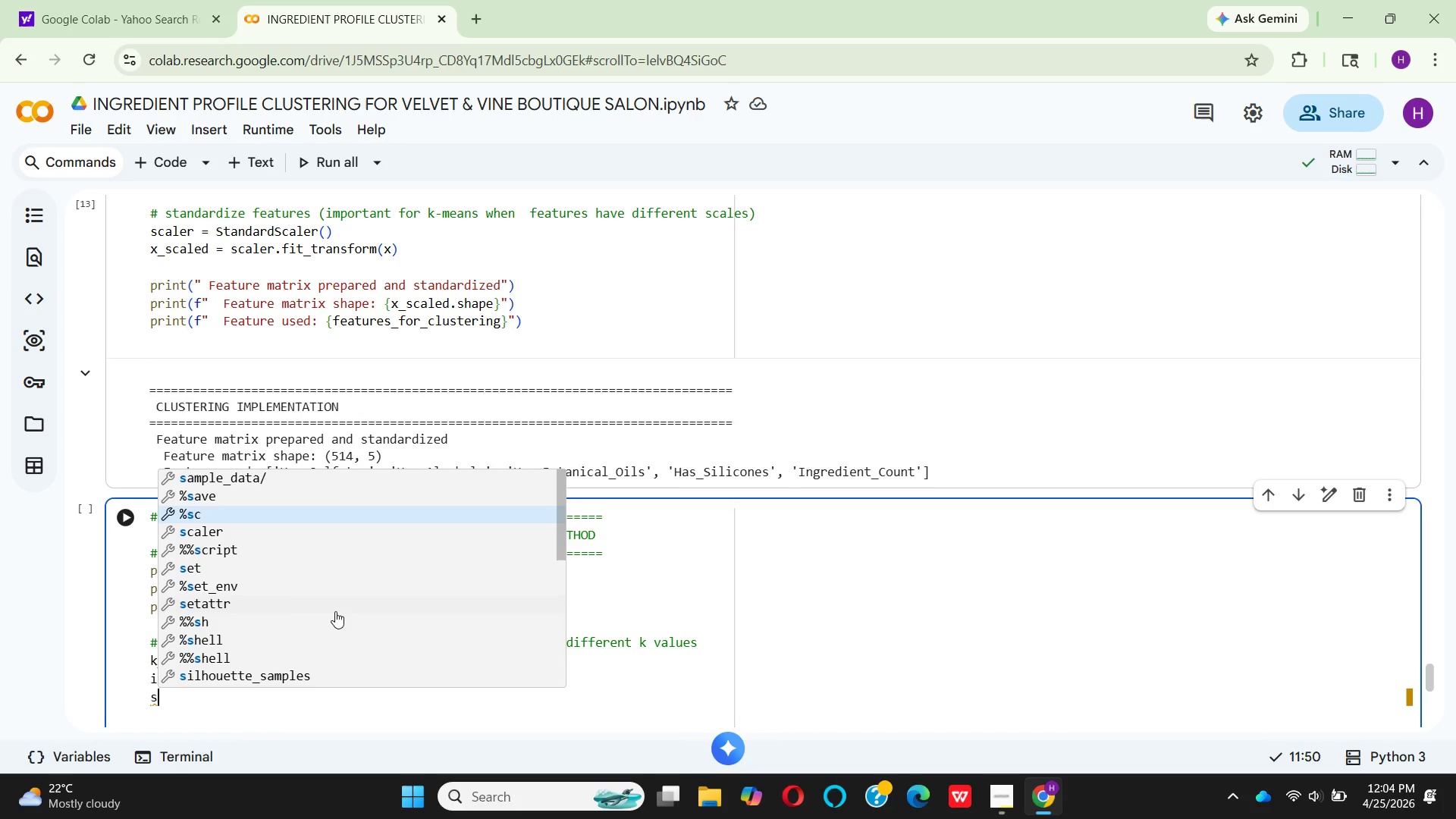 
key(ArrowDown)
 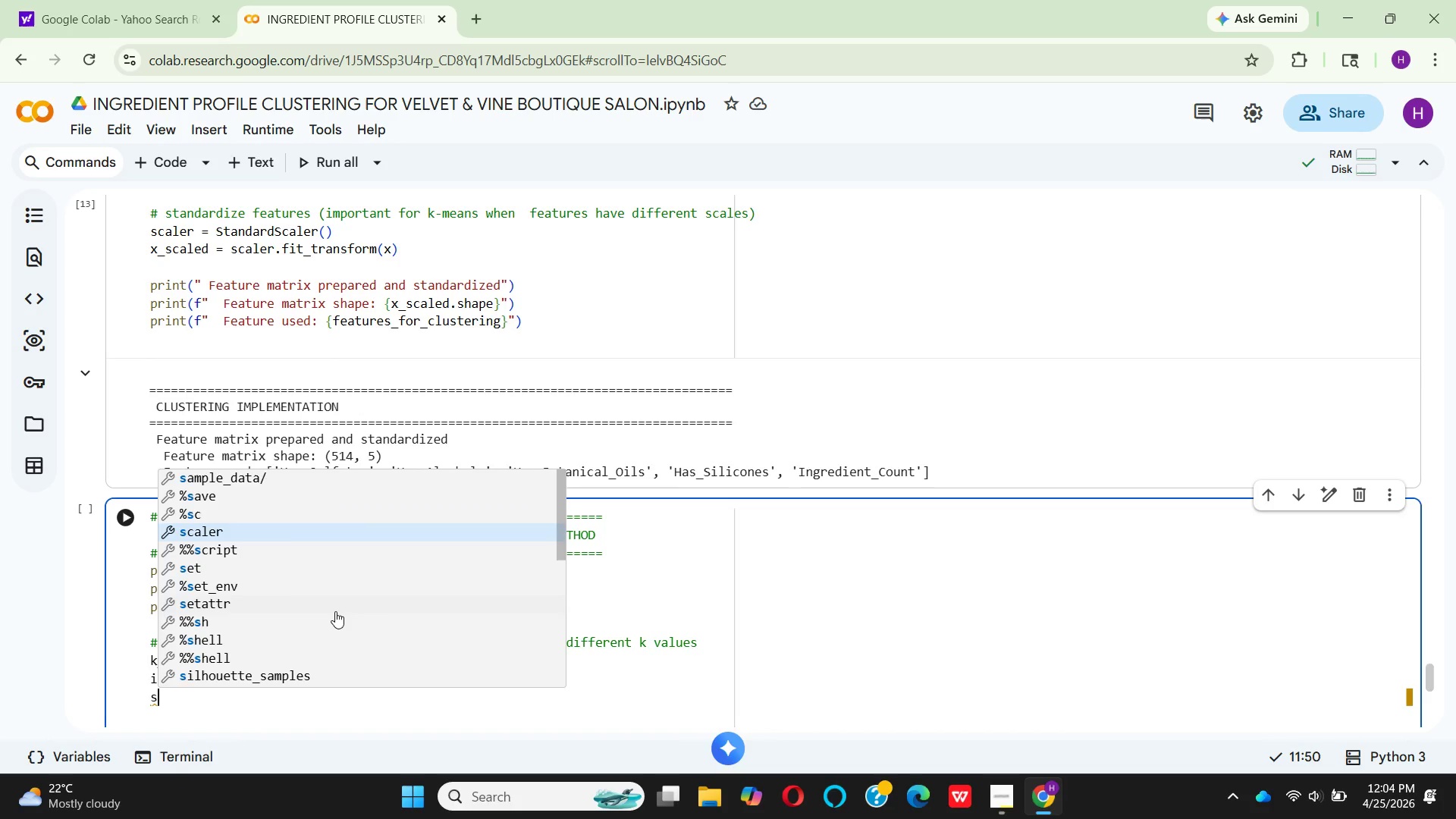 
key(ArrowDown)
 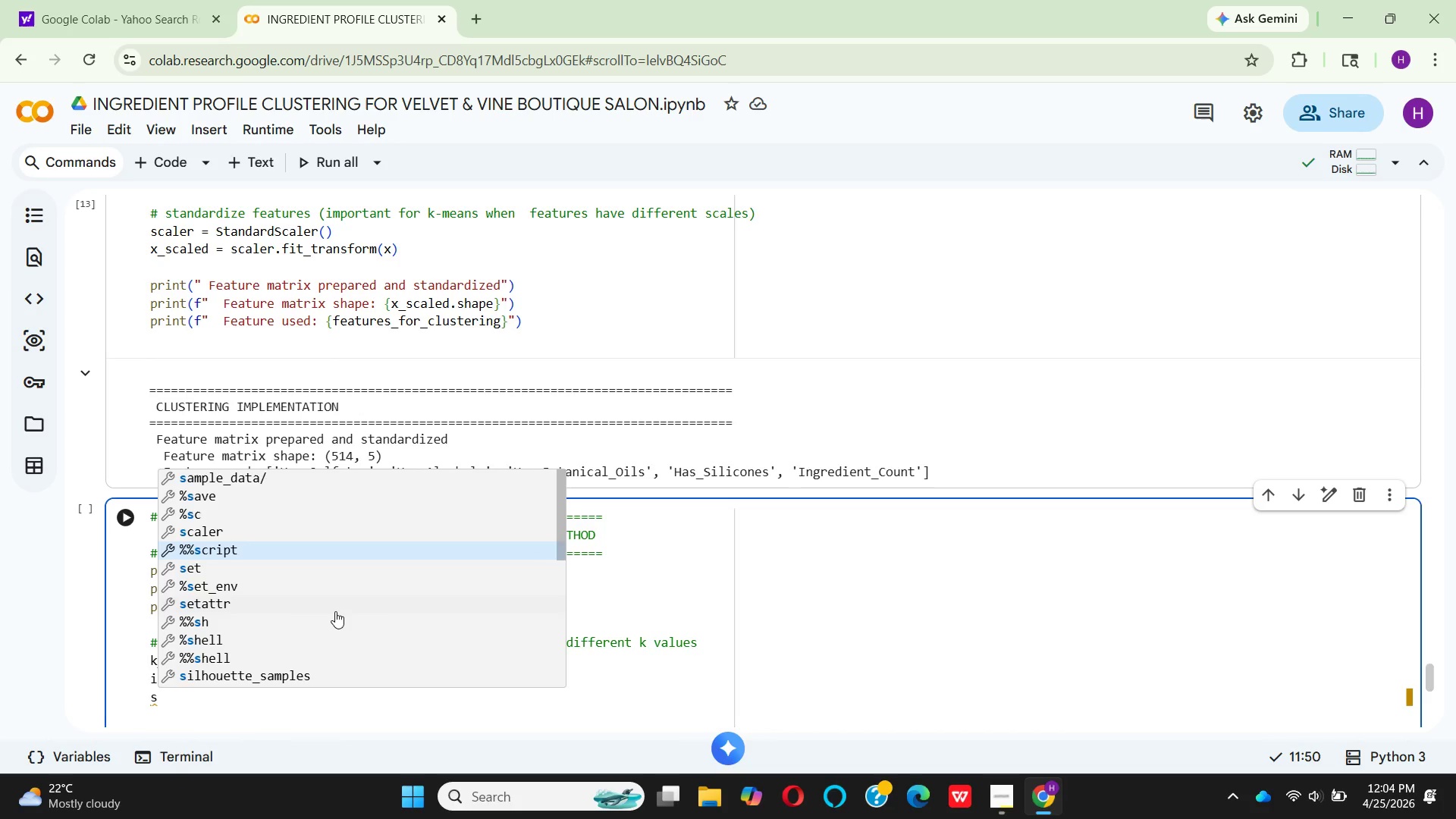 
key(ArrowDown)
 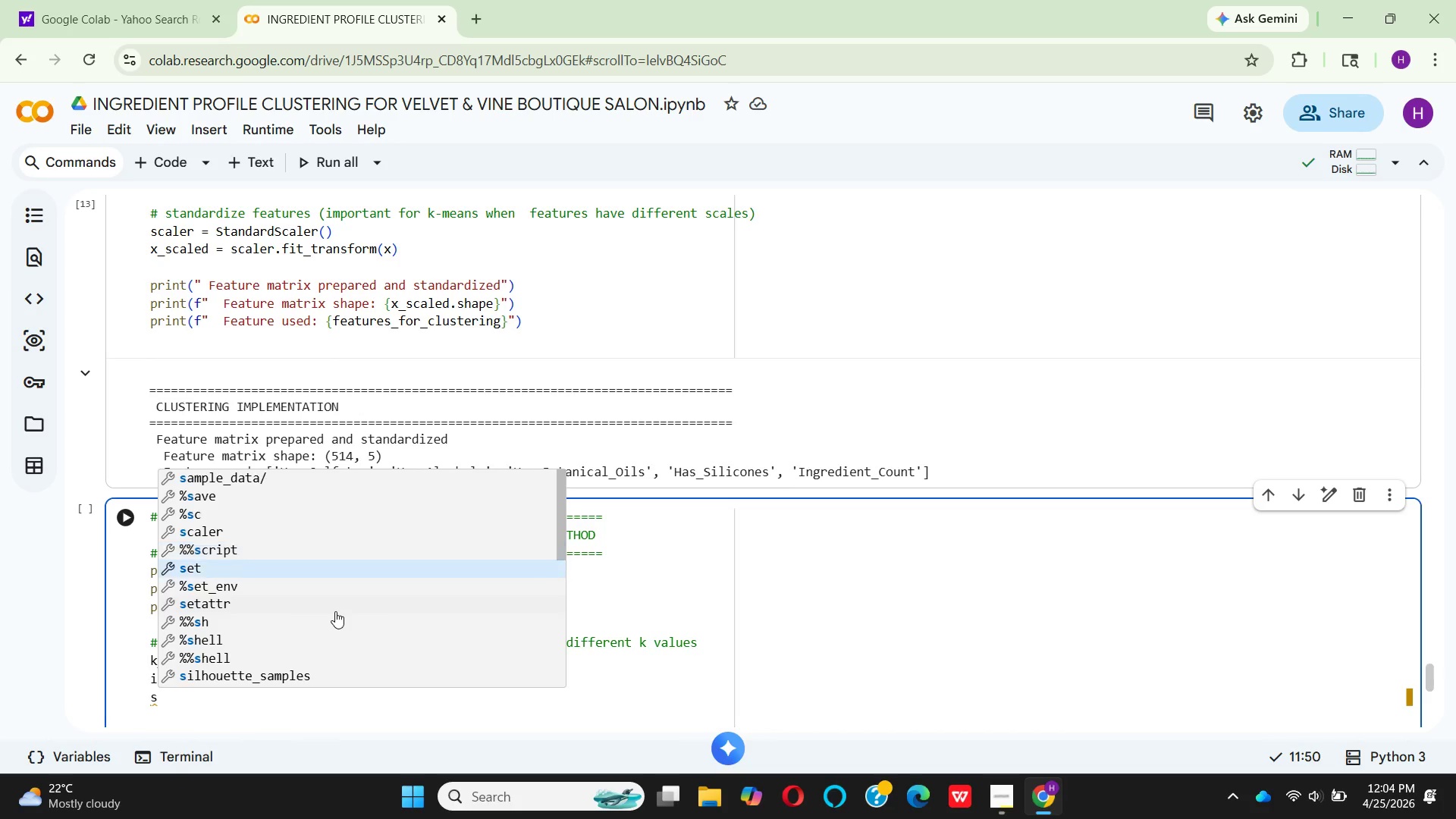 
key(ArrowDown)
 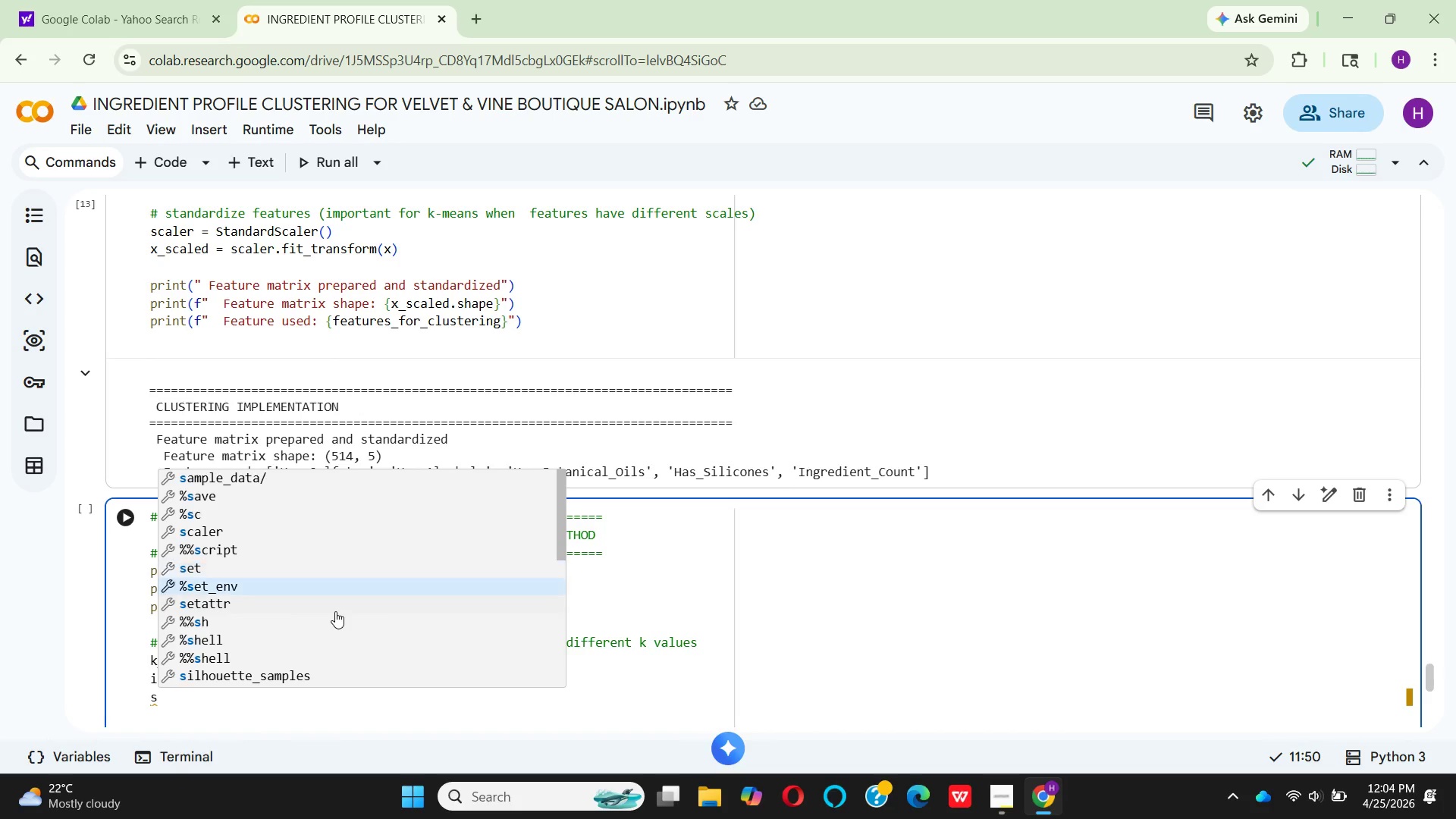 
key(ArrowDown)
 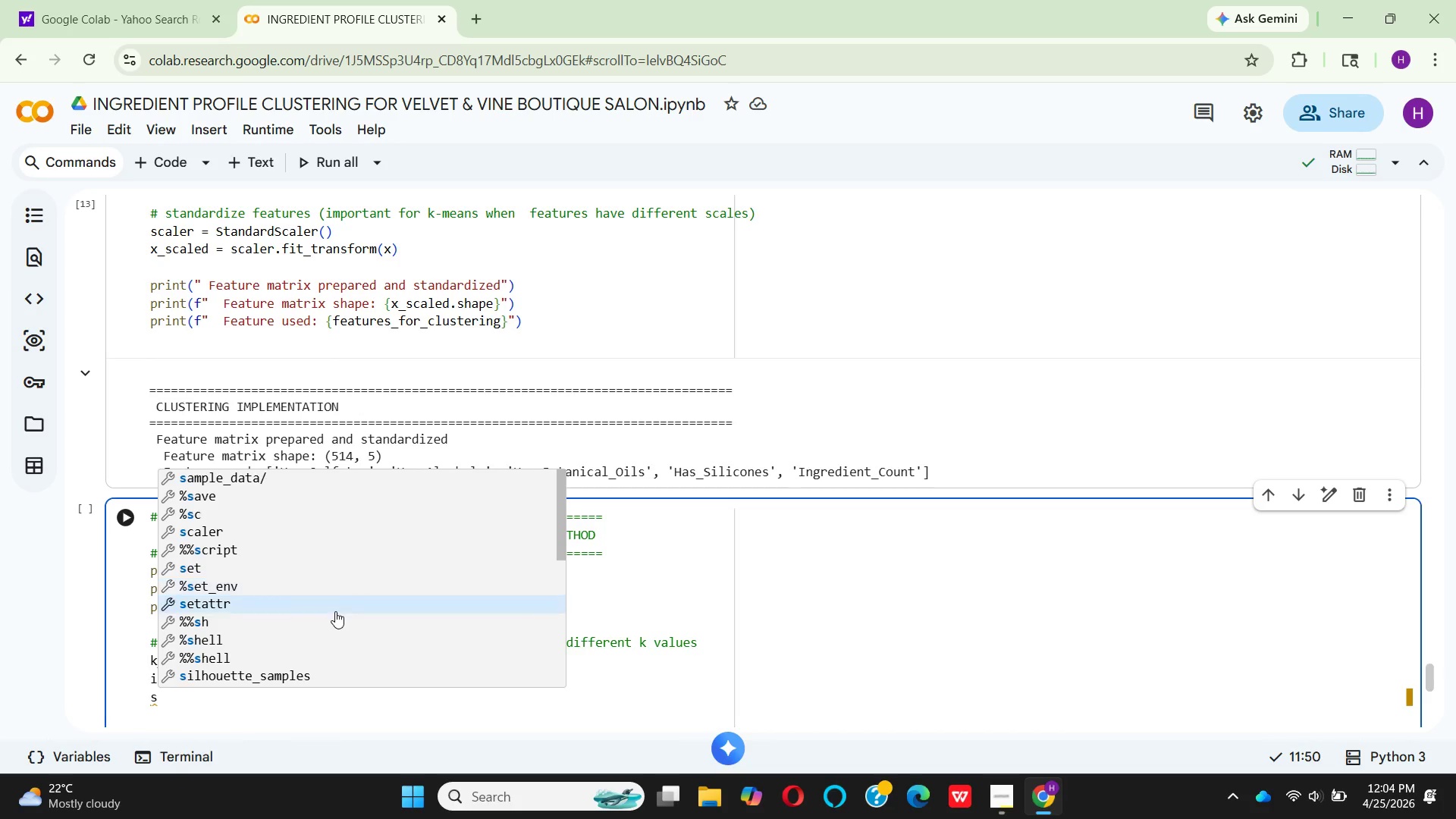 
key(ArrowDown)
 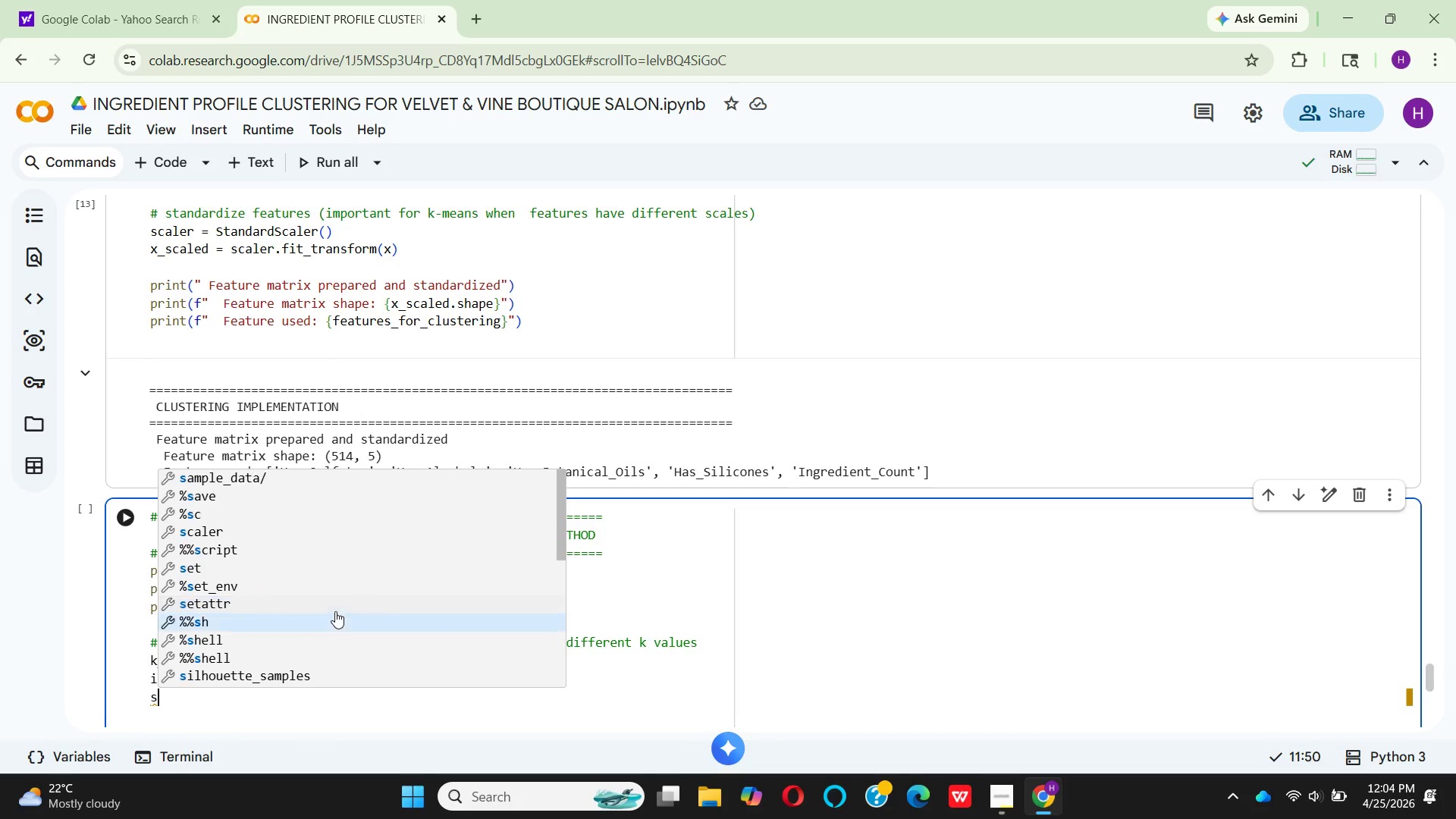 
key(ArrowDown)
 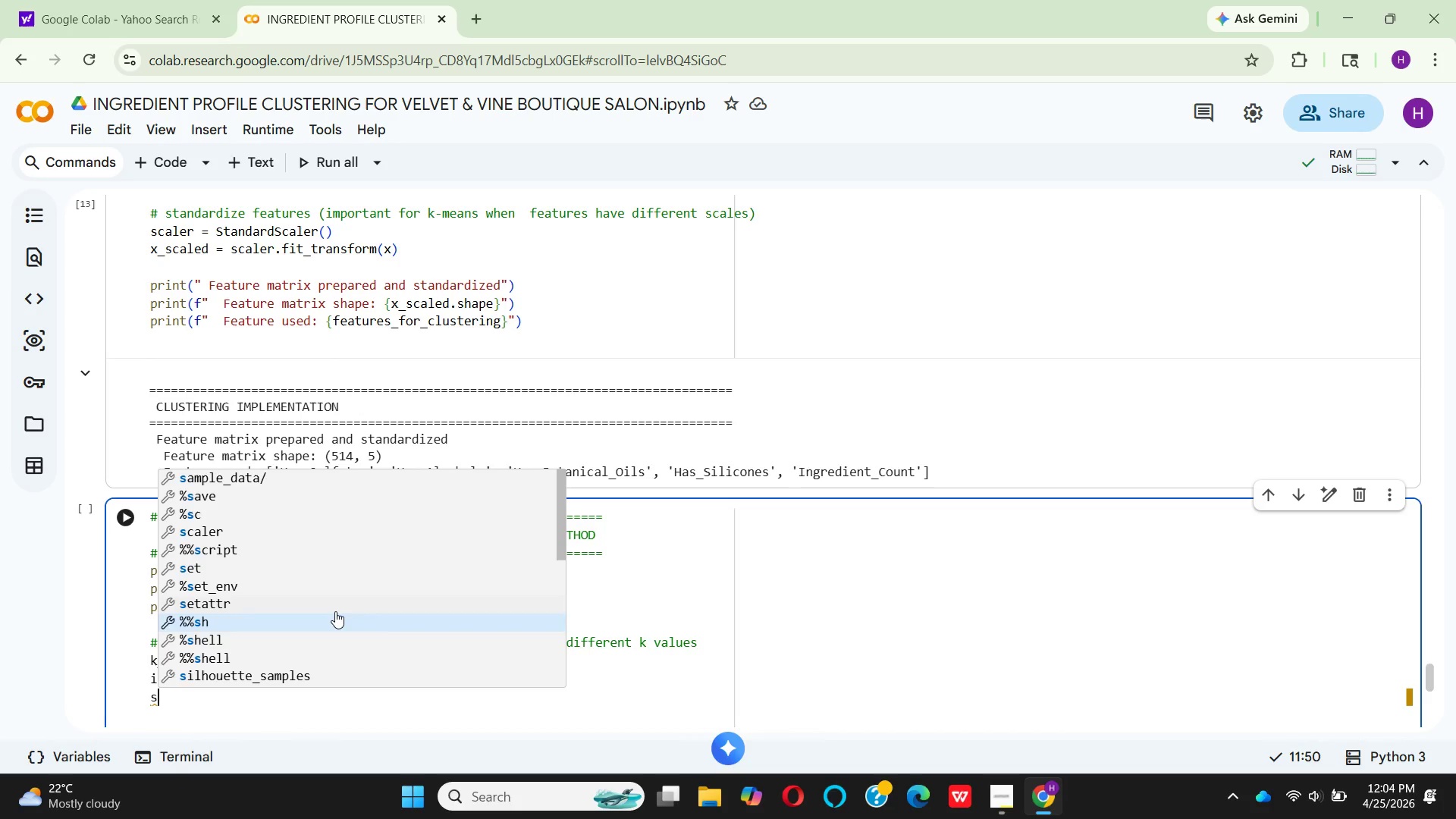 
key(ArrowDown)
 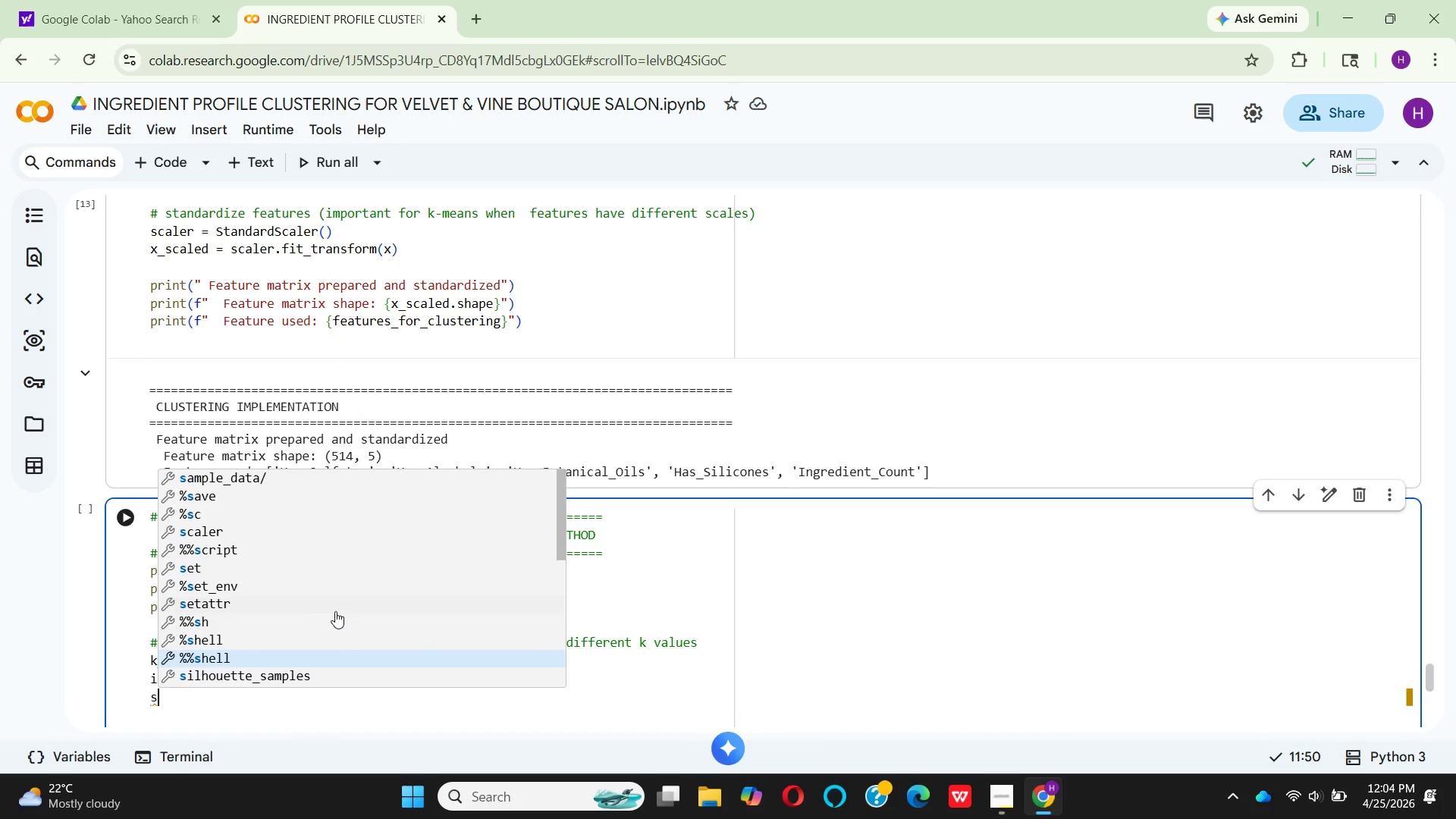 
key(ArrowDown)
 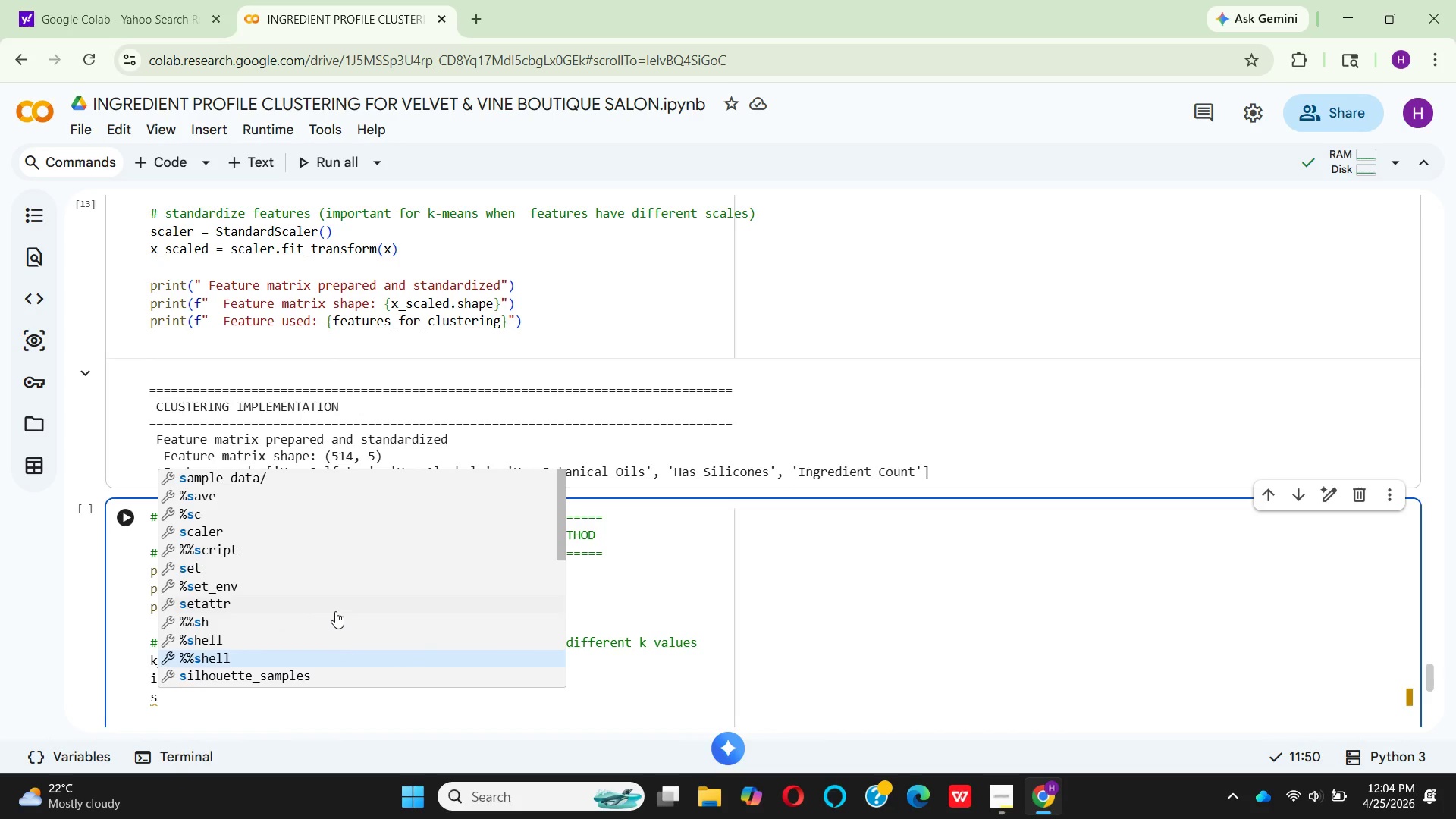 
key(ArrowDown)
 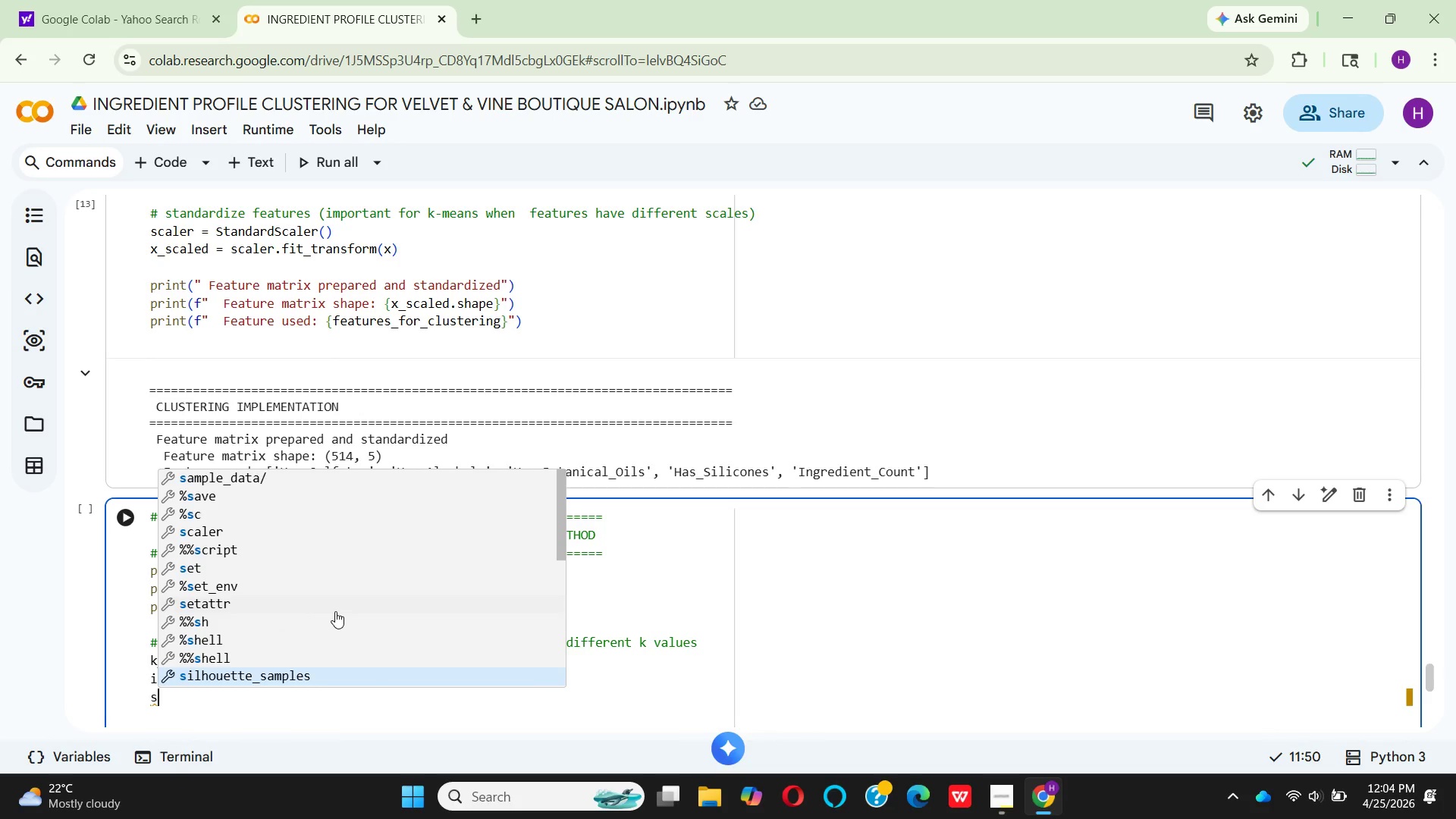 
key(Enter)
 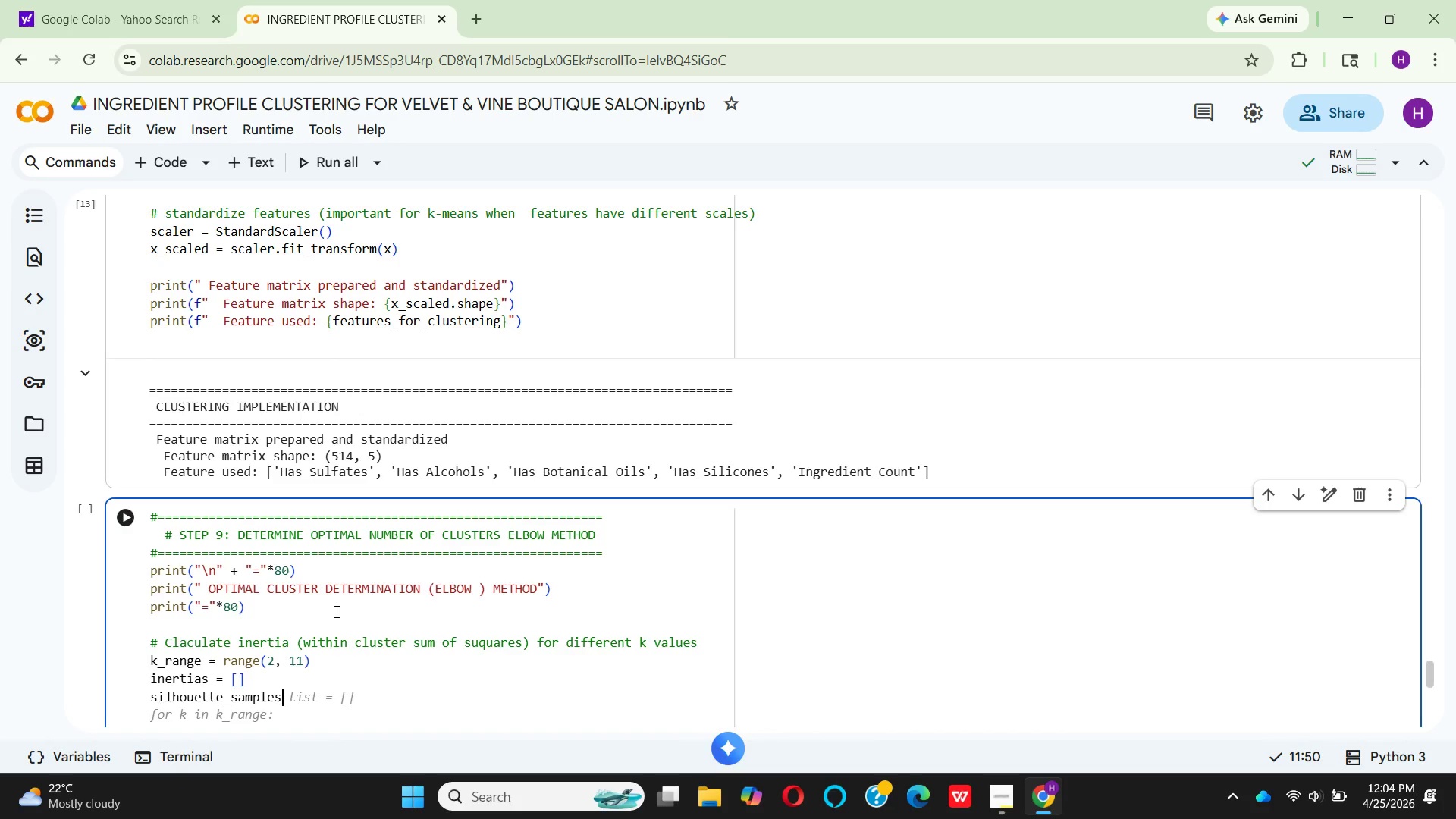 
wait(17.3)
 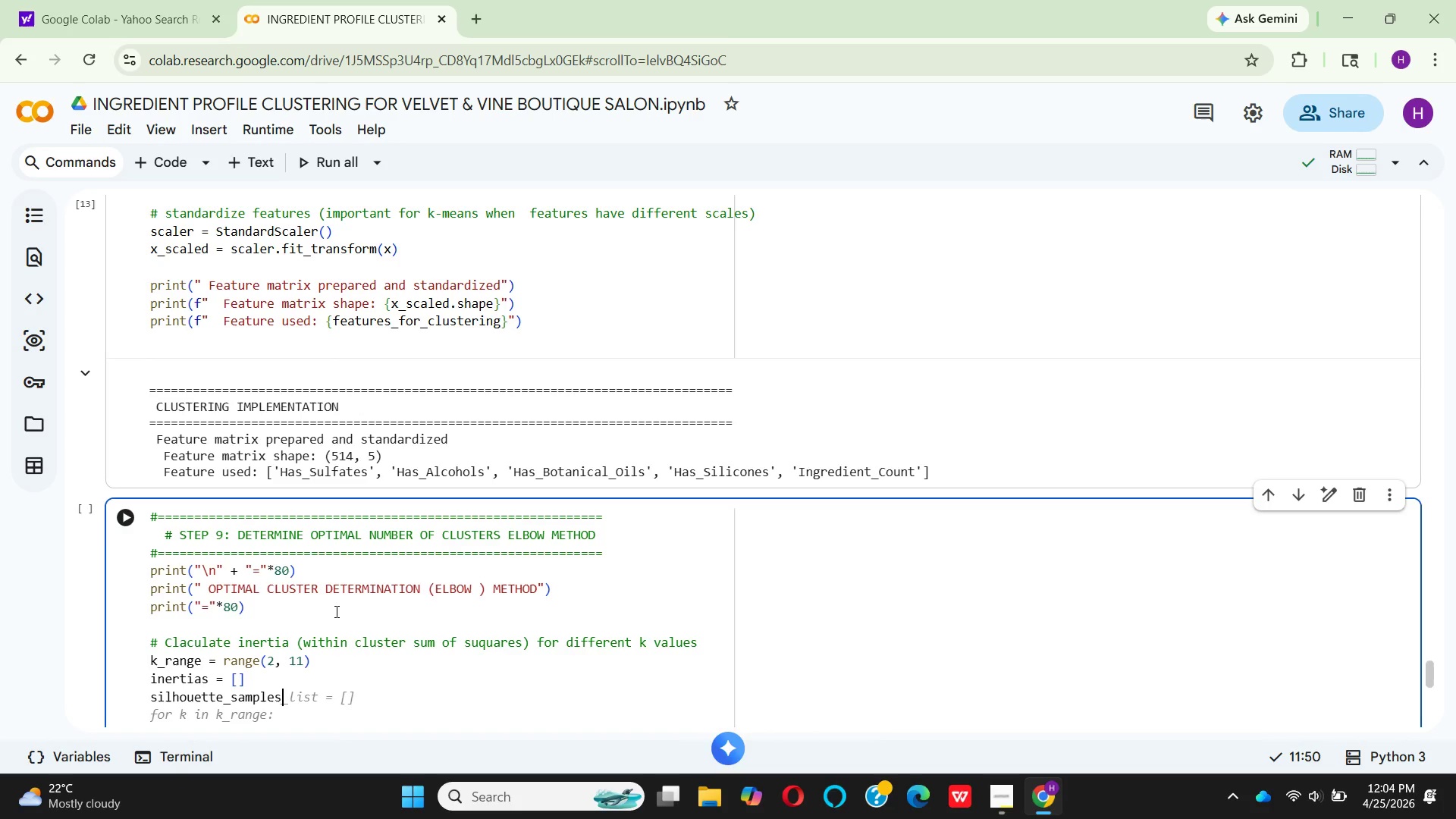 
key(Shift+Minus)
 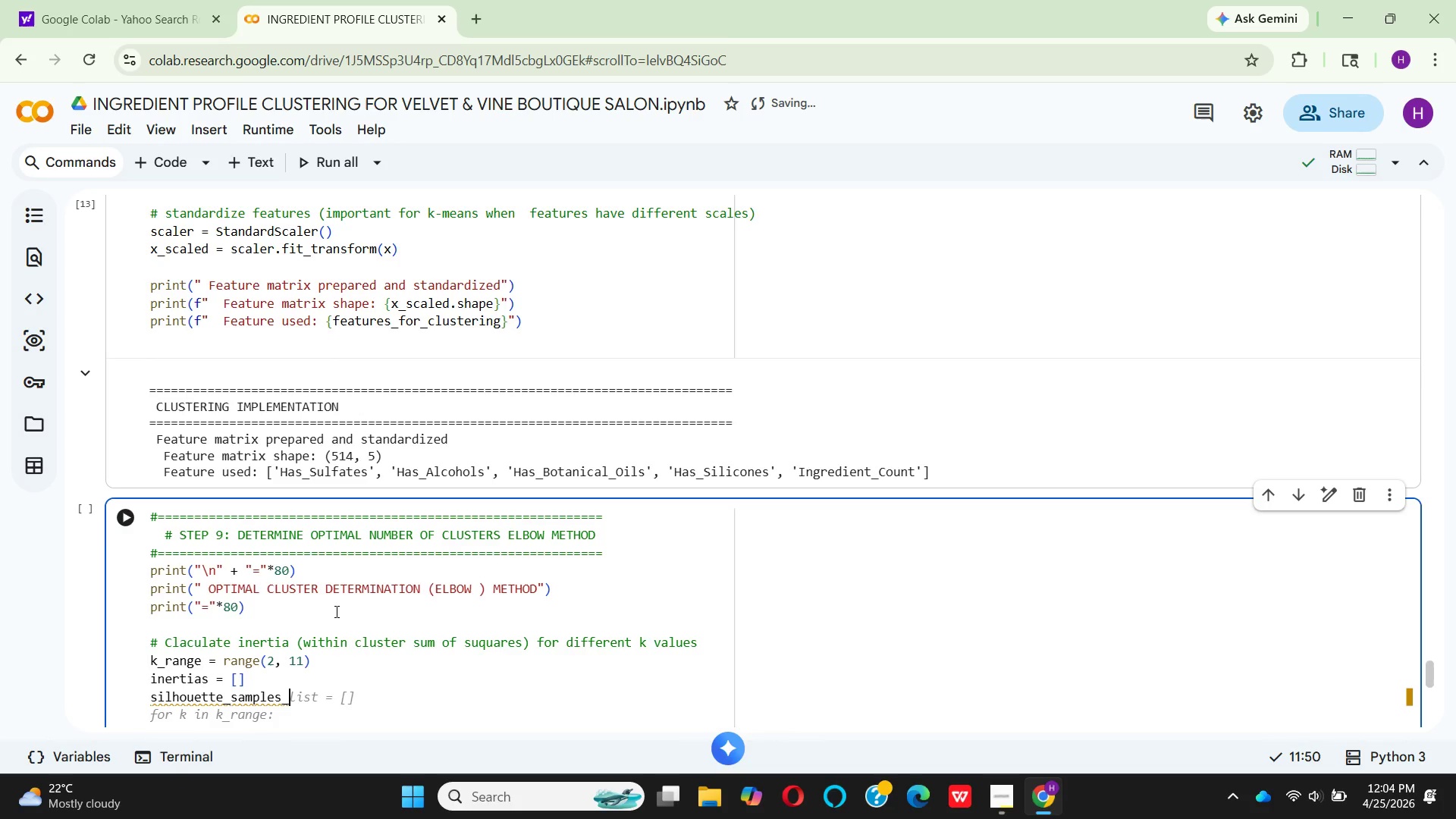 
wait(9.95)
 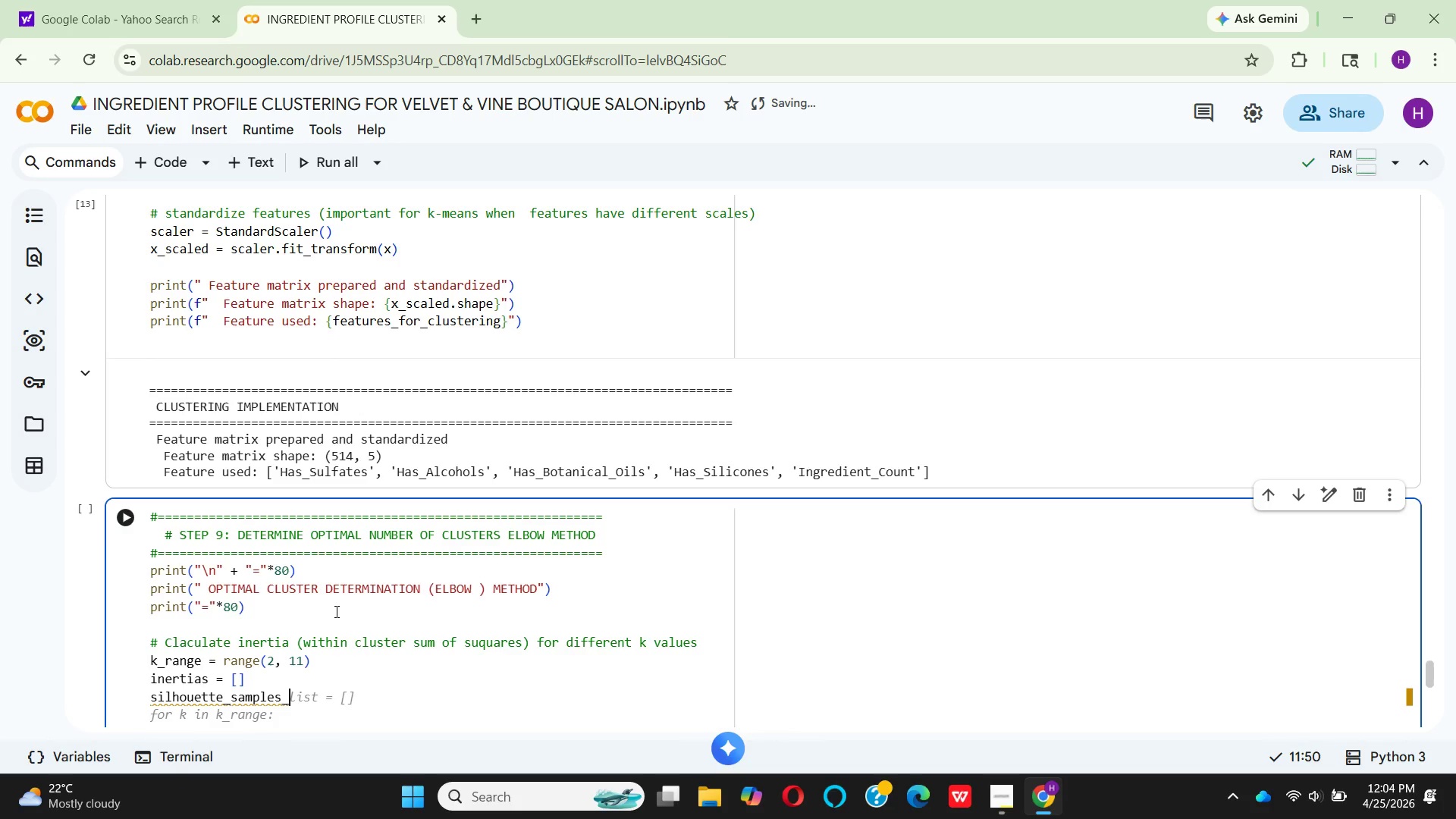 
key(Backspace)
 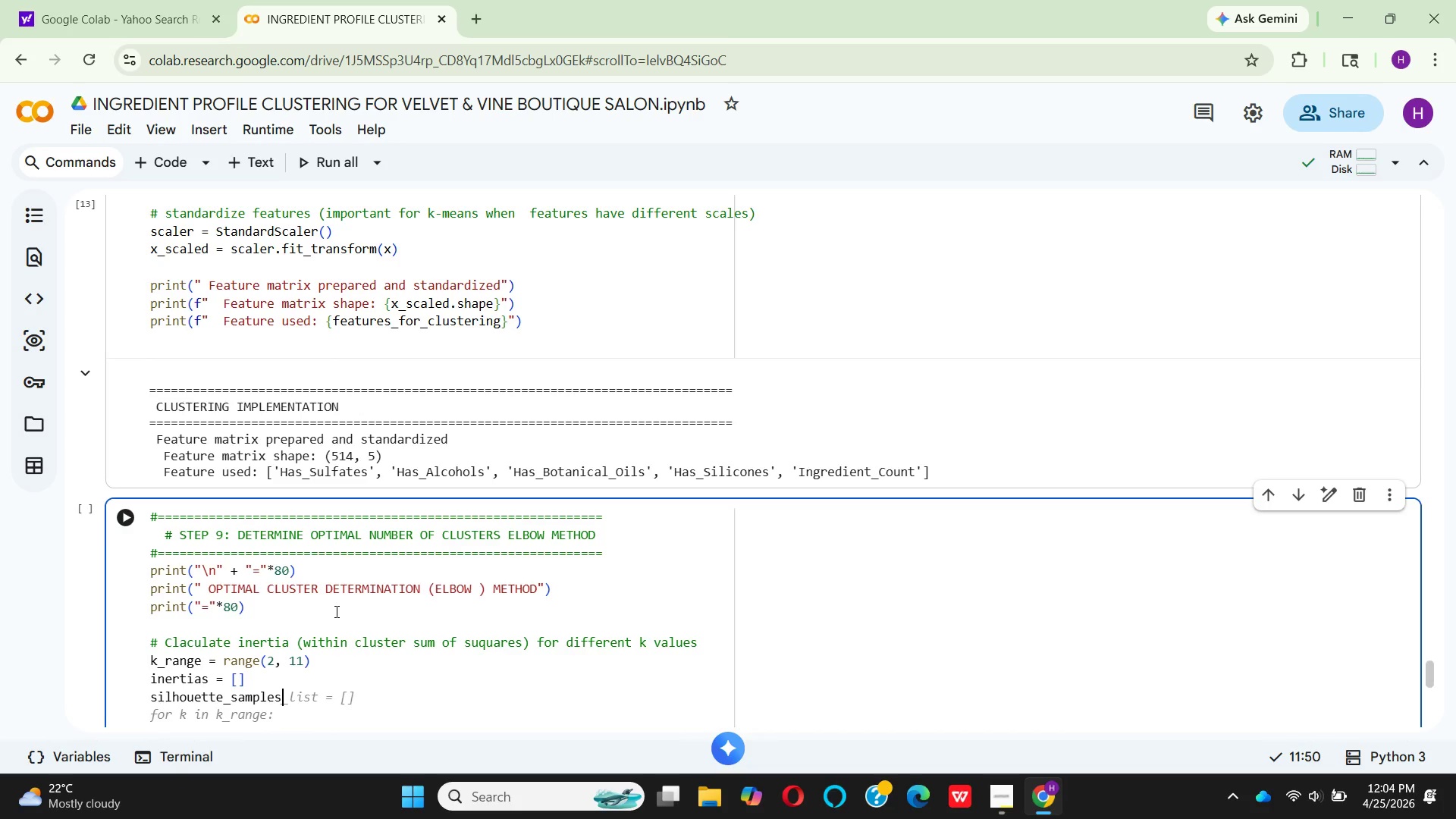 
key(Space)
 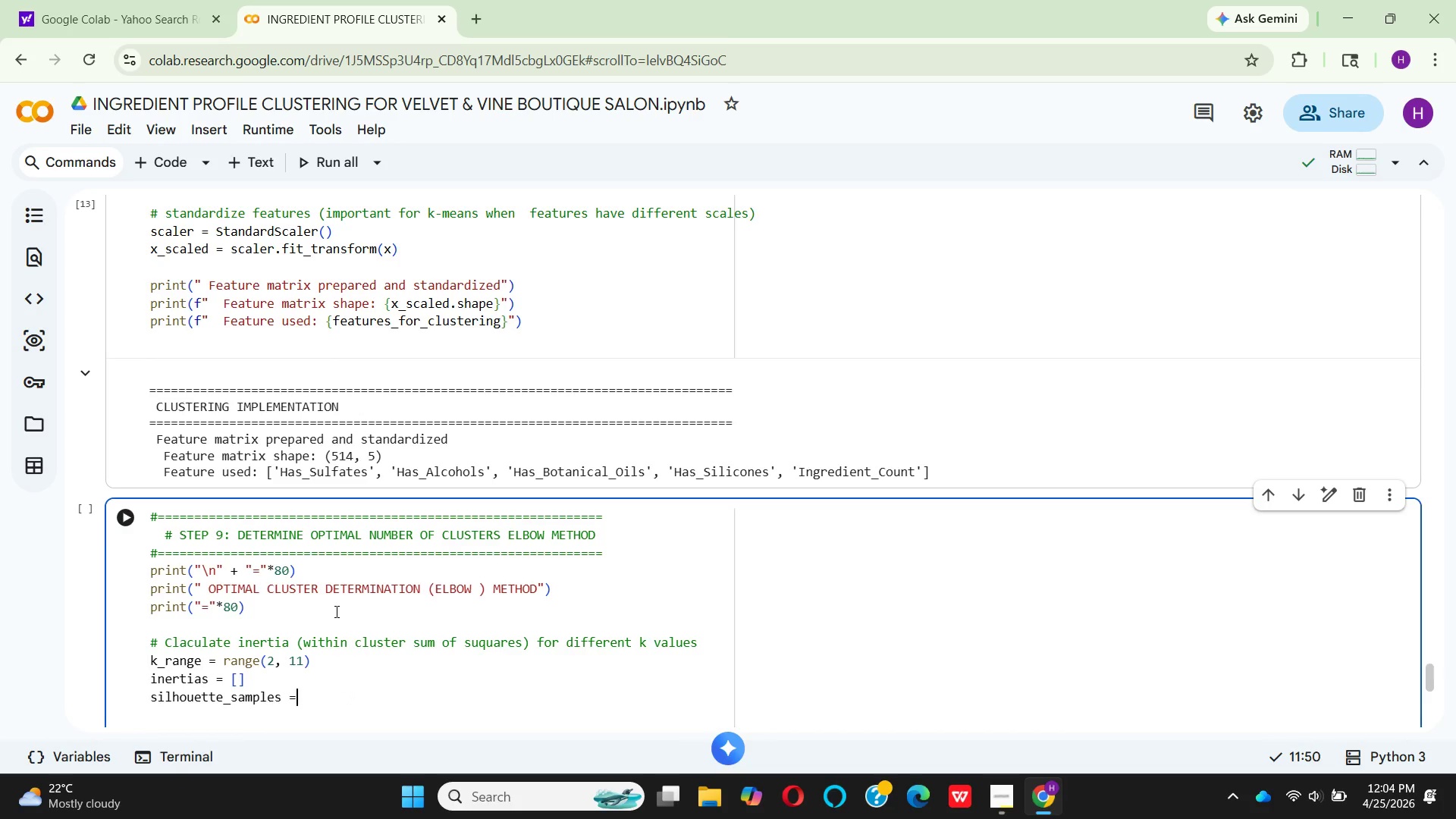 
key(Equal)
 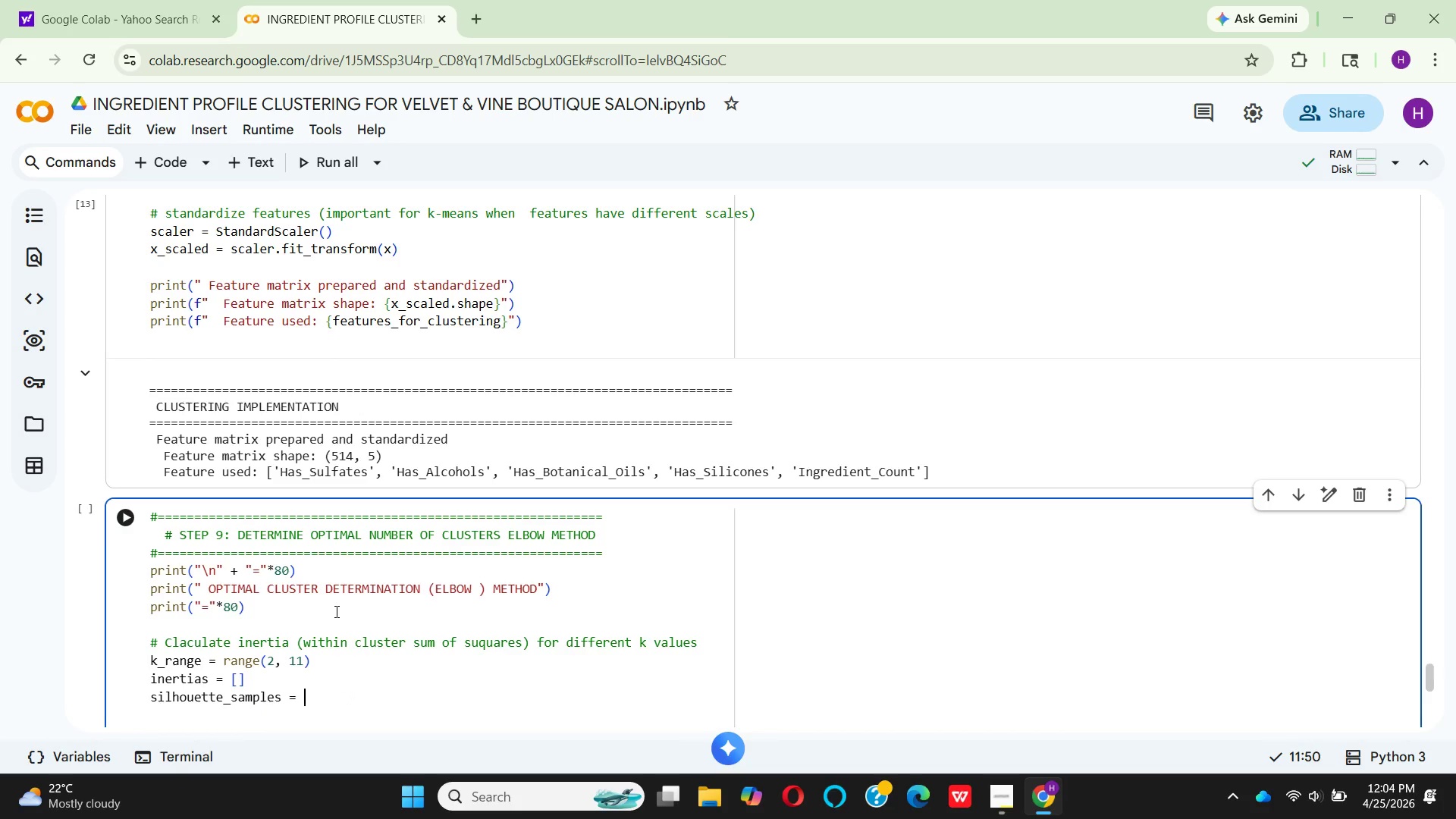 
key(Space)
 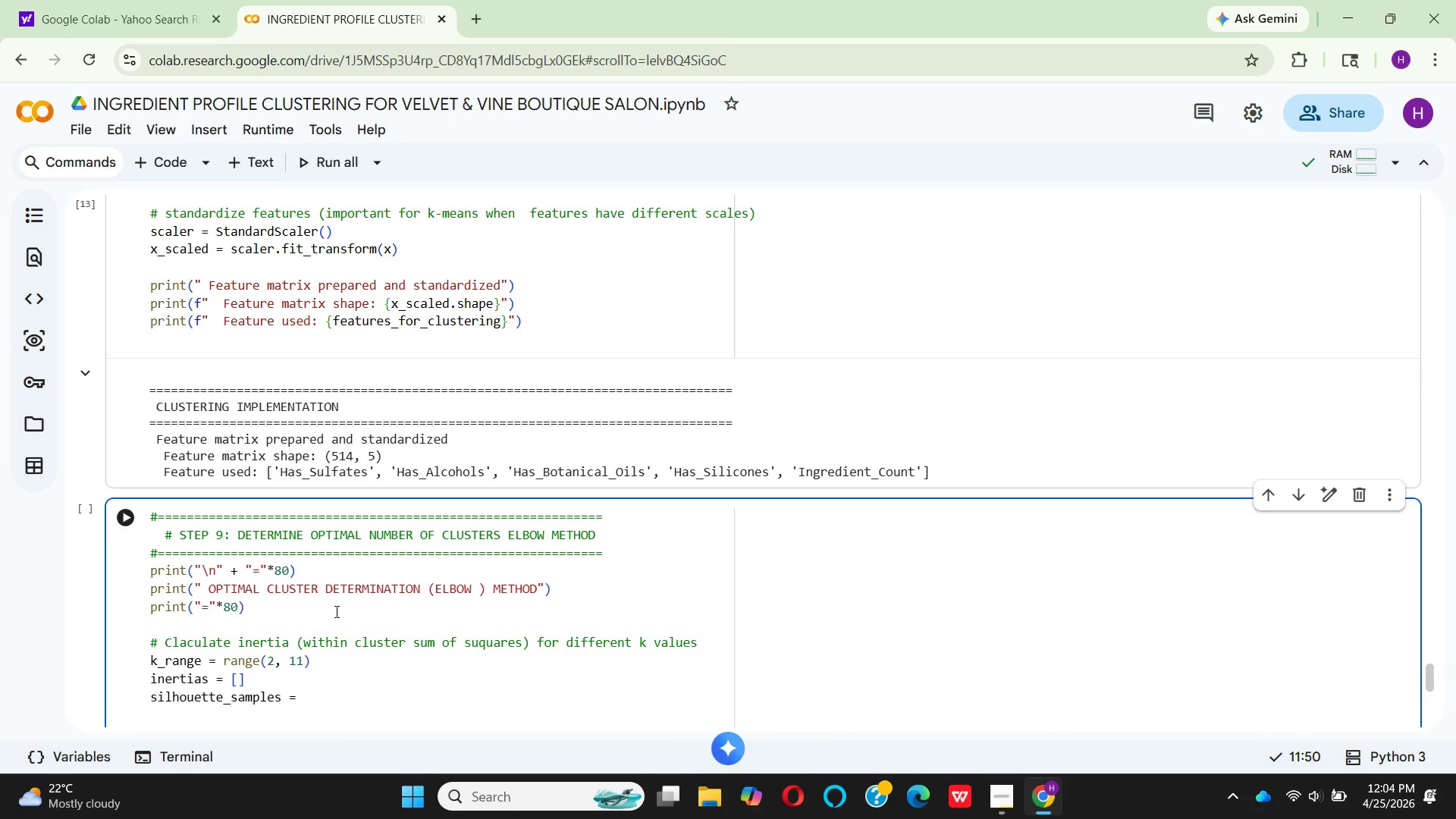 
key(BracketLeft)
 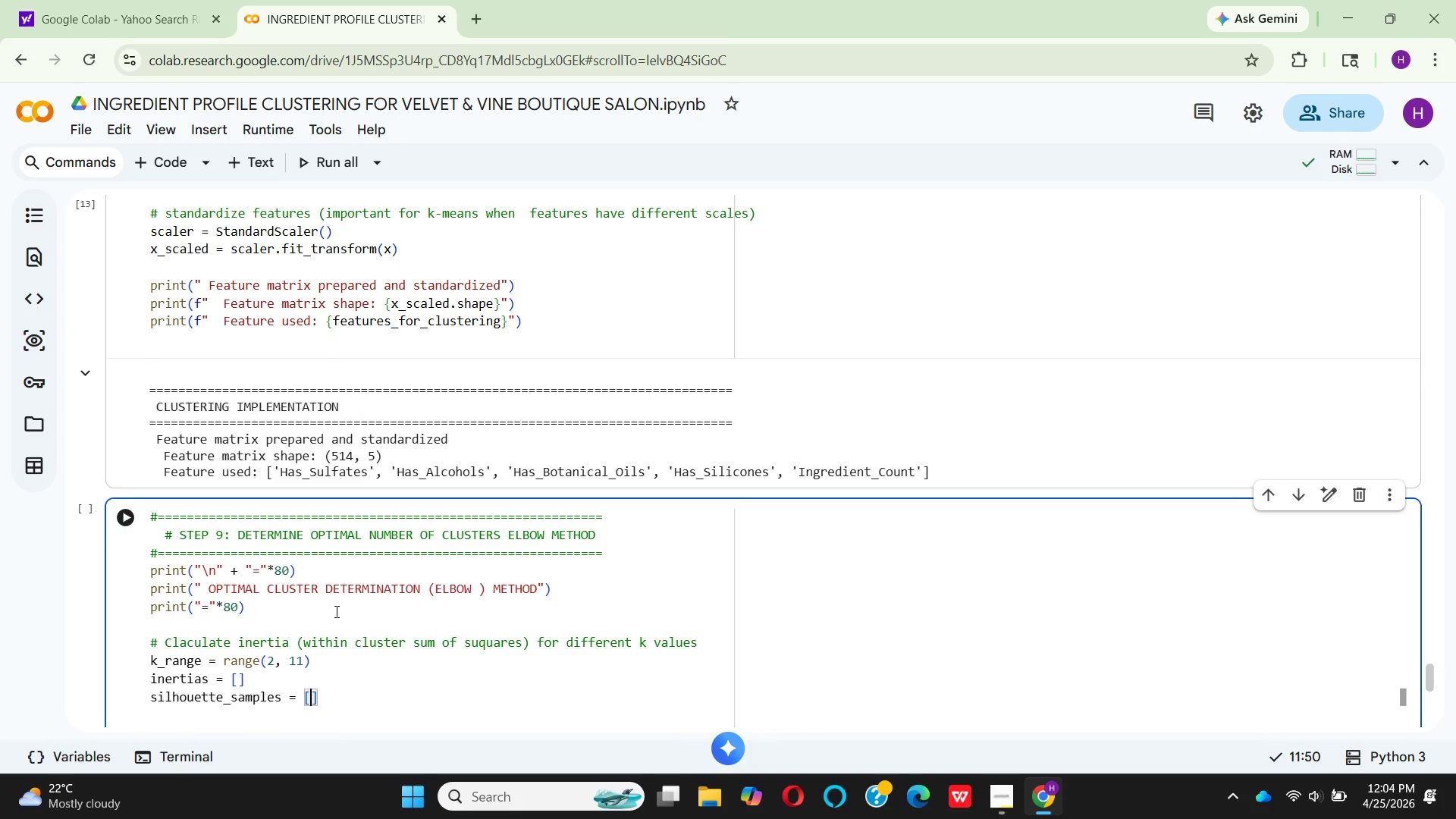 
key(ArrowLeft)
 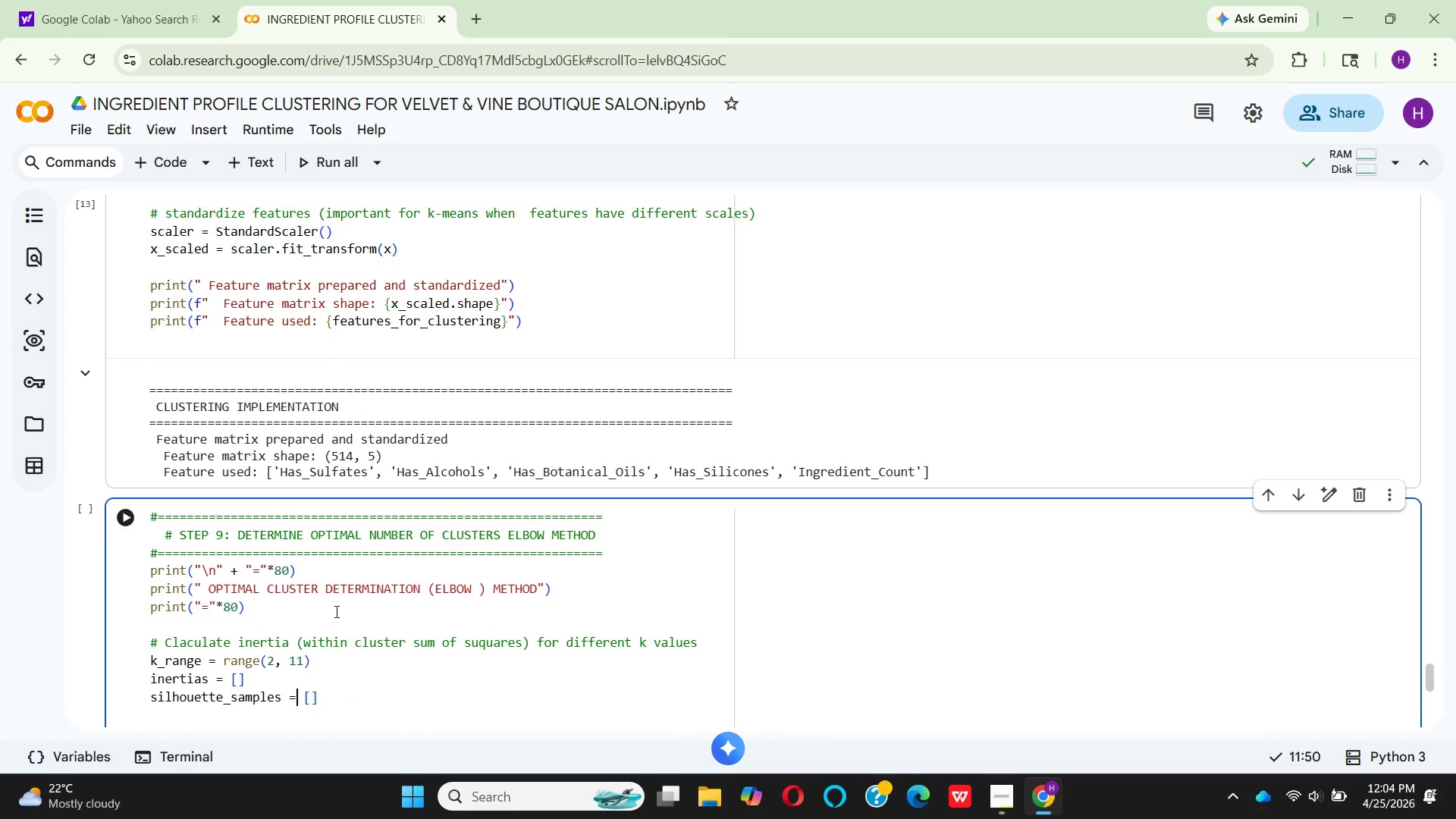 
key(ArrowLeft)
 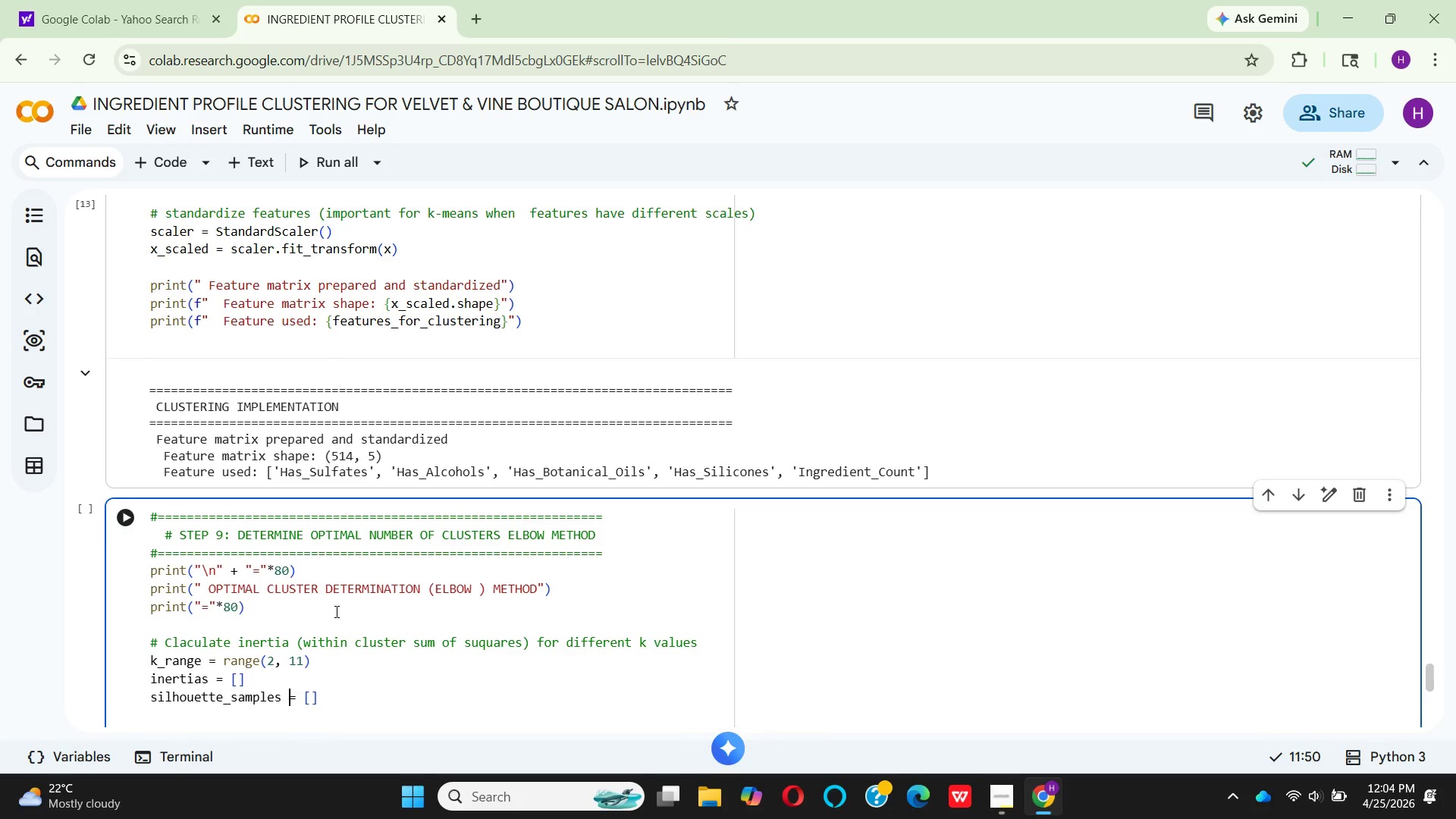 
key(ArrowLeft)
 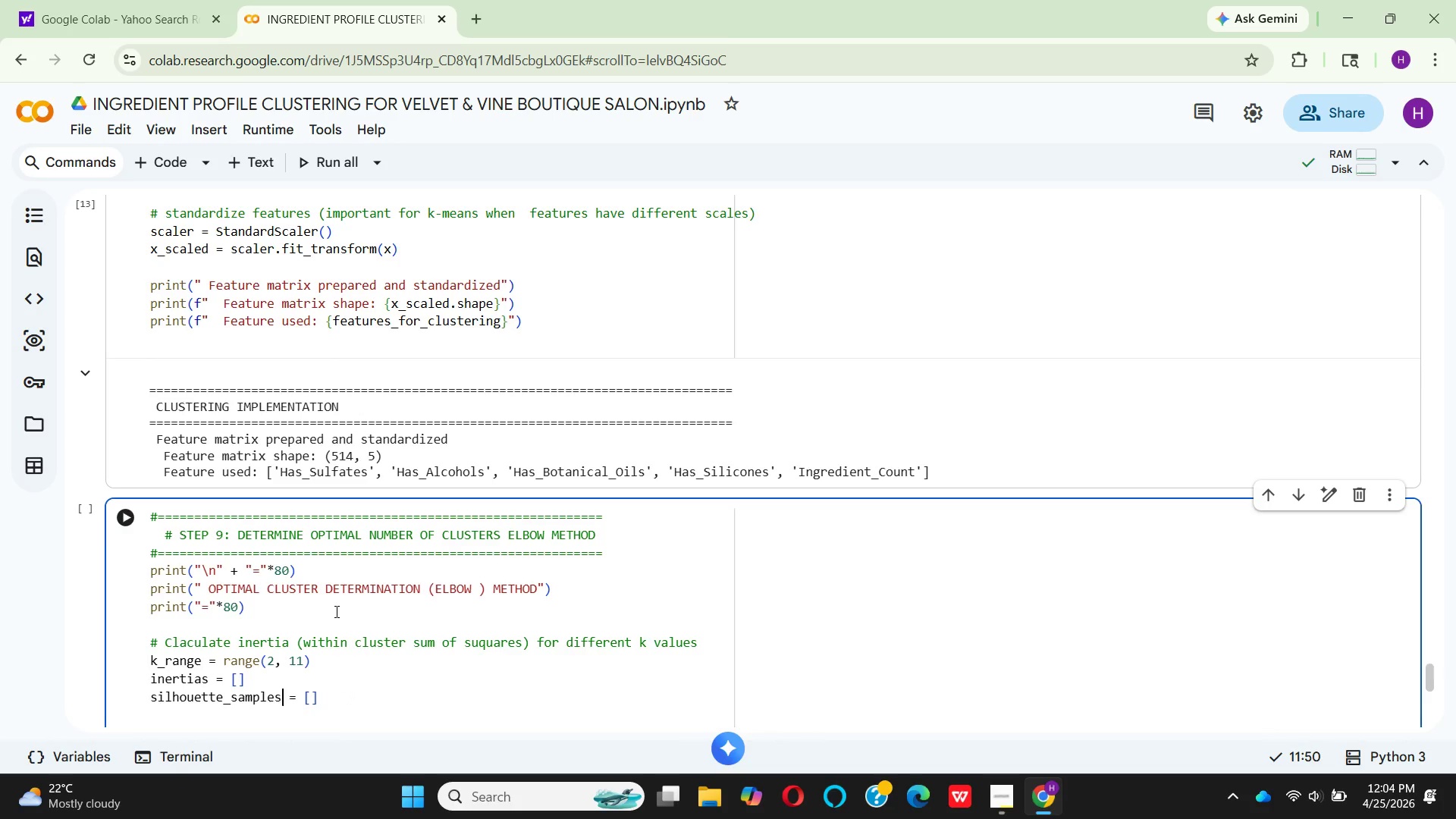 
key(ArrowLeft)
 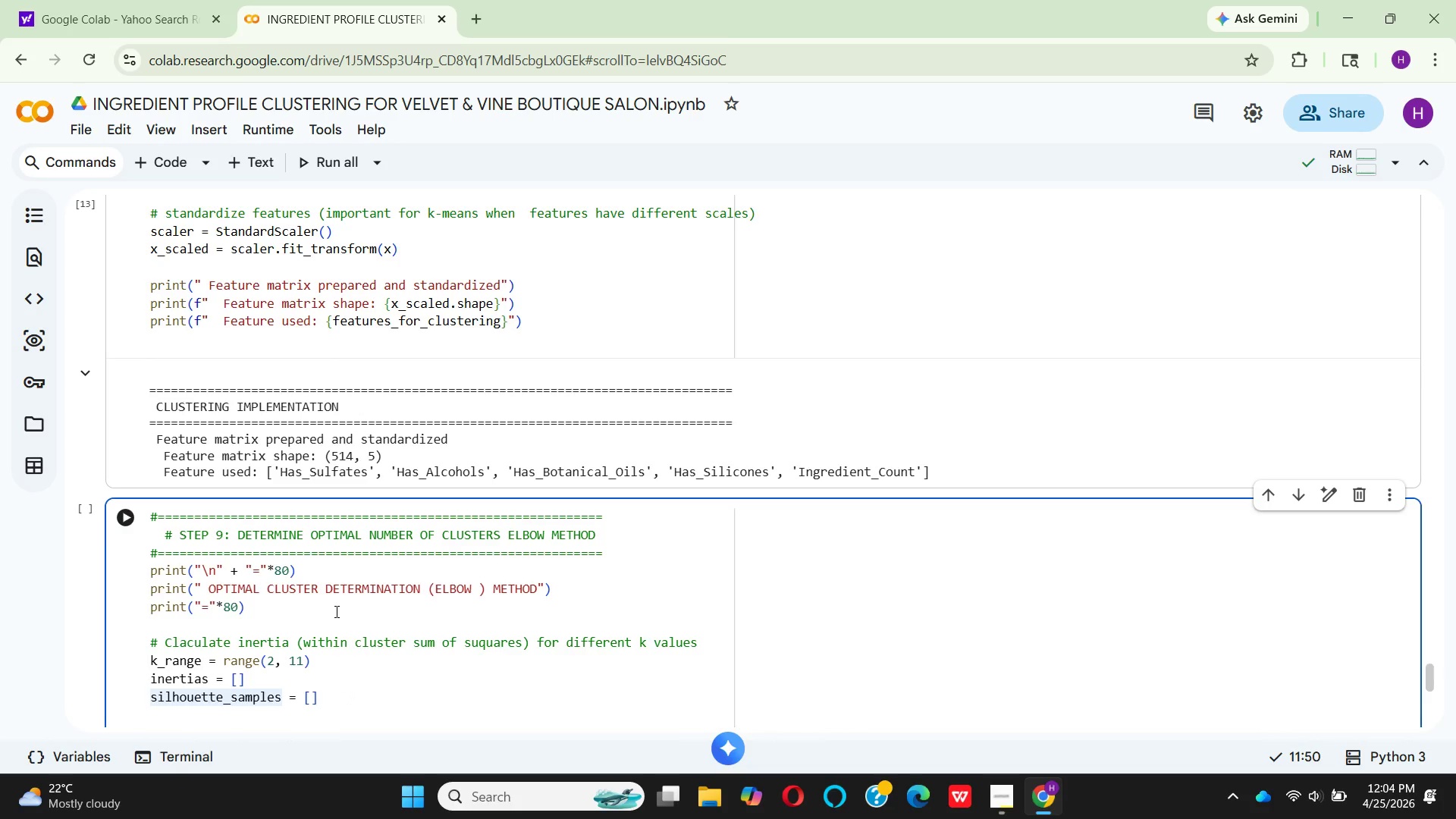 
key(Backspace)
key(Backspace)
key(Backspace)
key(Backspace)
key(Backspace)
key(Backspace)
type(co)
 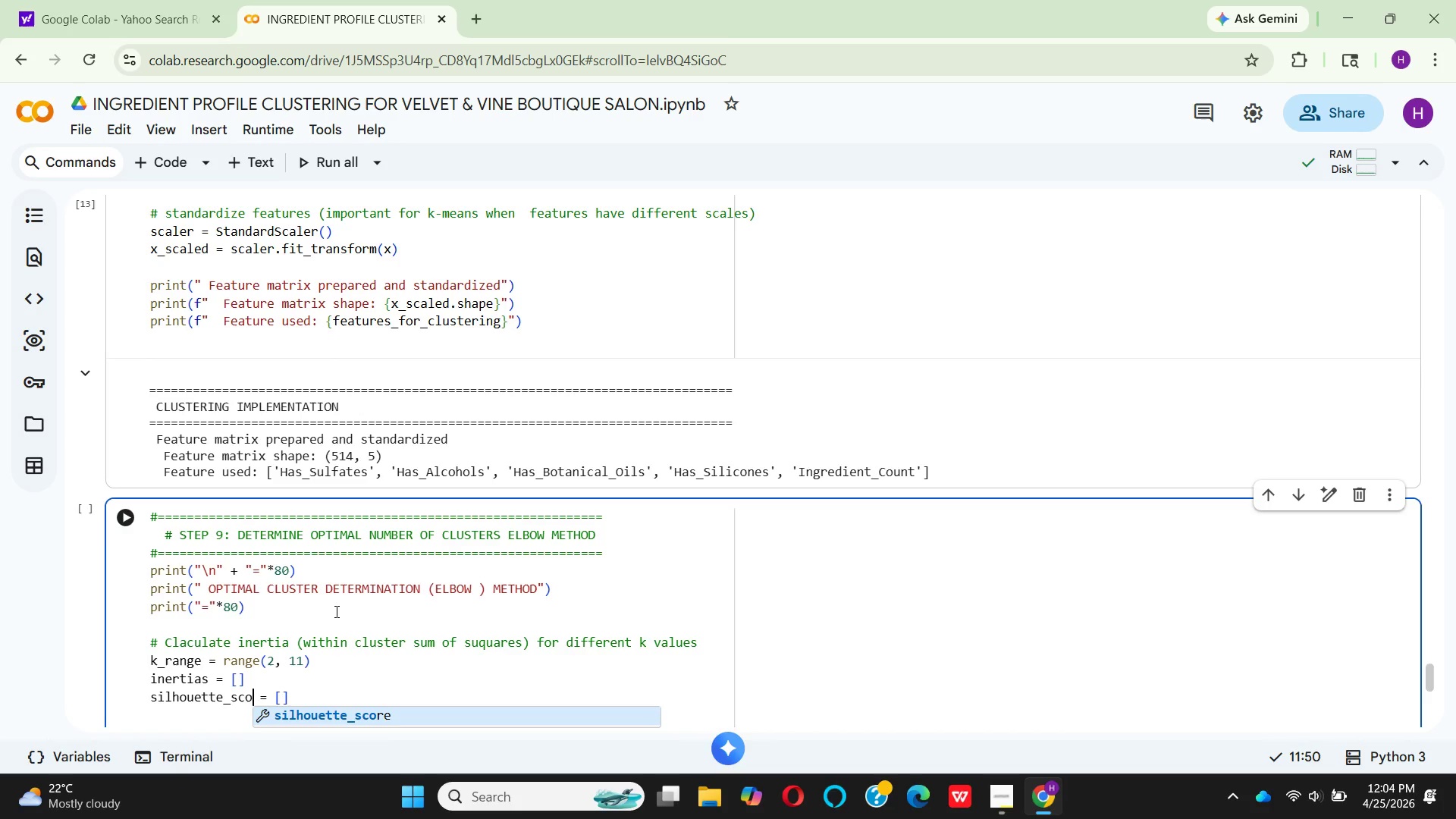 
key(Enter)
 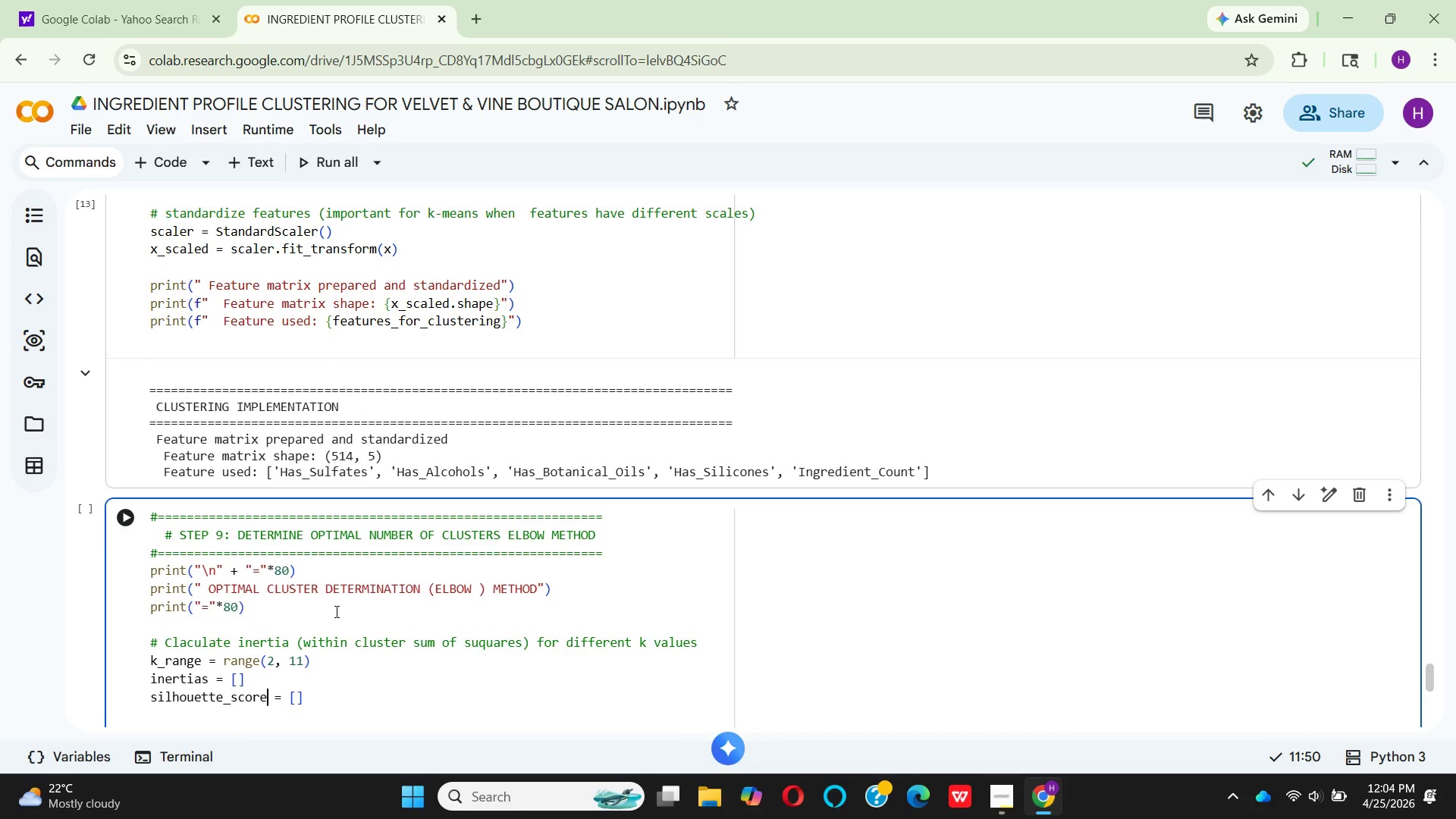 
wait(9.19)
 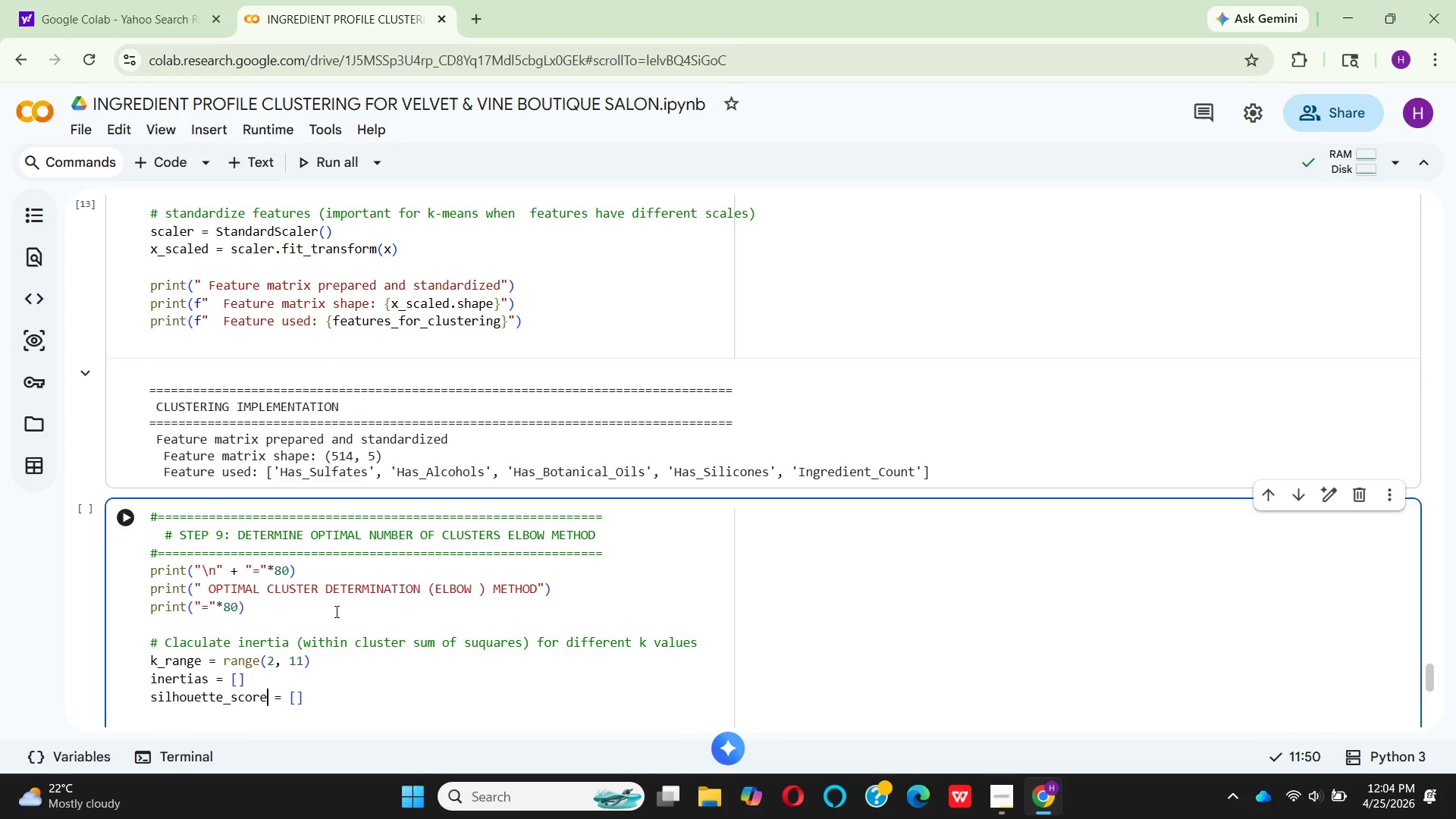 
key(ArrowRight)
 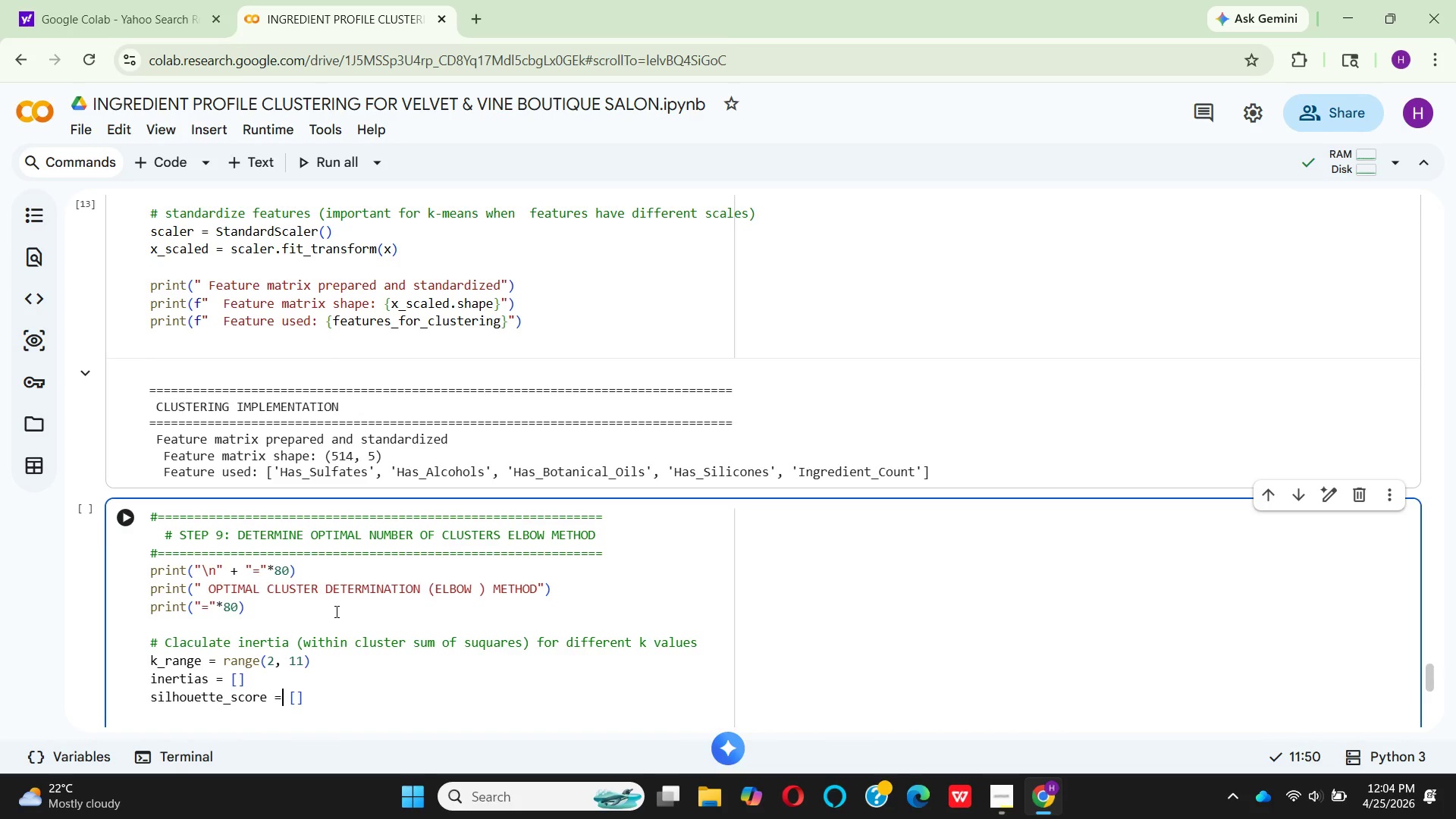 
key(ArrowRight)
 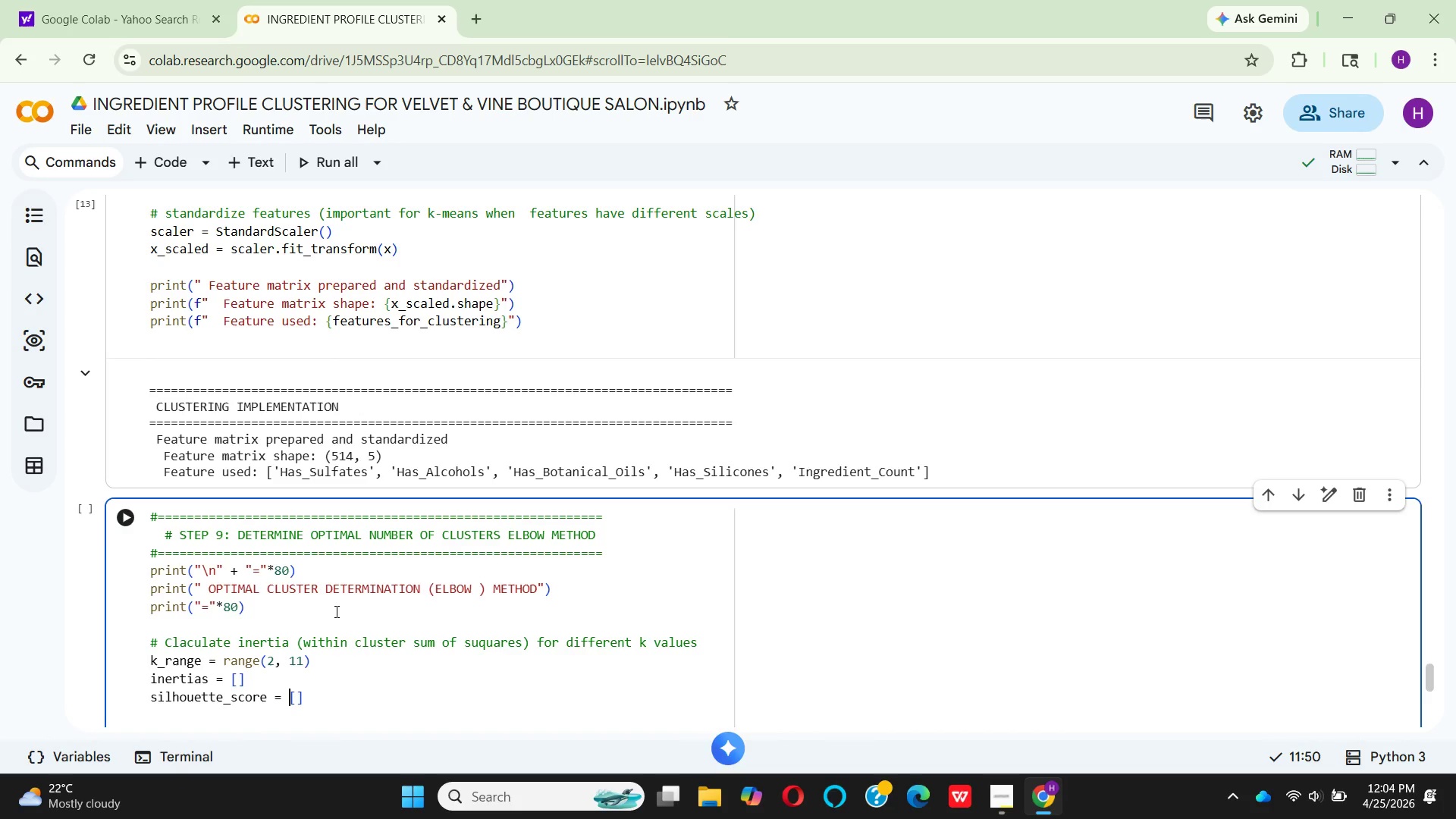 
key(ArrowRight)
 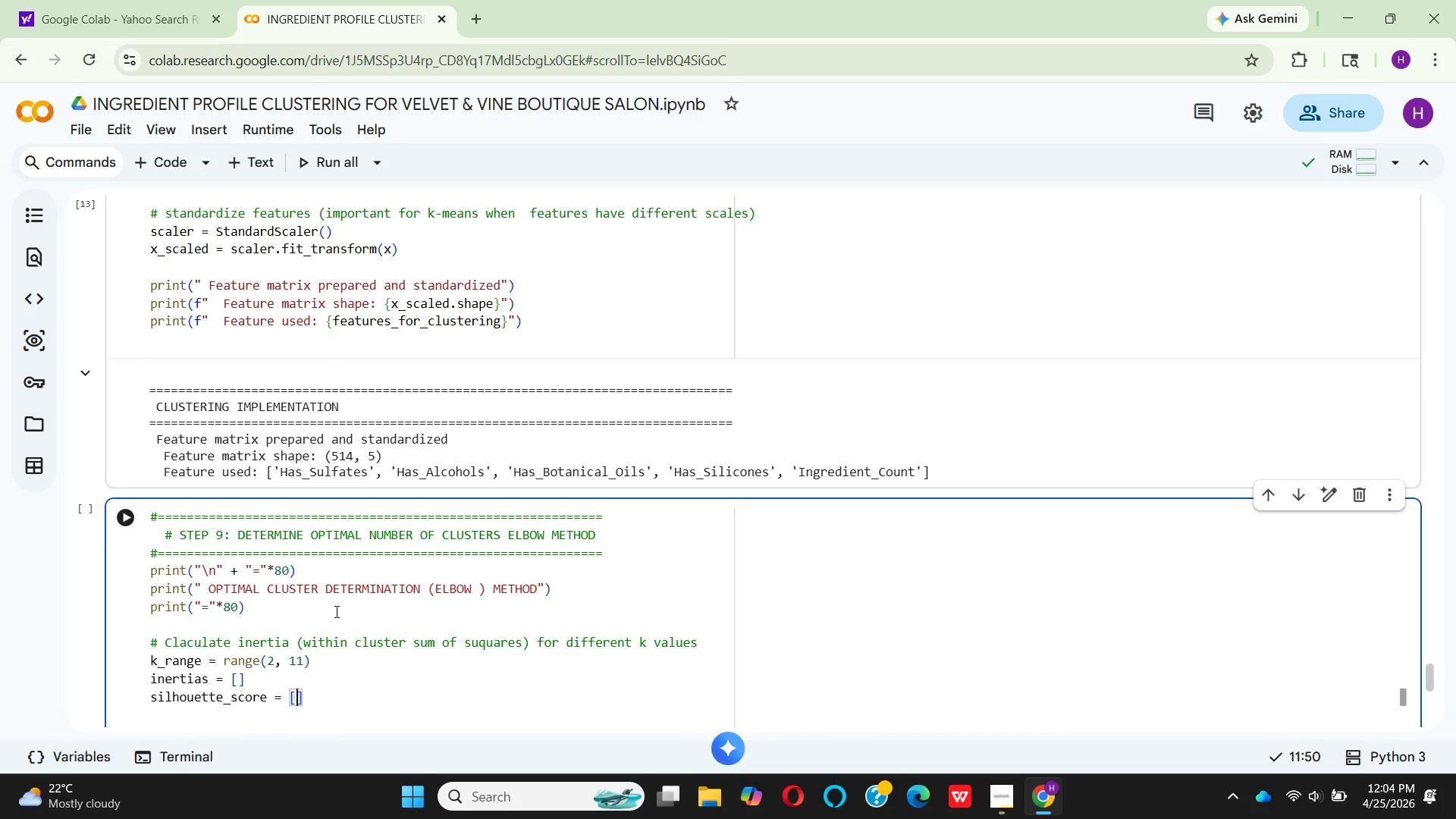 
key(ArrowRight)
 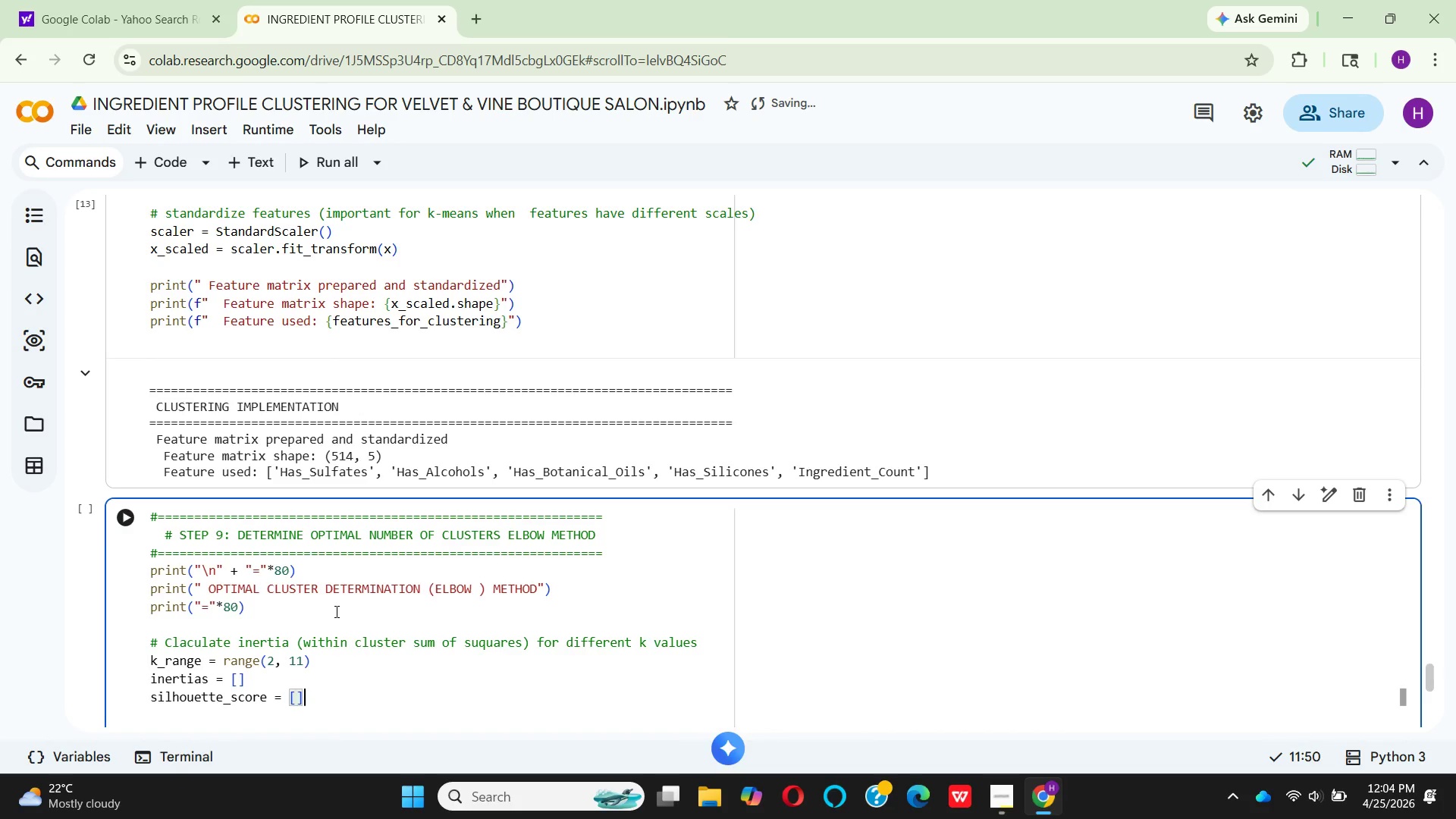 
key(ArrowRight)
 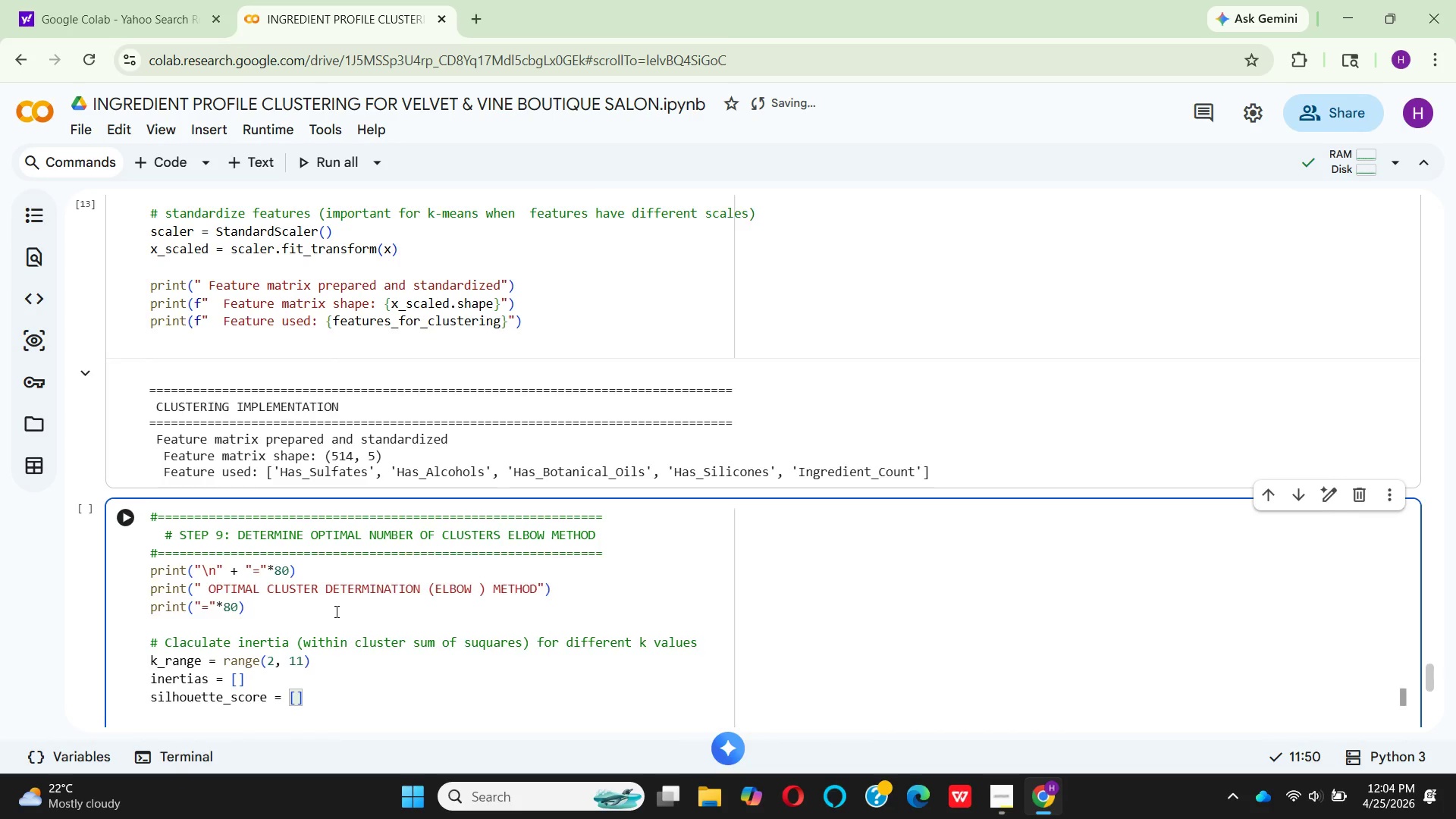 
key(Enter)
 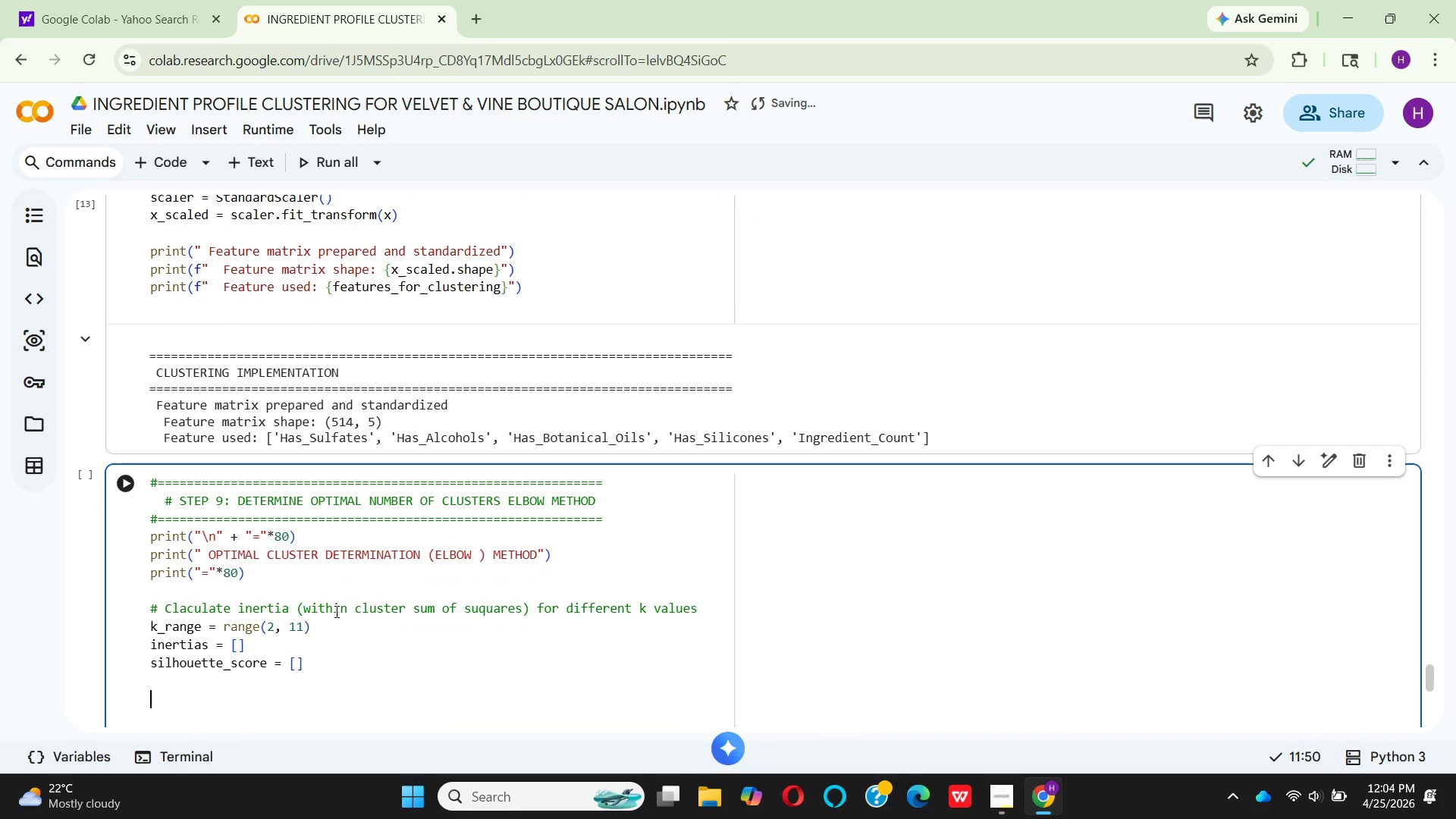 
key(Enter)
 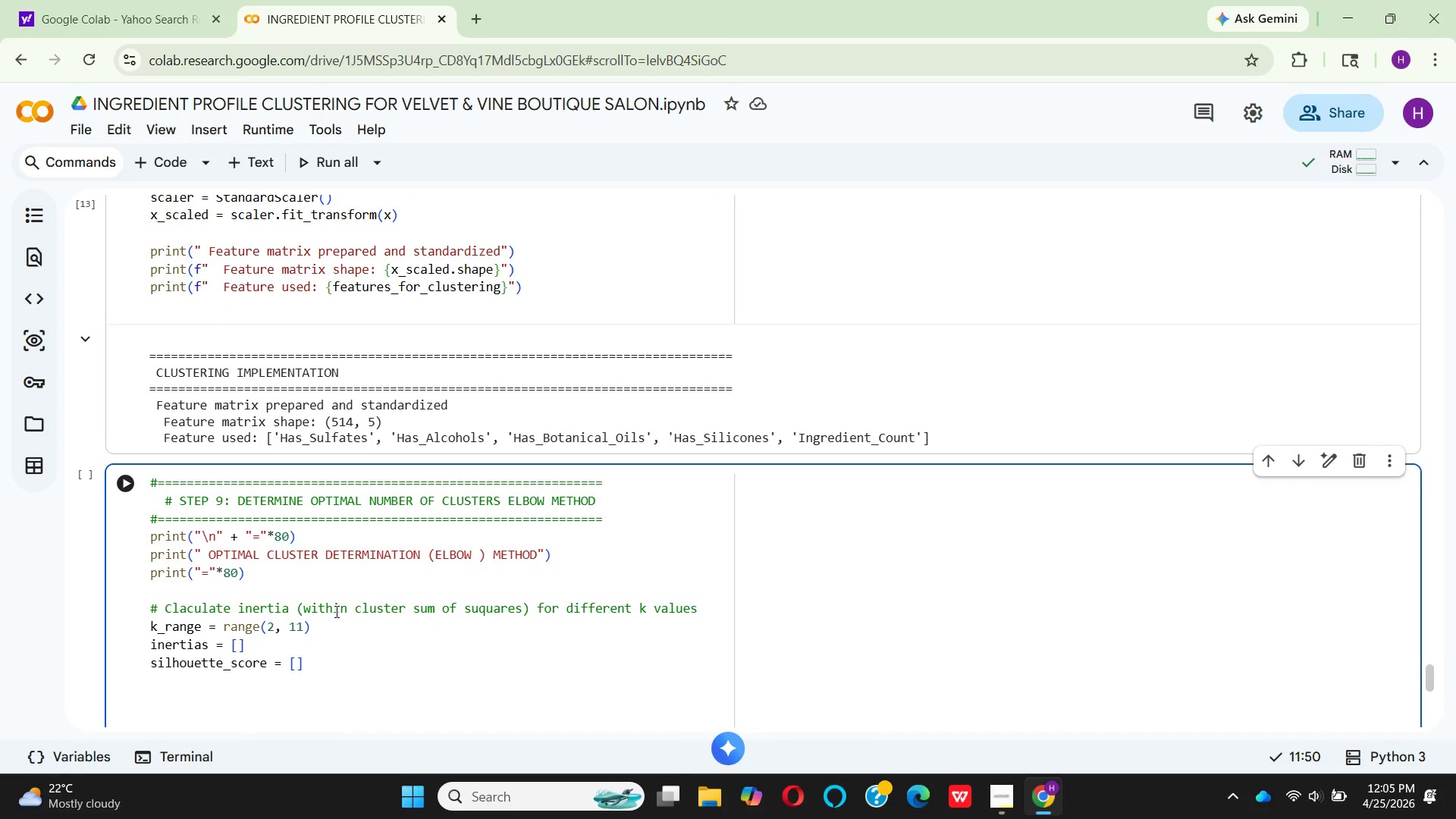 
type(print(" Ca)
 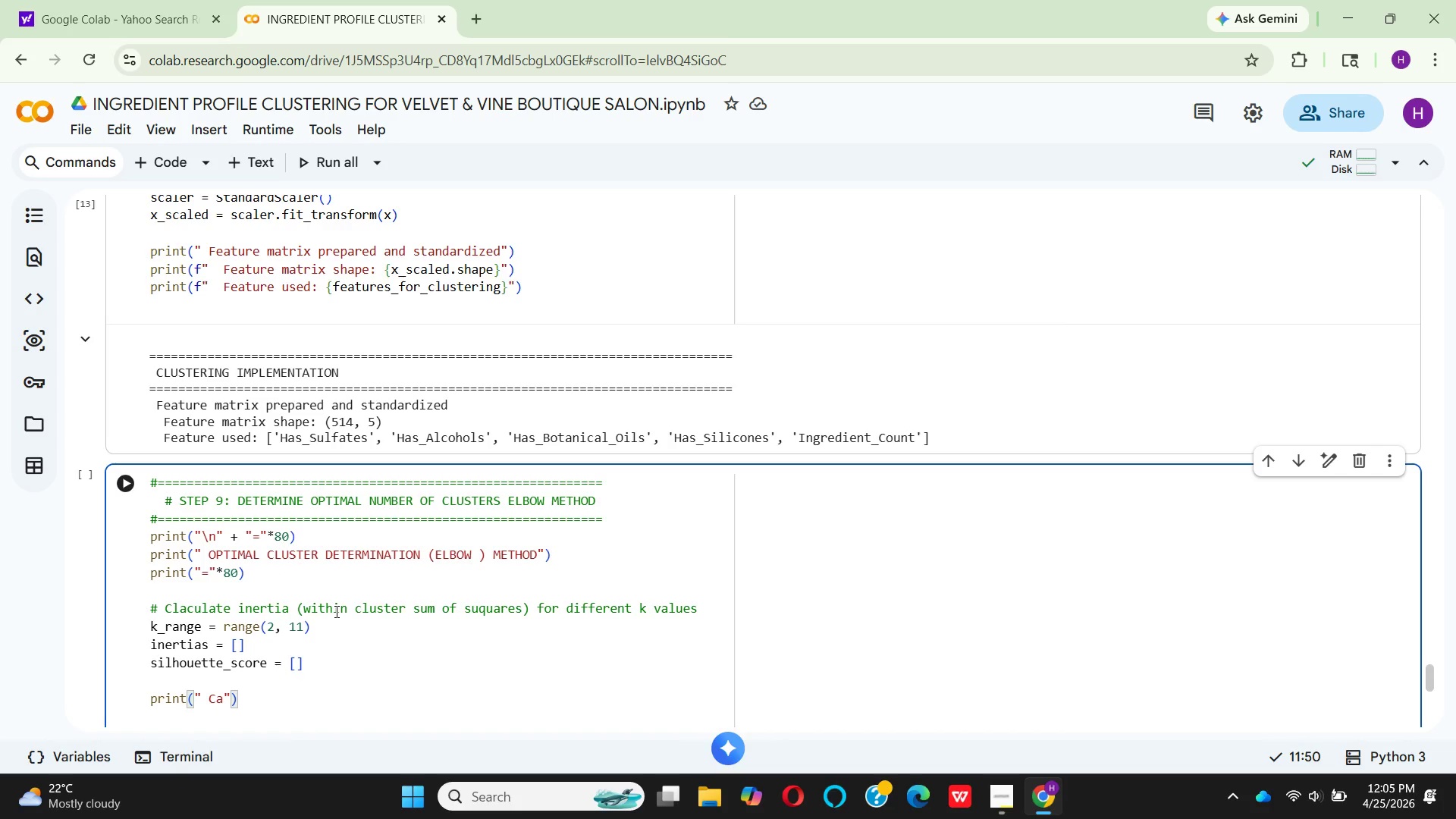 
type(lculatng m)
 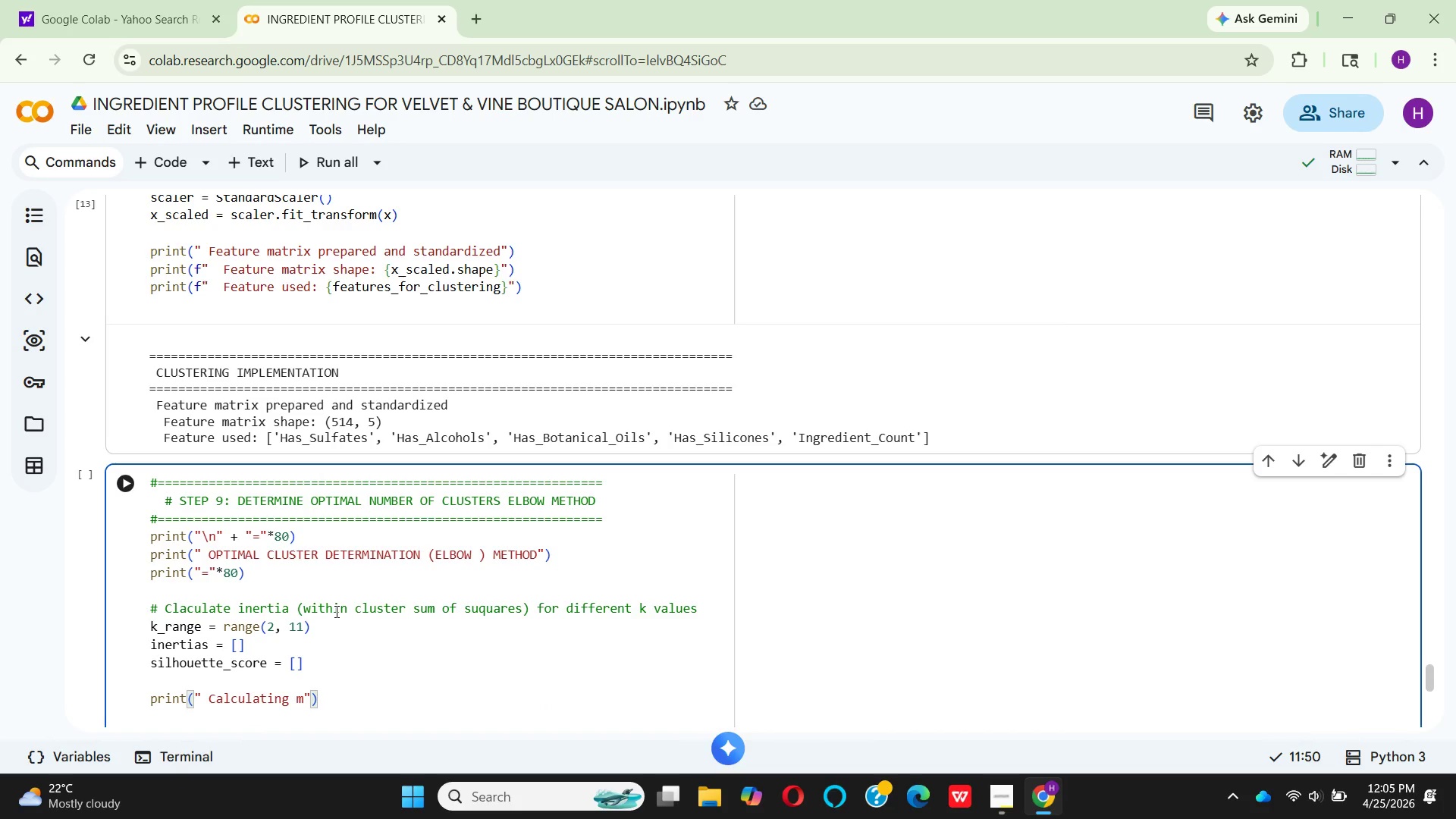 
hold_key(key=I, duration=0.39)
 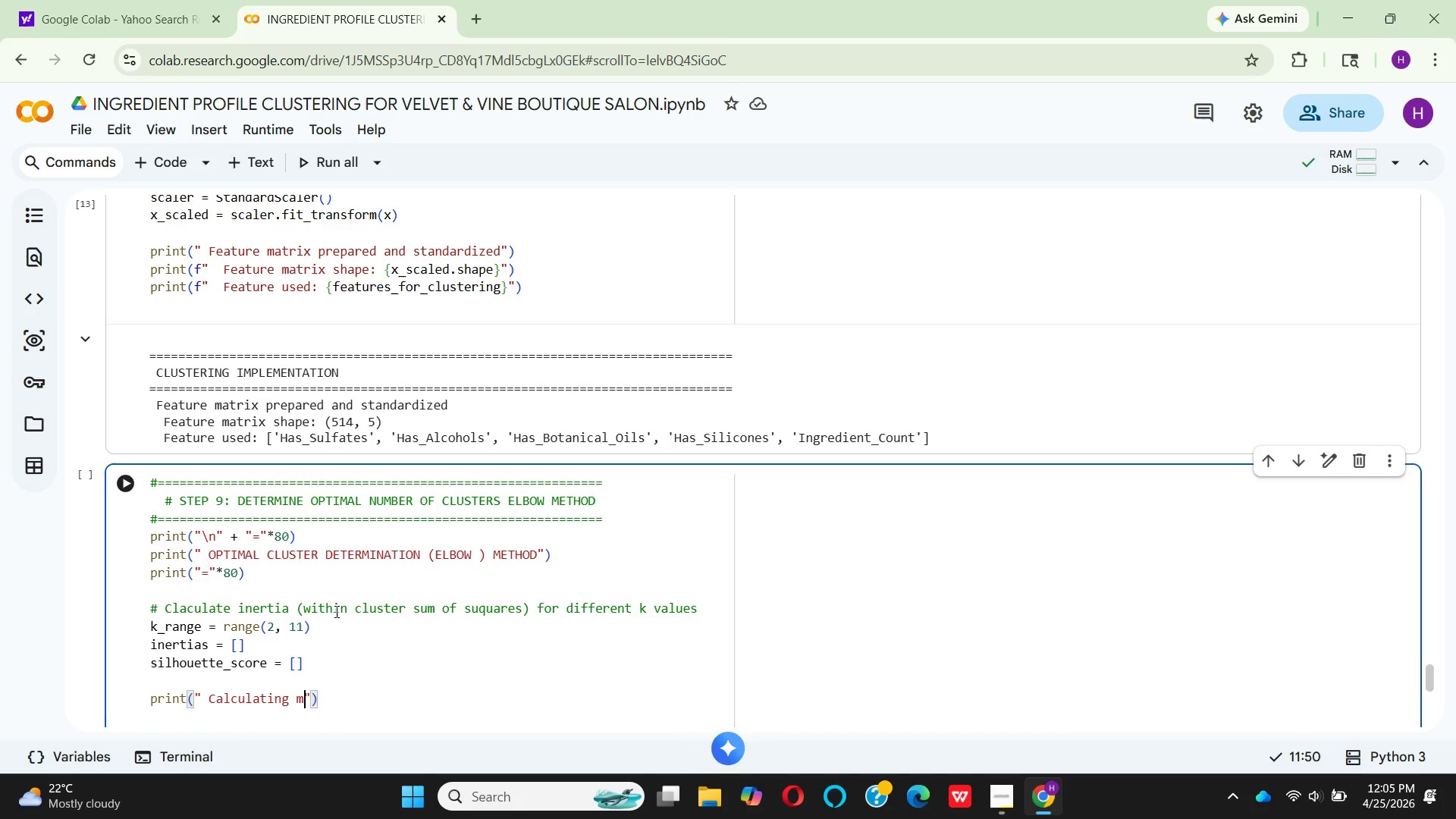 
type(etrics for k= 2)
 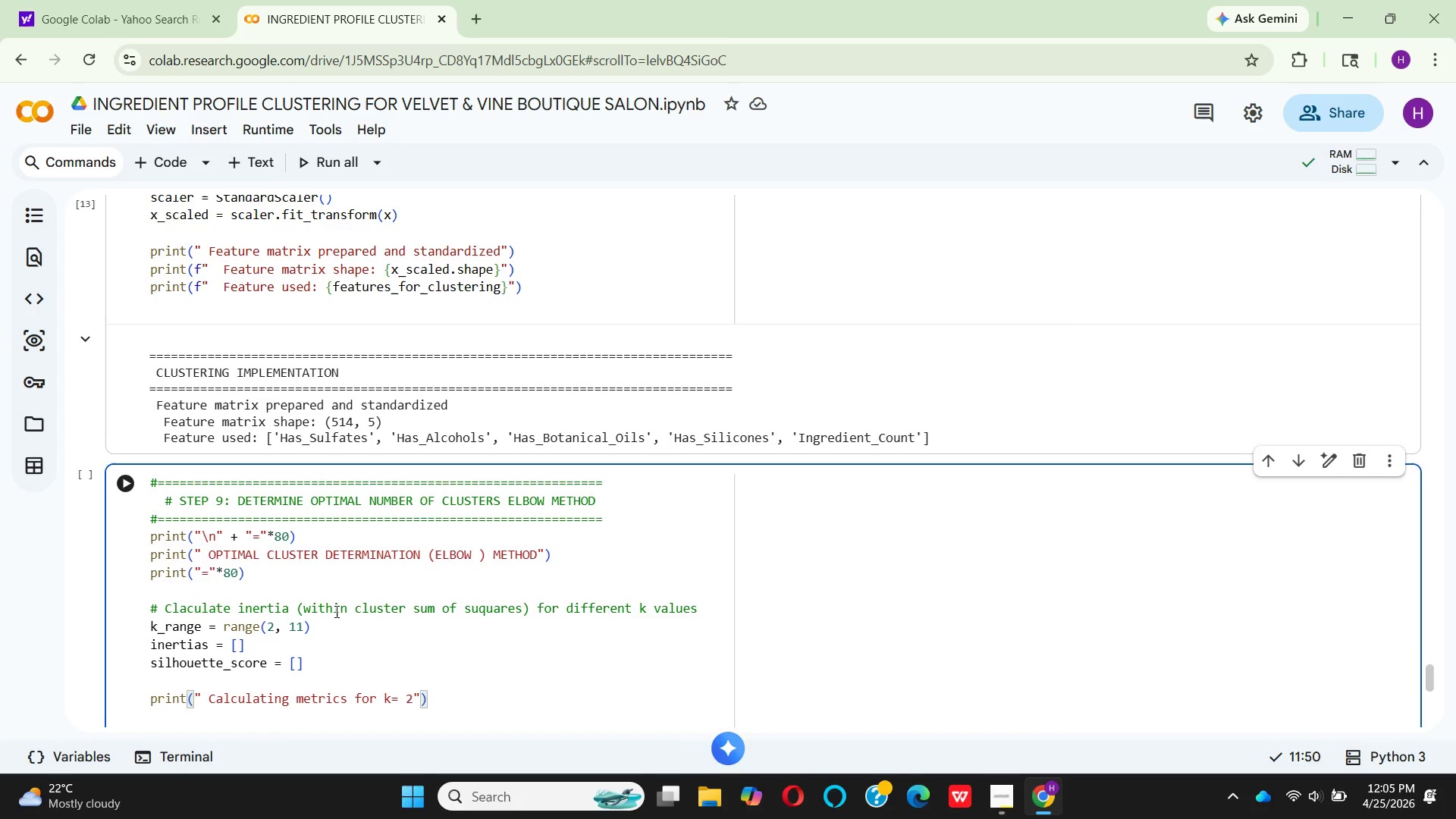 
key(ArrowLeft)
 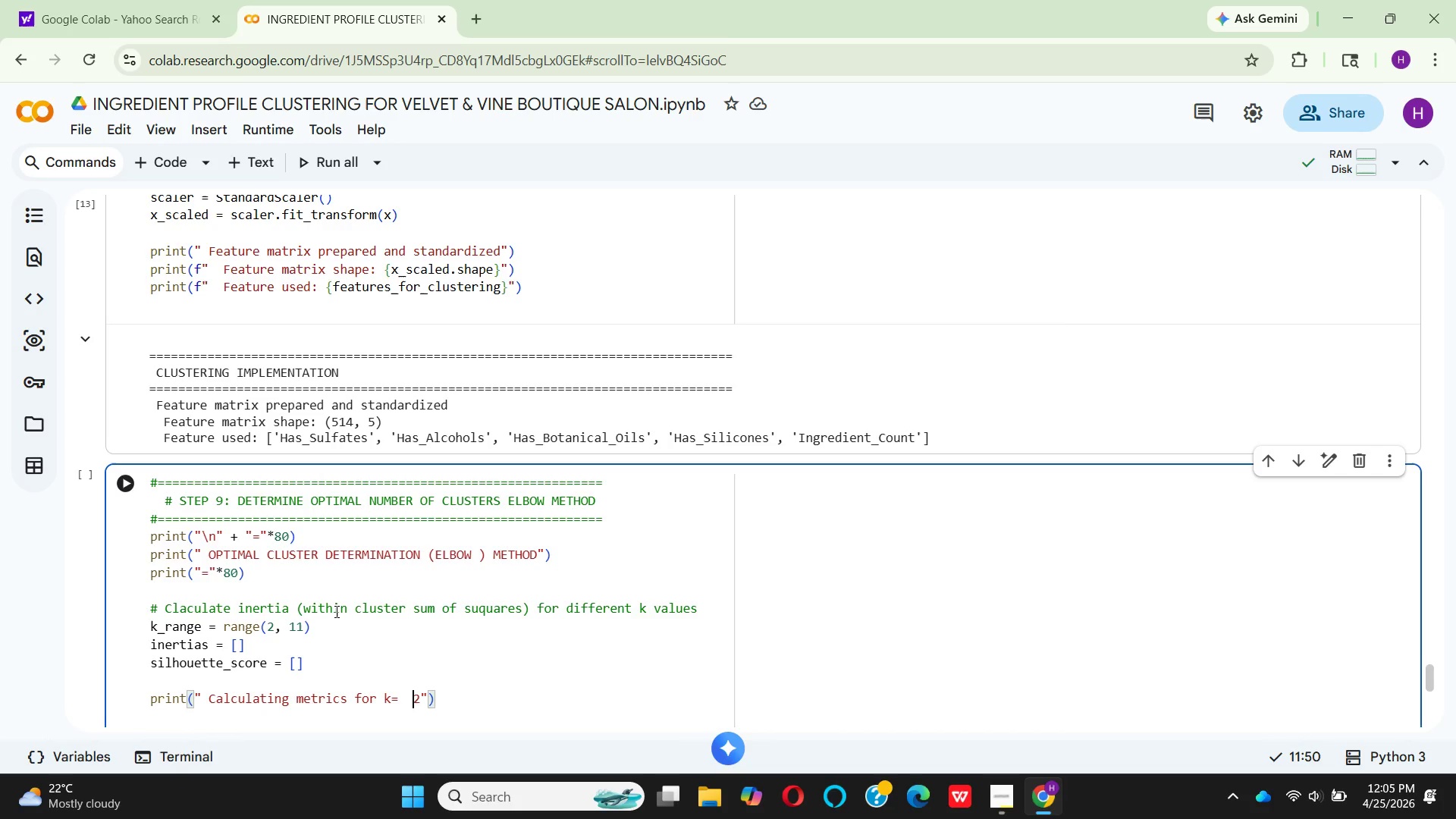 
key(Space)
 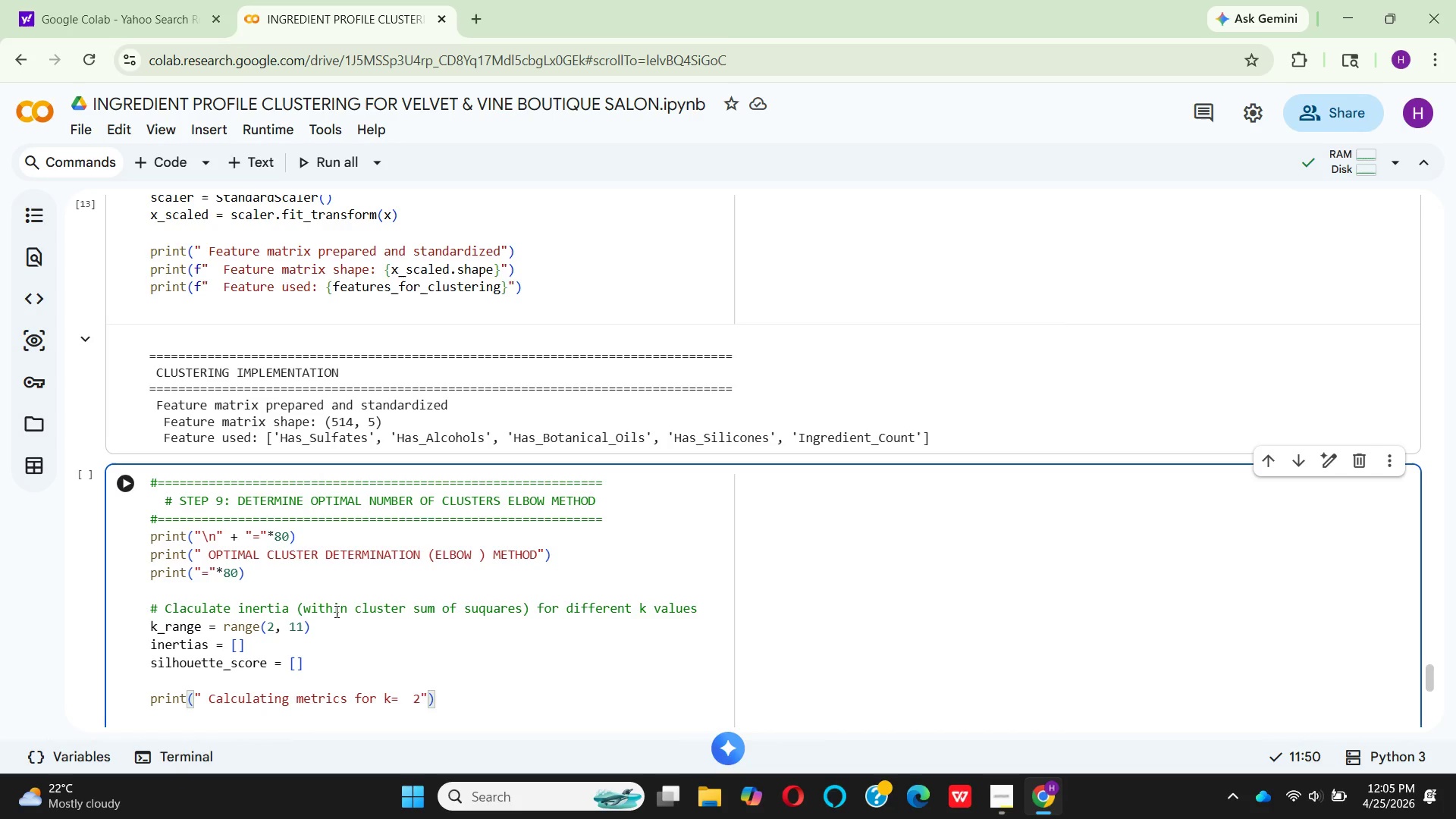 
key(Backspace)
 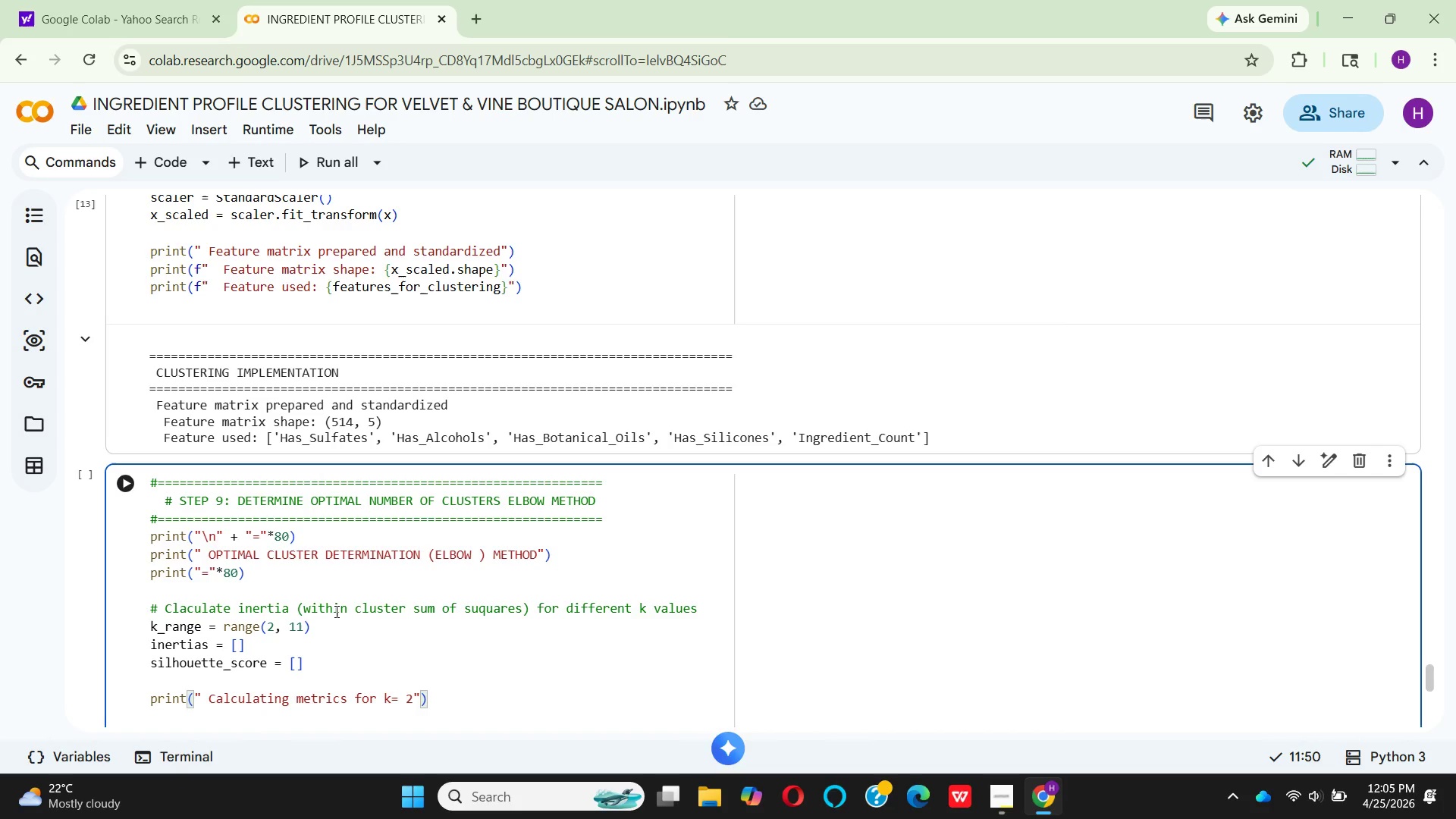 
key(ArrowLeft)
 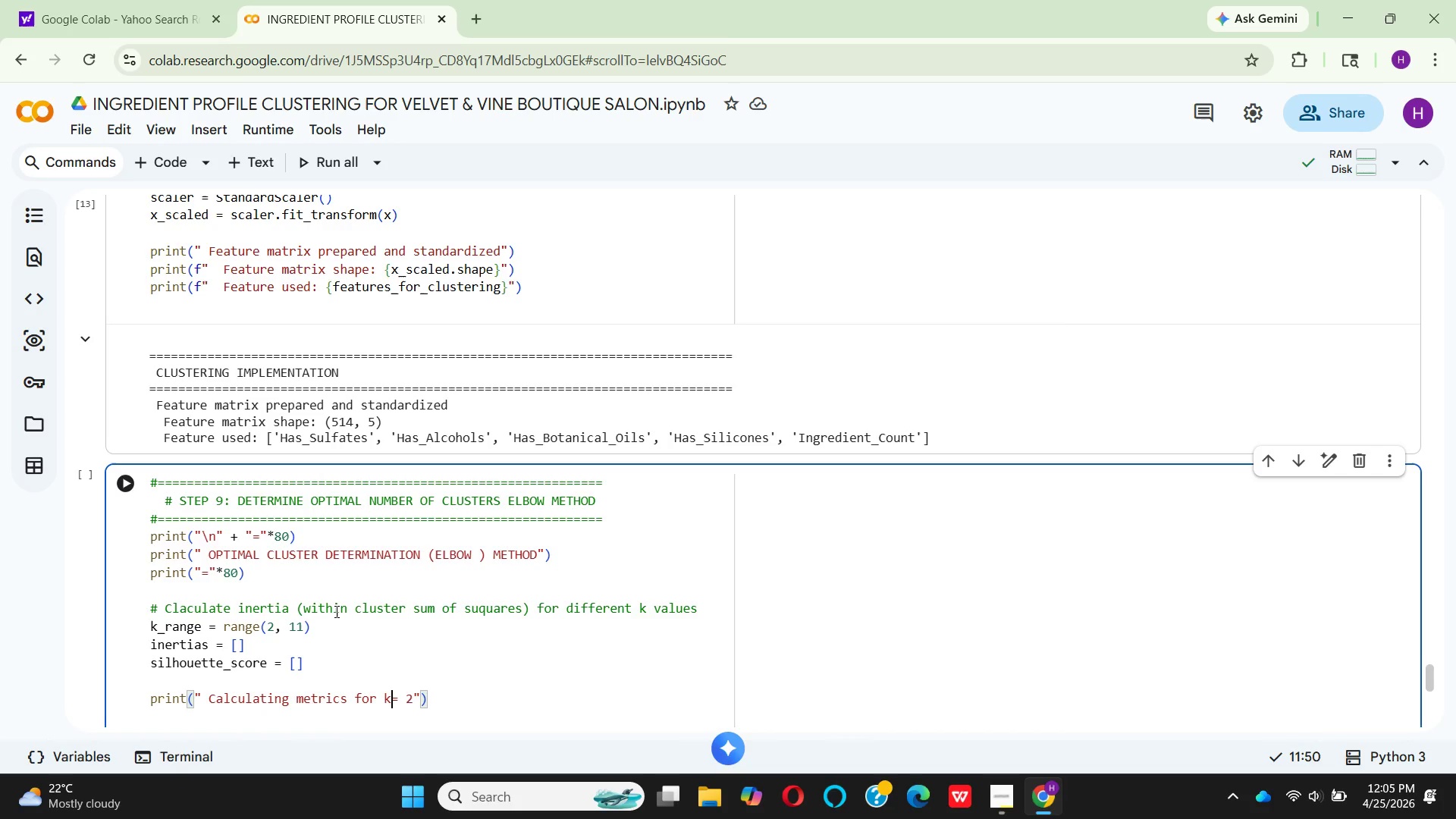 
key(ArrowLeft)
 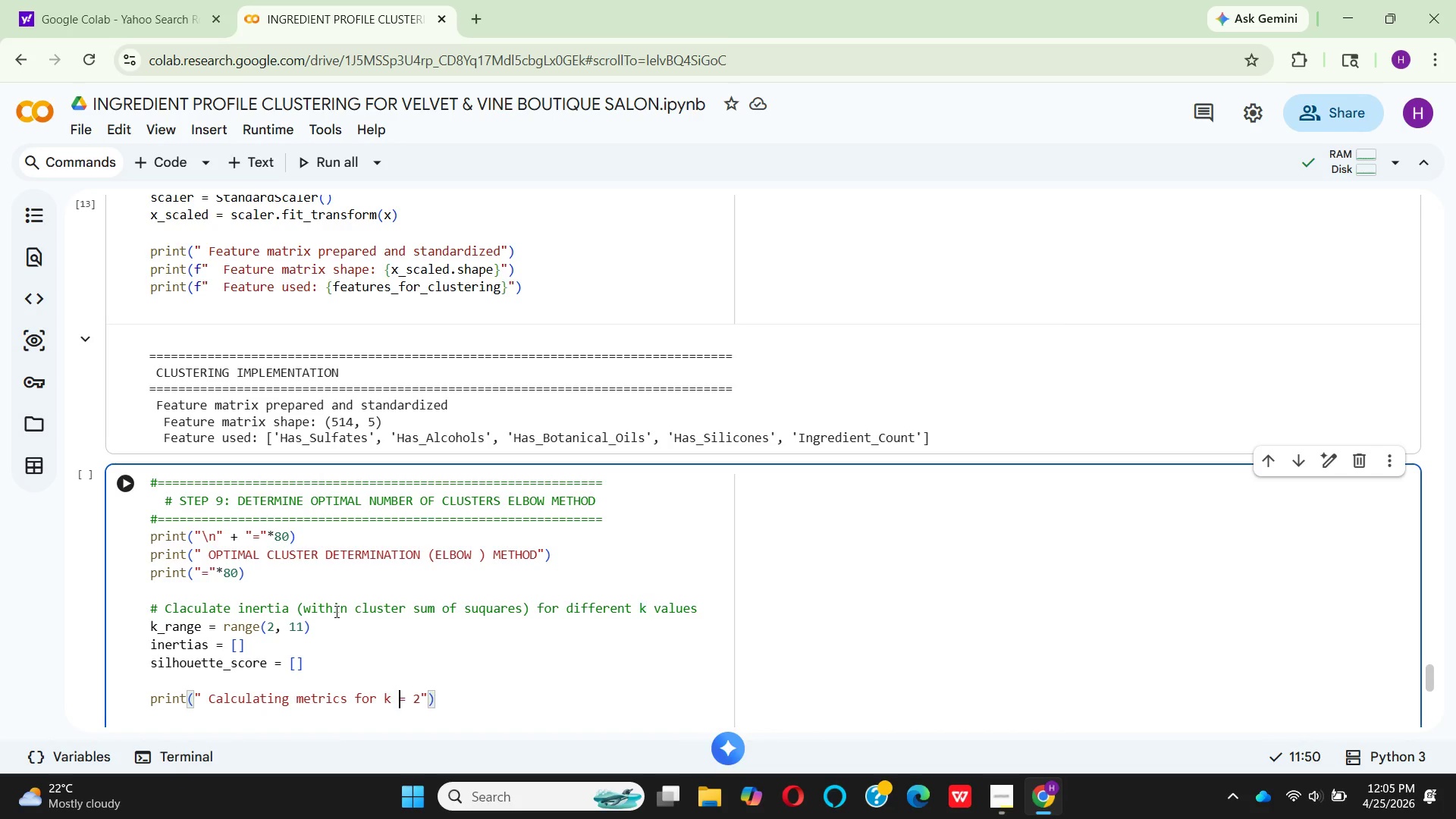 
key(Space)
 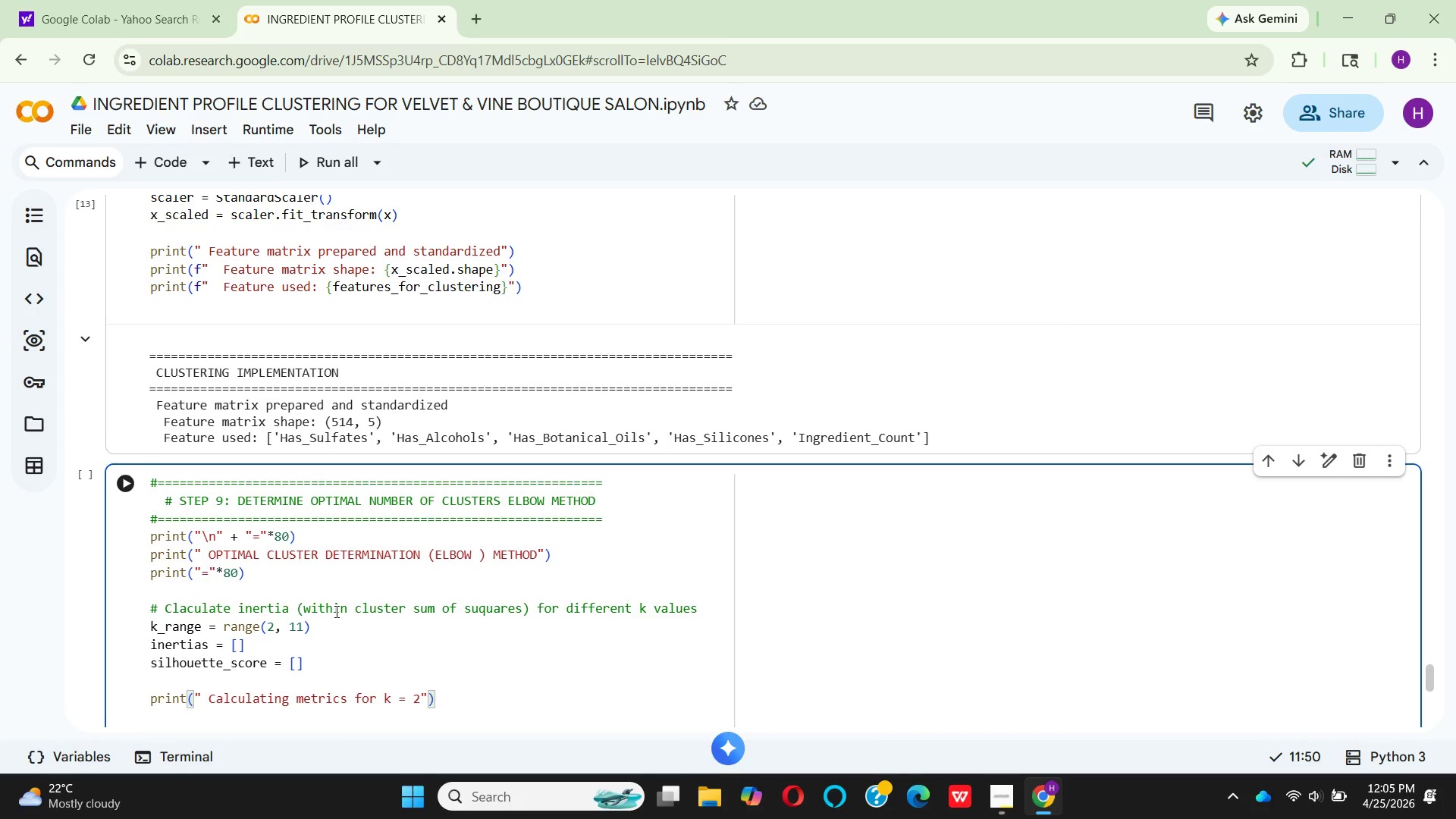 
key(ArrowRight)
 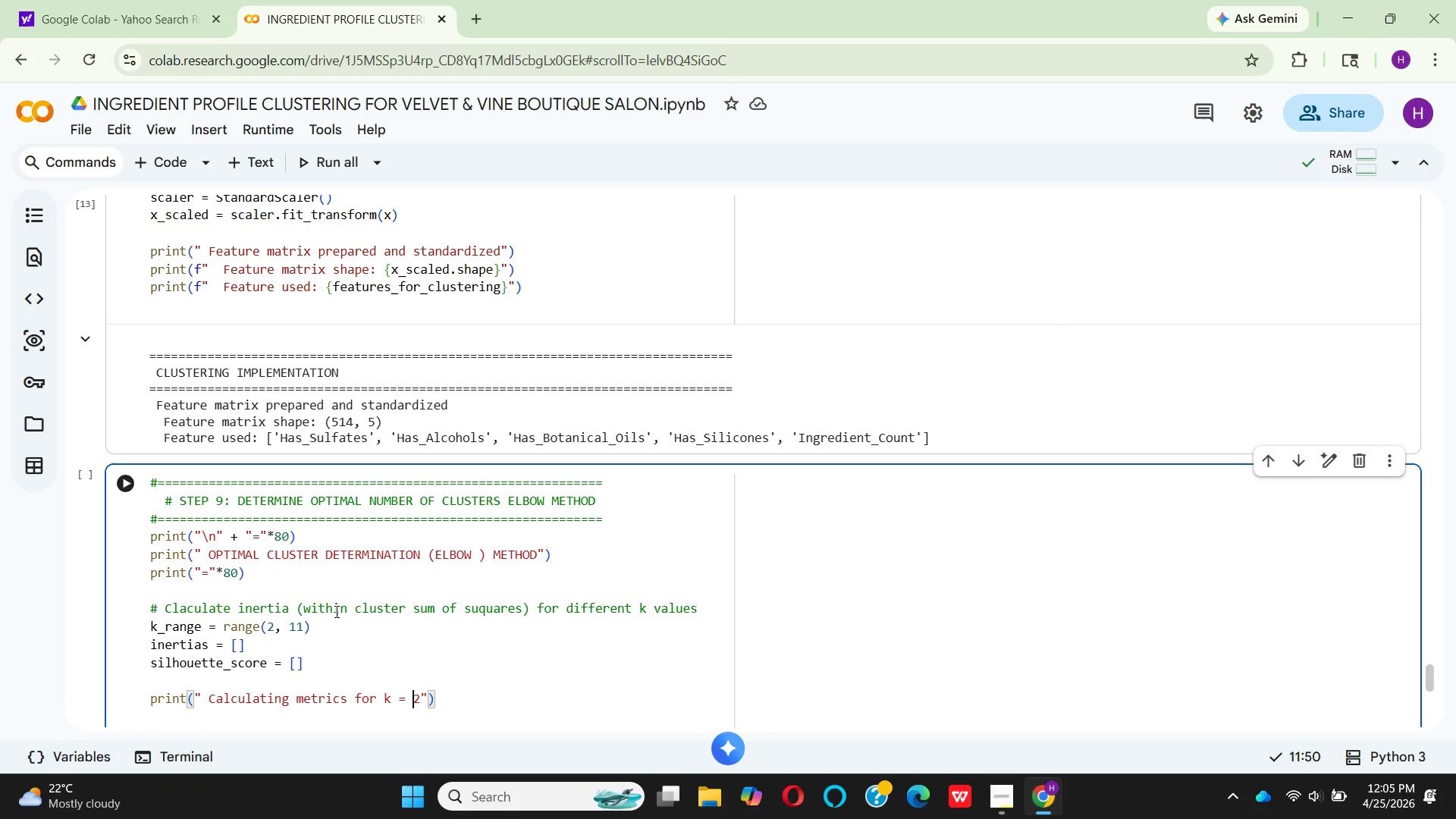 
key(ArrowRight)
 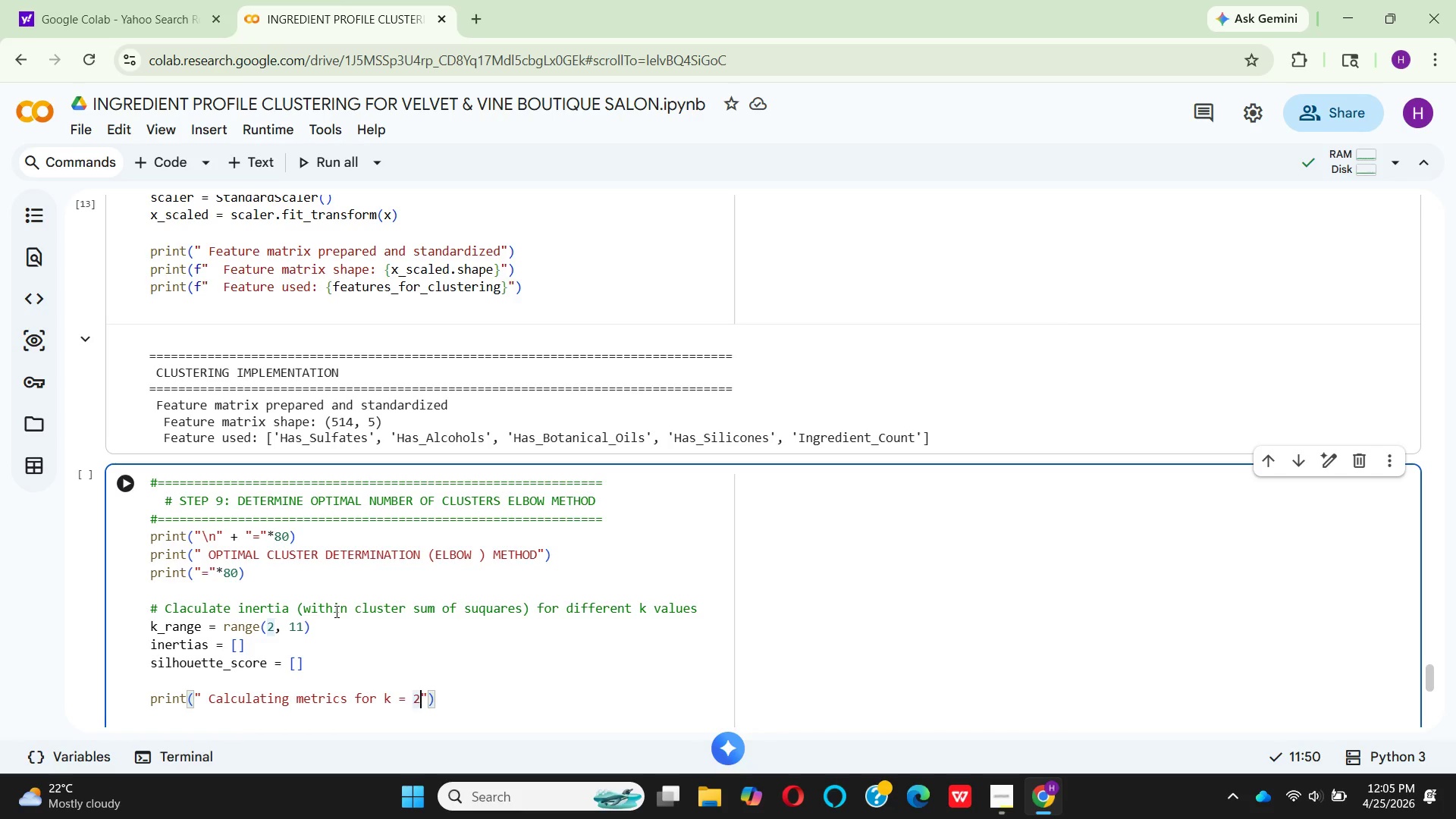 
key(ArrowRight)
 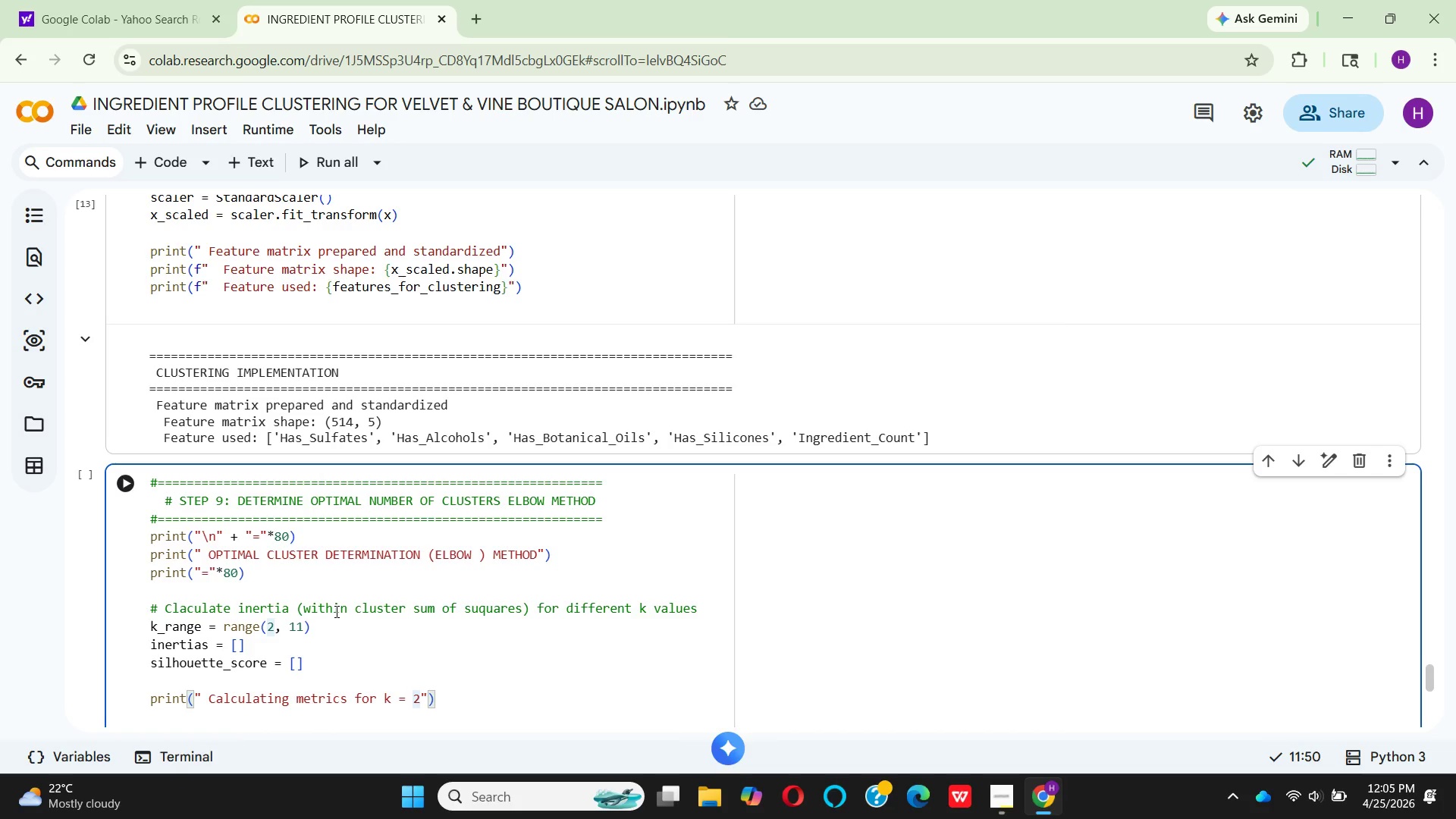 
key(Space)
 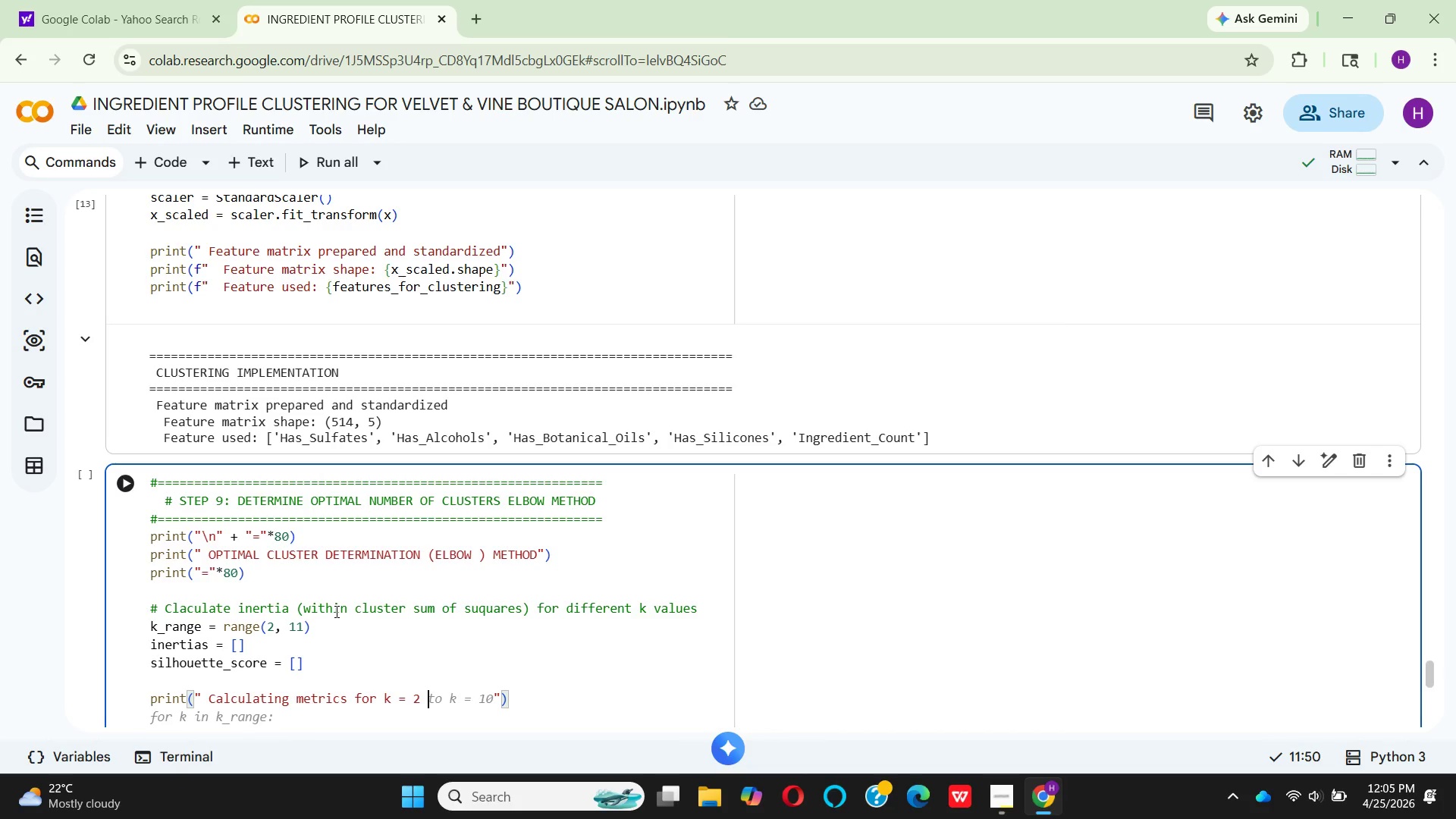 
wait(10.45)
 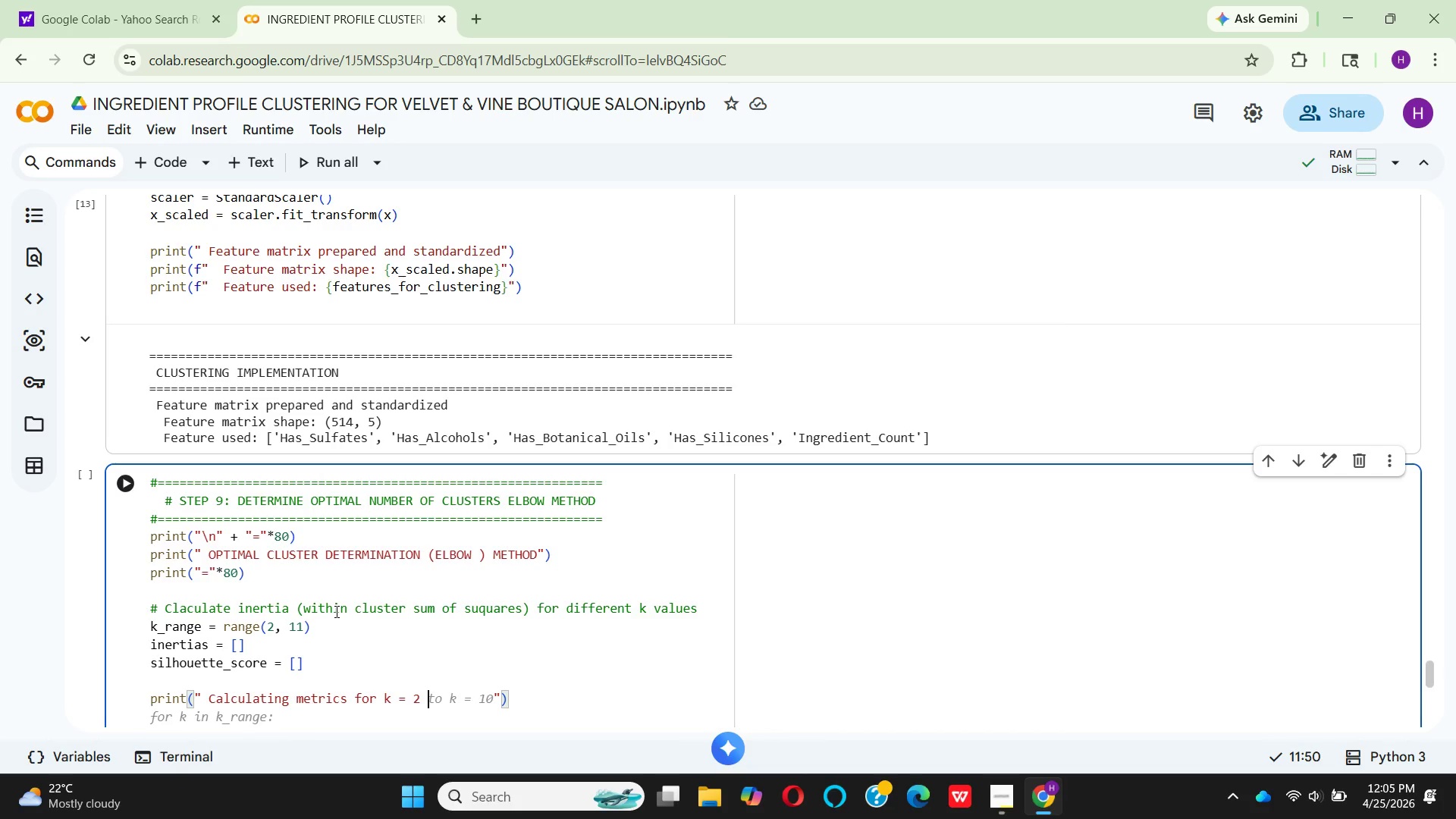 
type(to )
 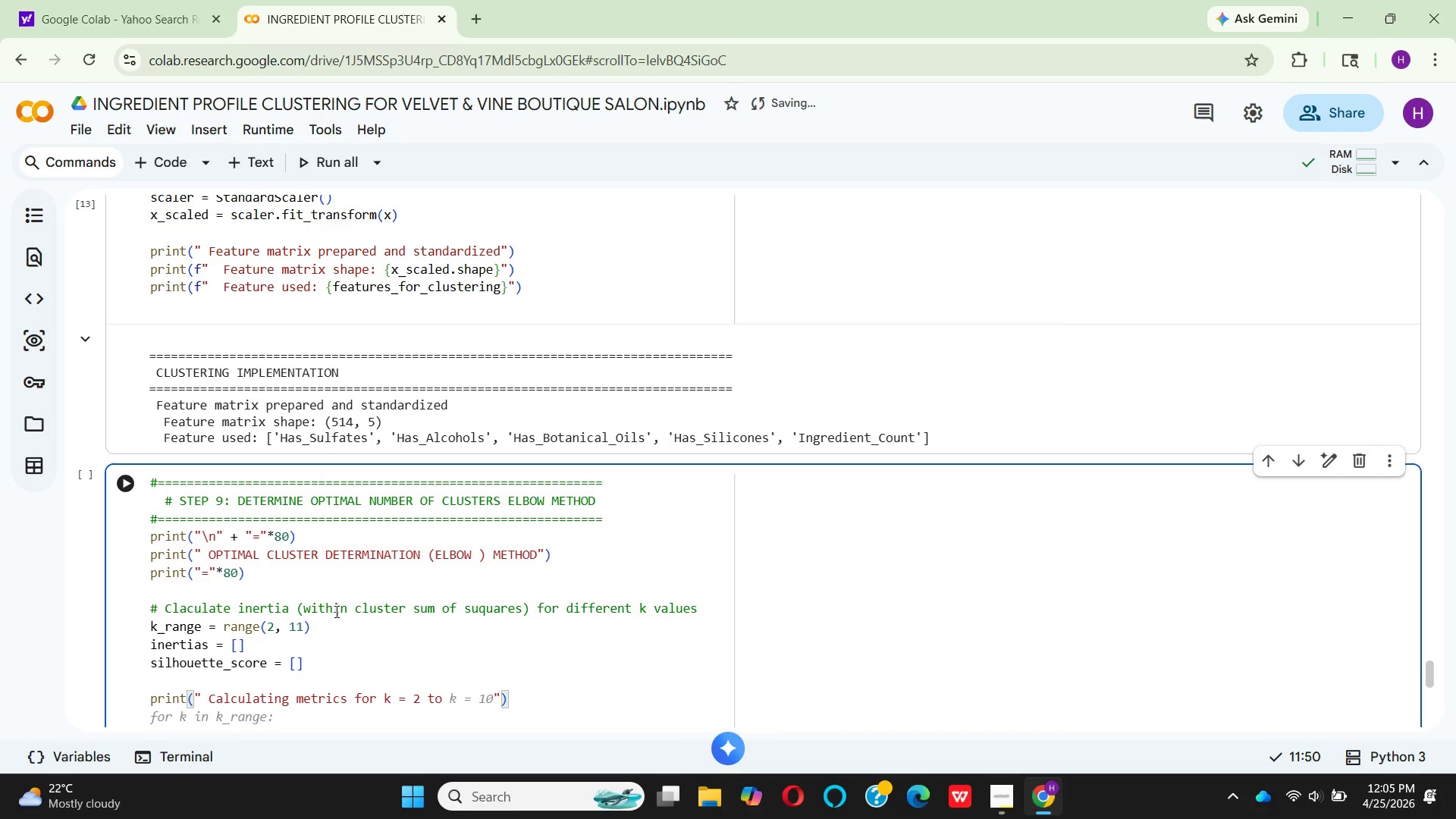 
wait(6.2)
 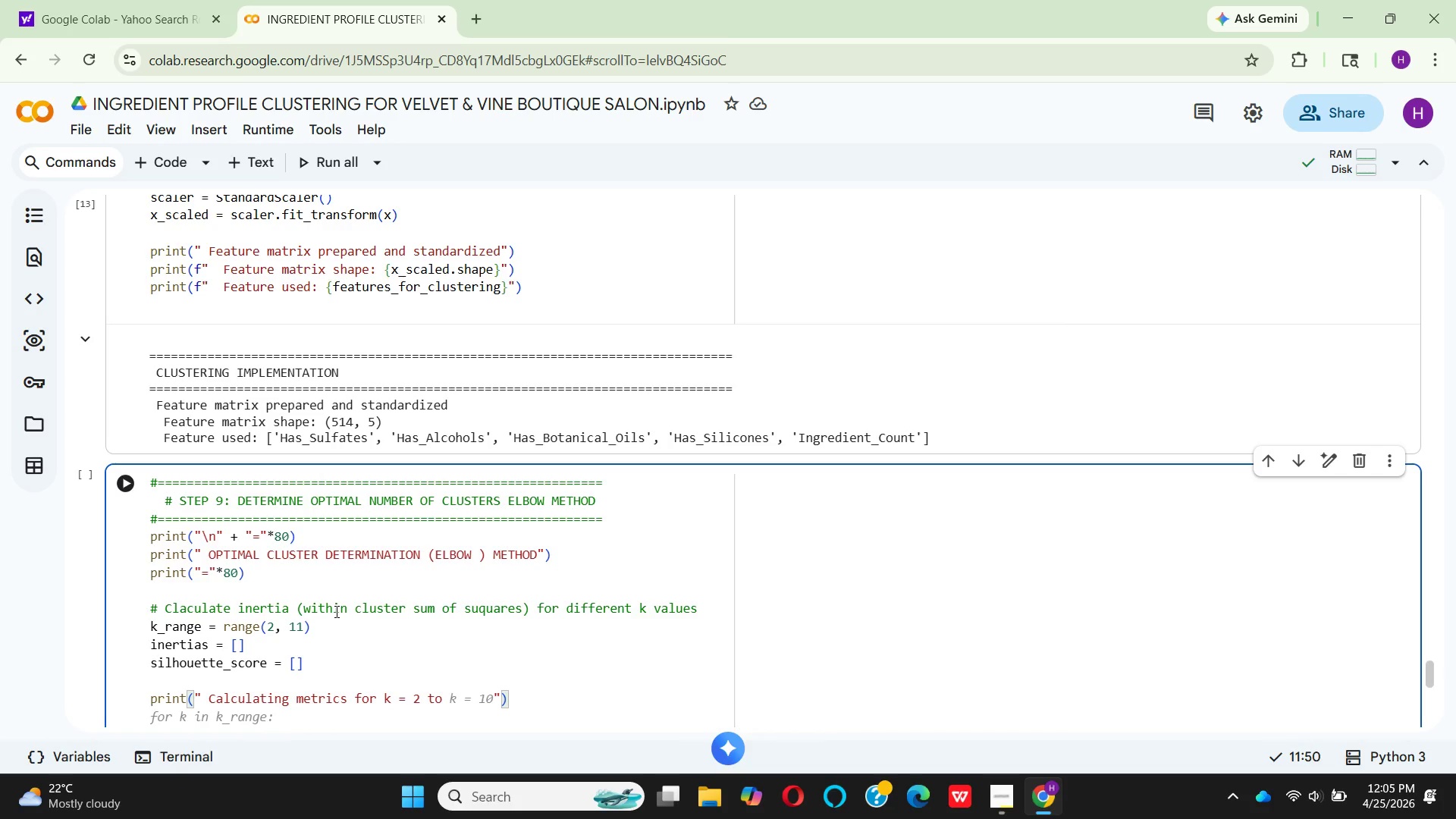 
type(10...)
 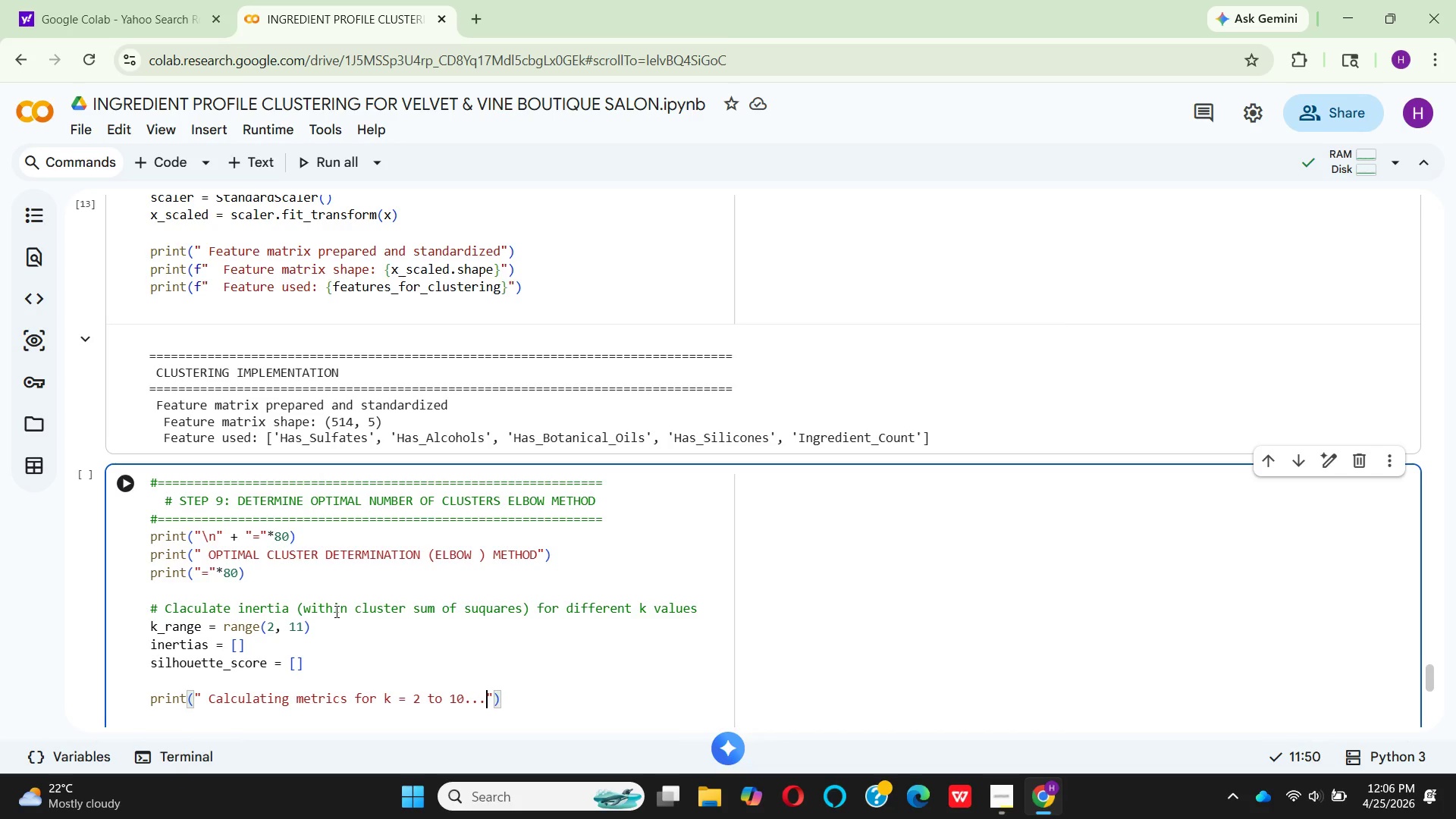 
key(ArrowRight)
 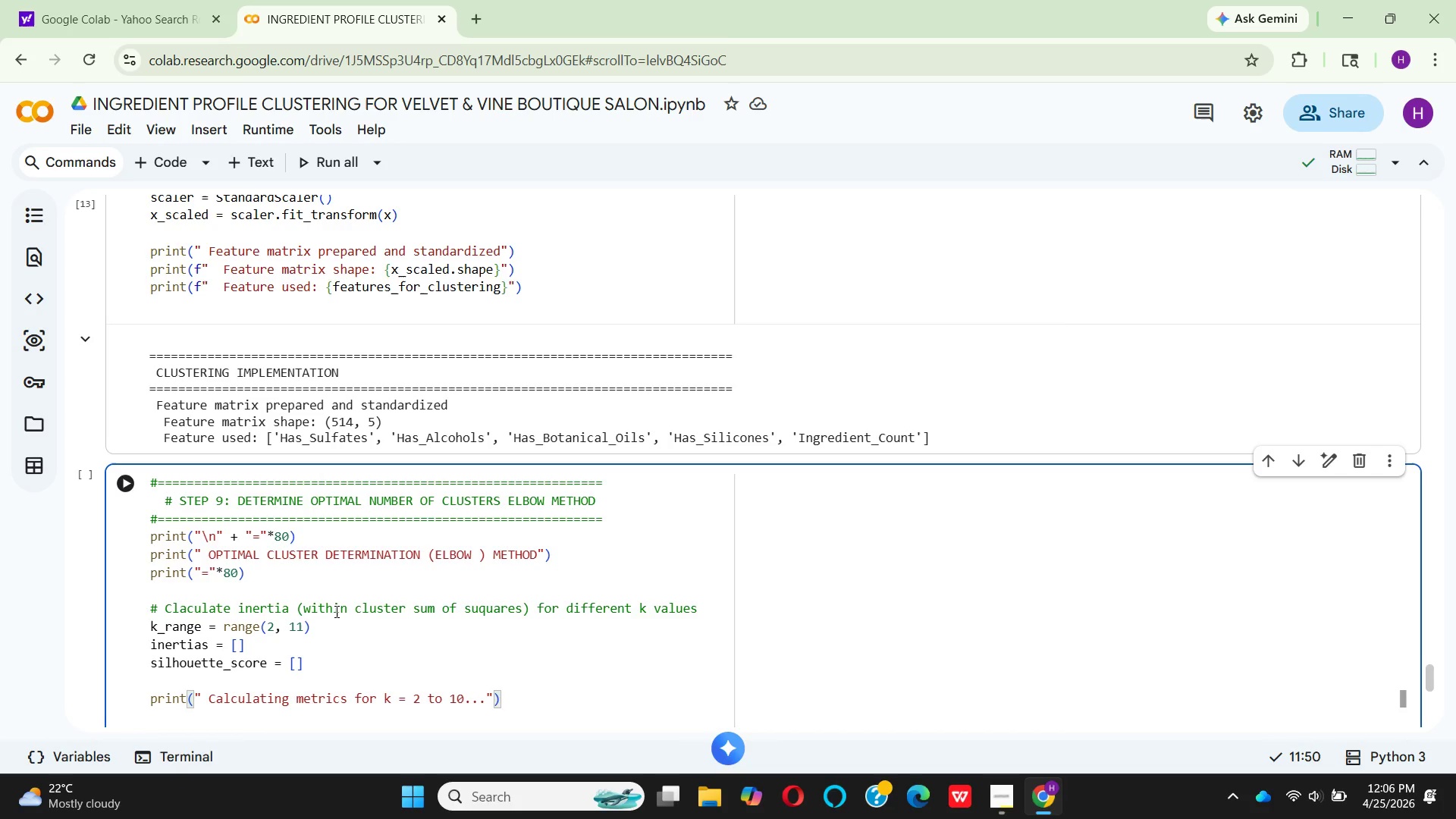 
key(ArrowRight)
 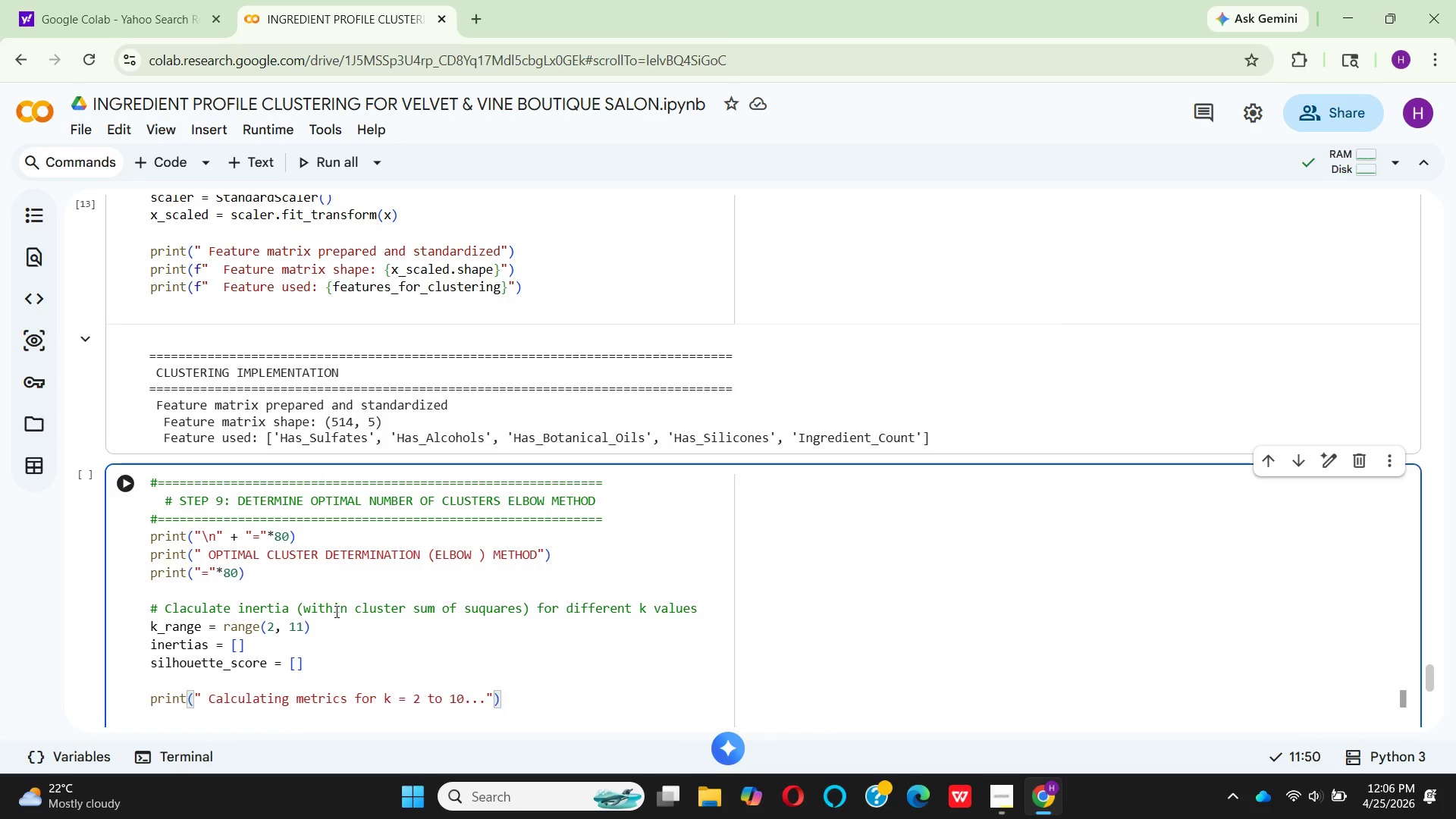 
key(Enter)
 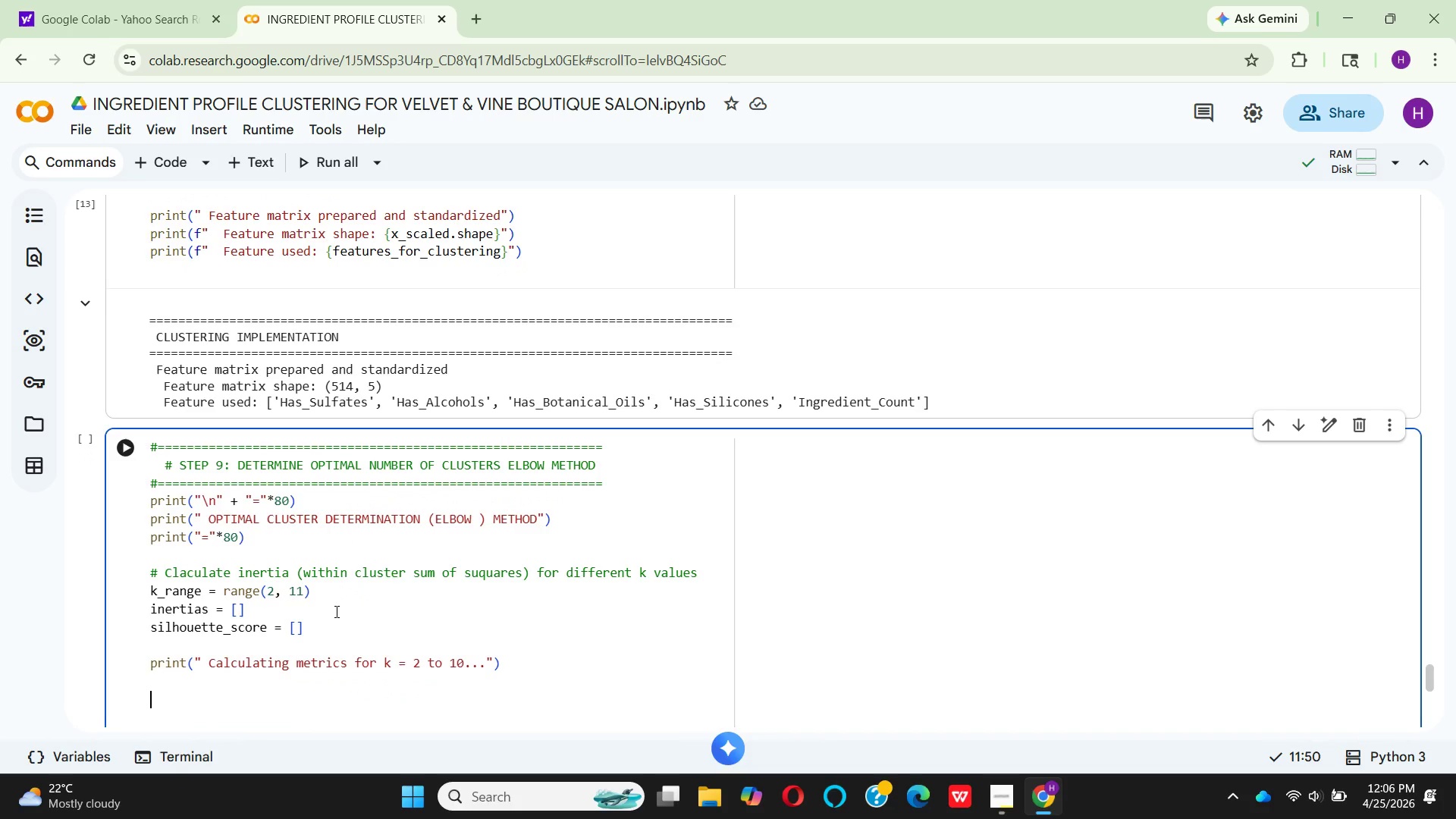 
key(Enter)
 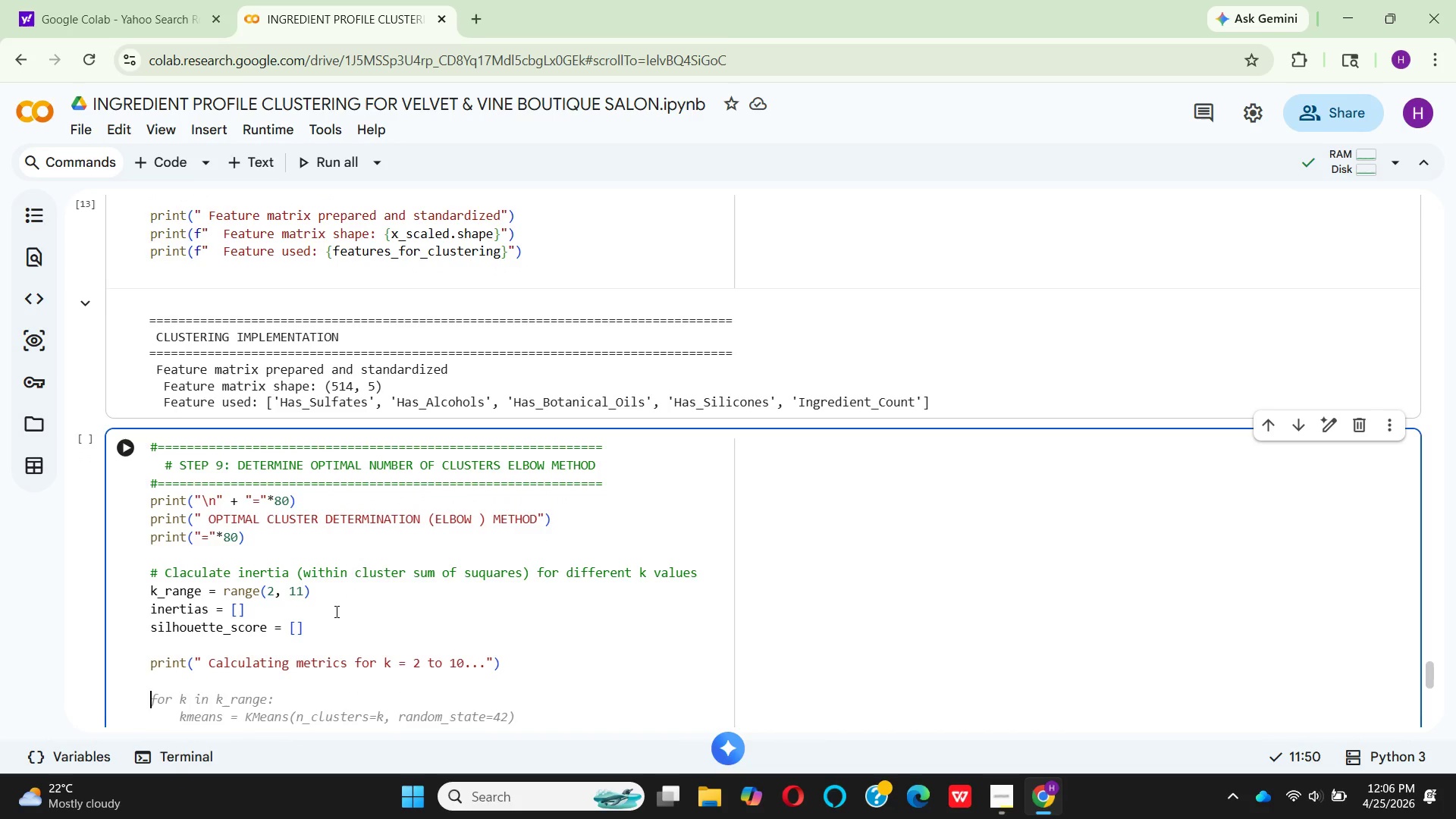 
key(F)
 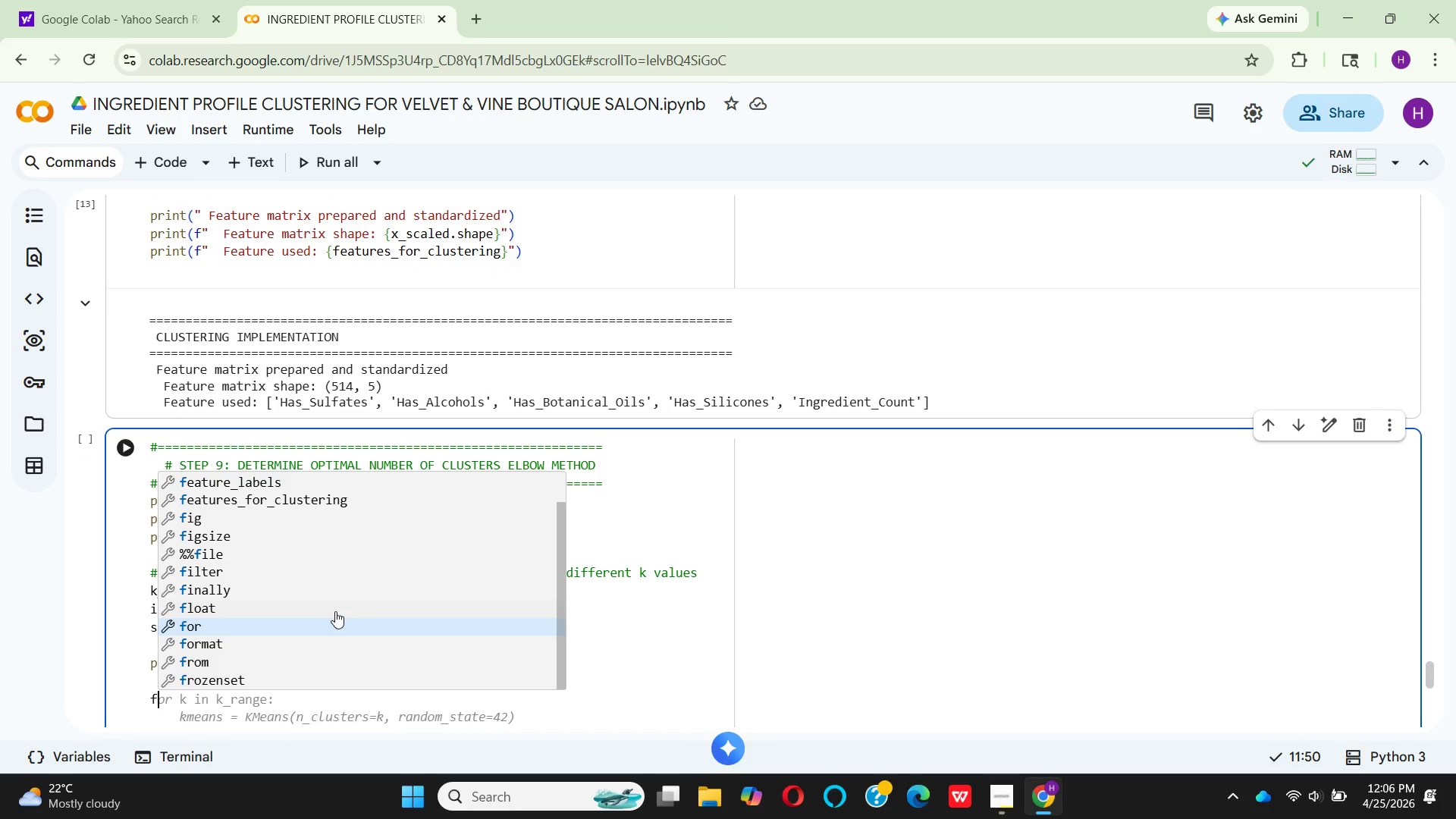 
key(Enter)
 